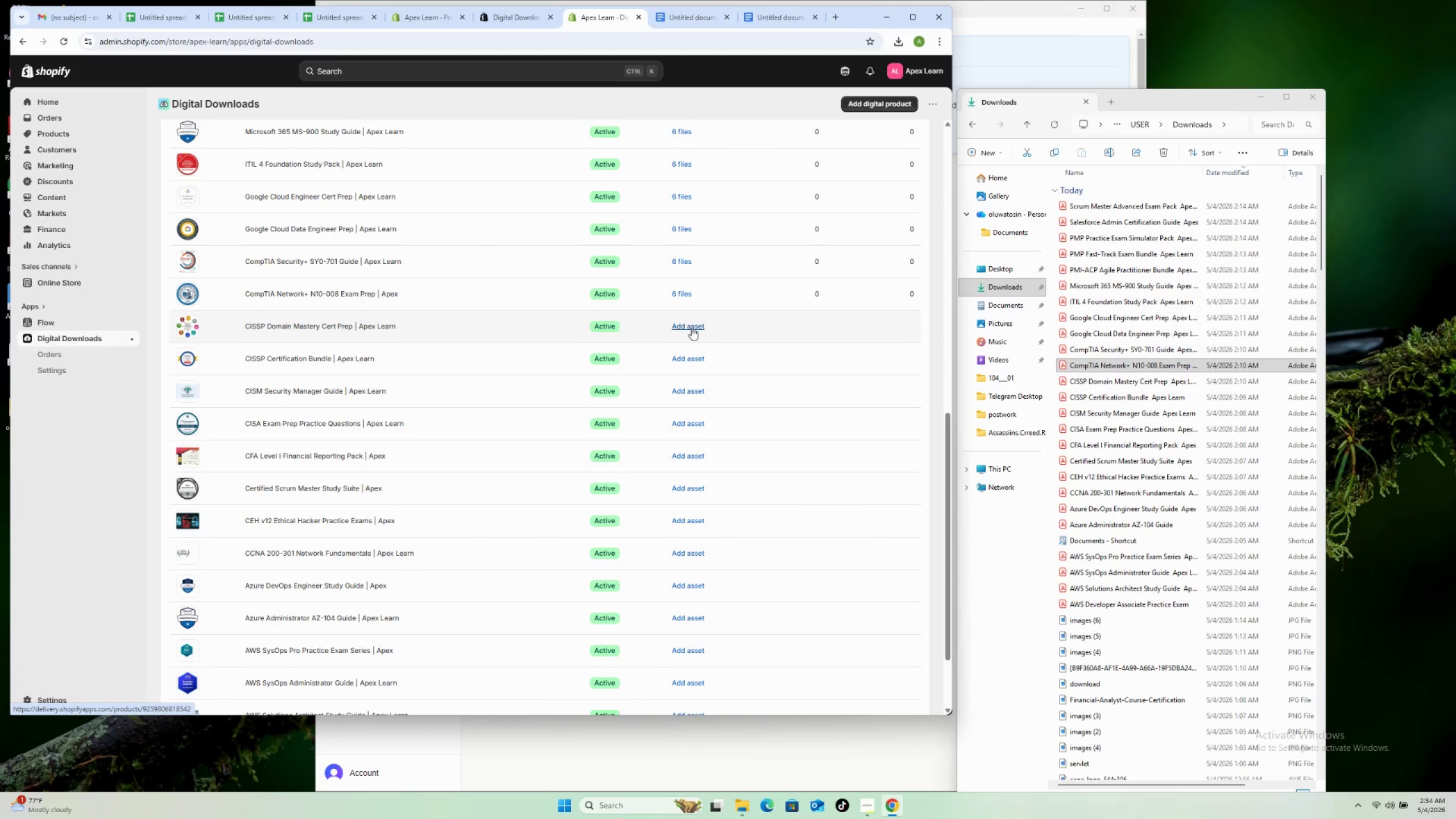 
wait(7.17)
 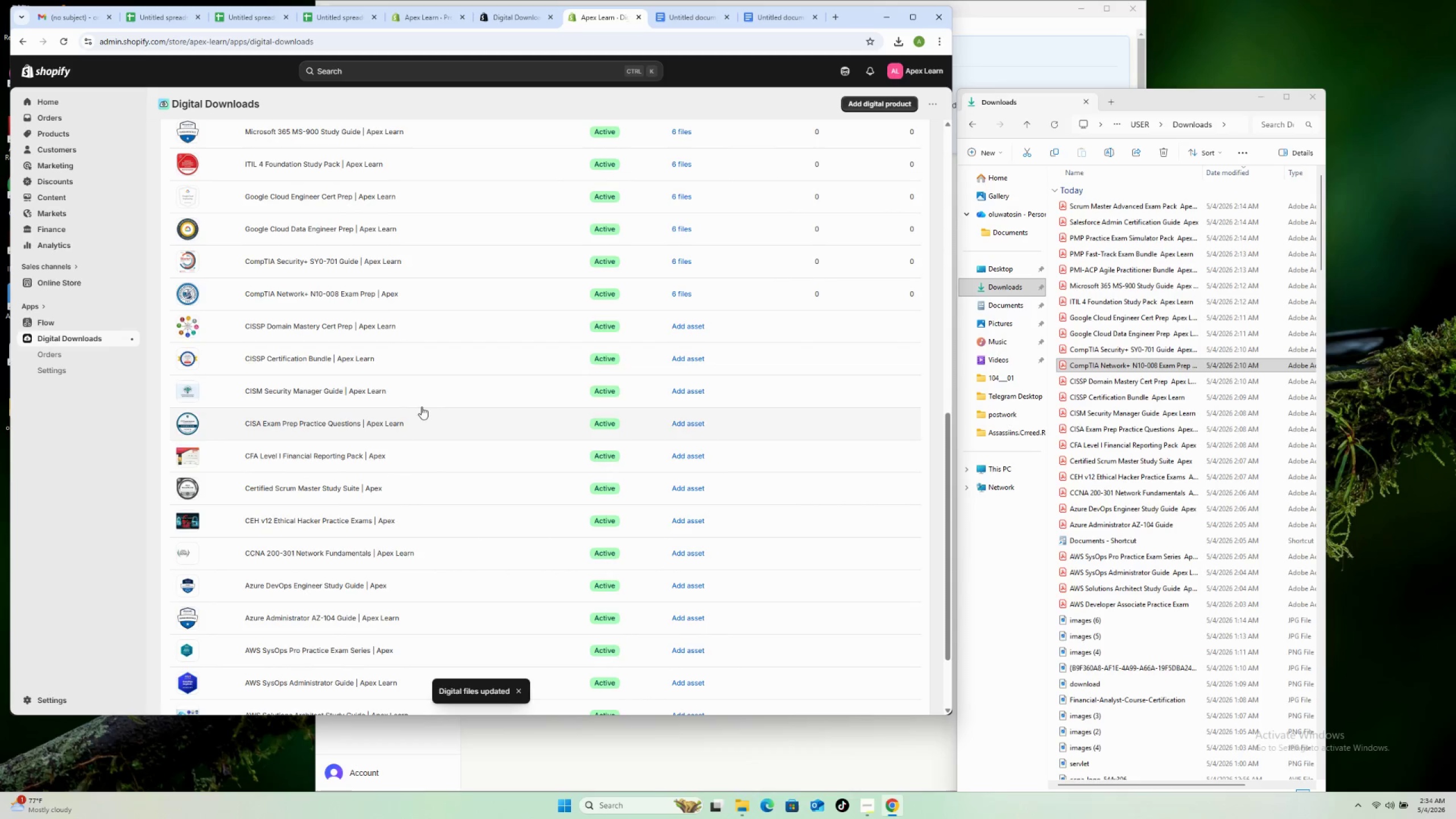 
scroll: coordinate [692, 328], scroll_direction: down, amount: 2.0
 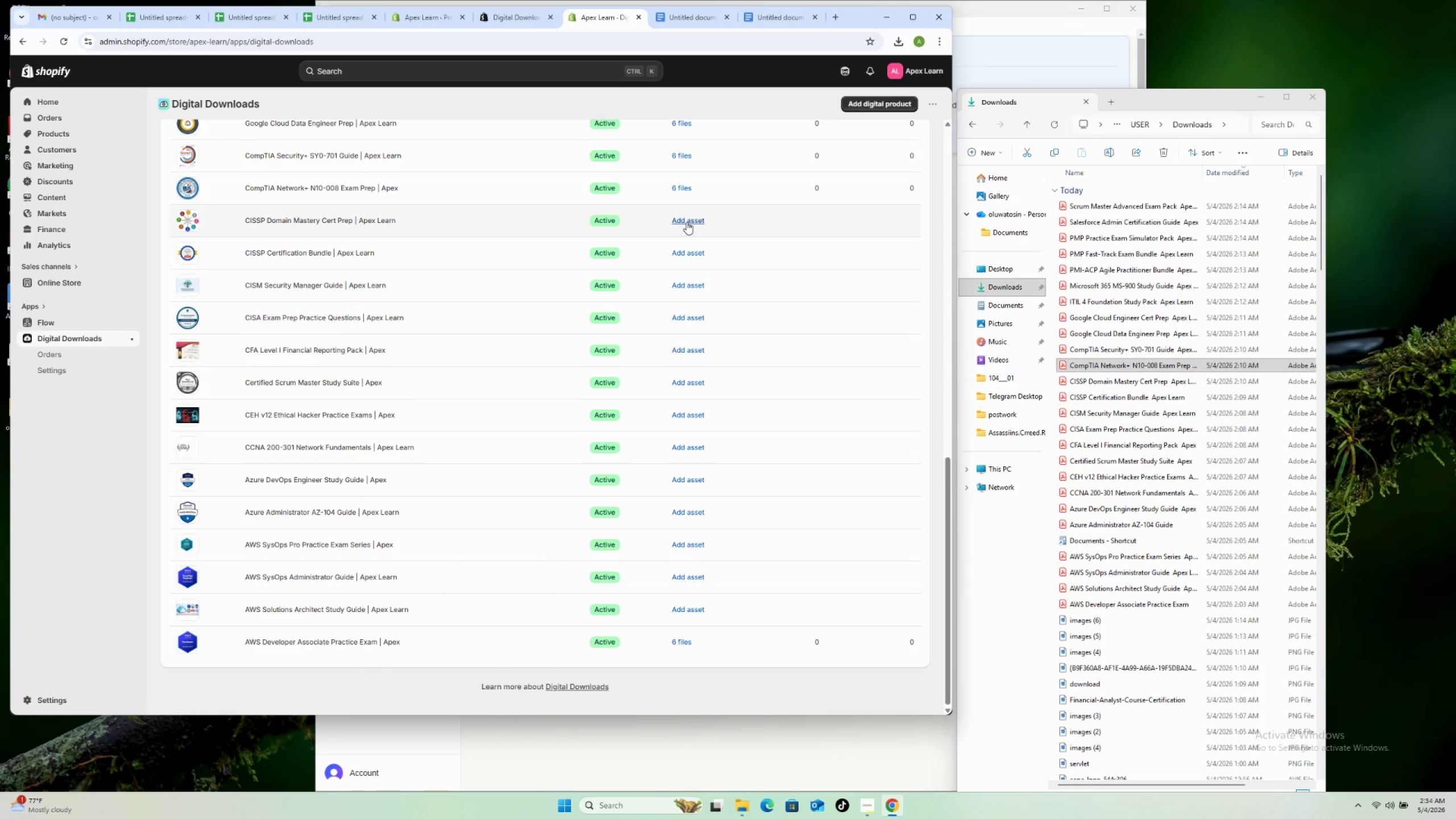 
left_click([687, 221])
 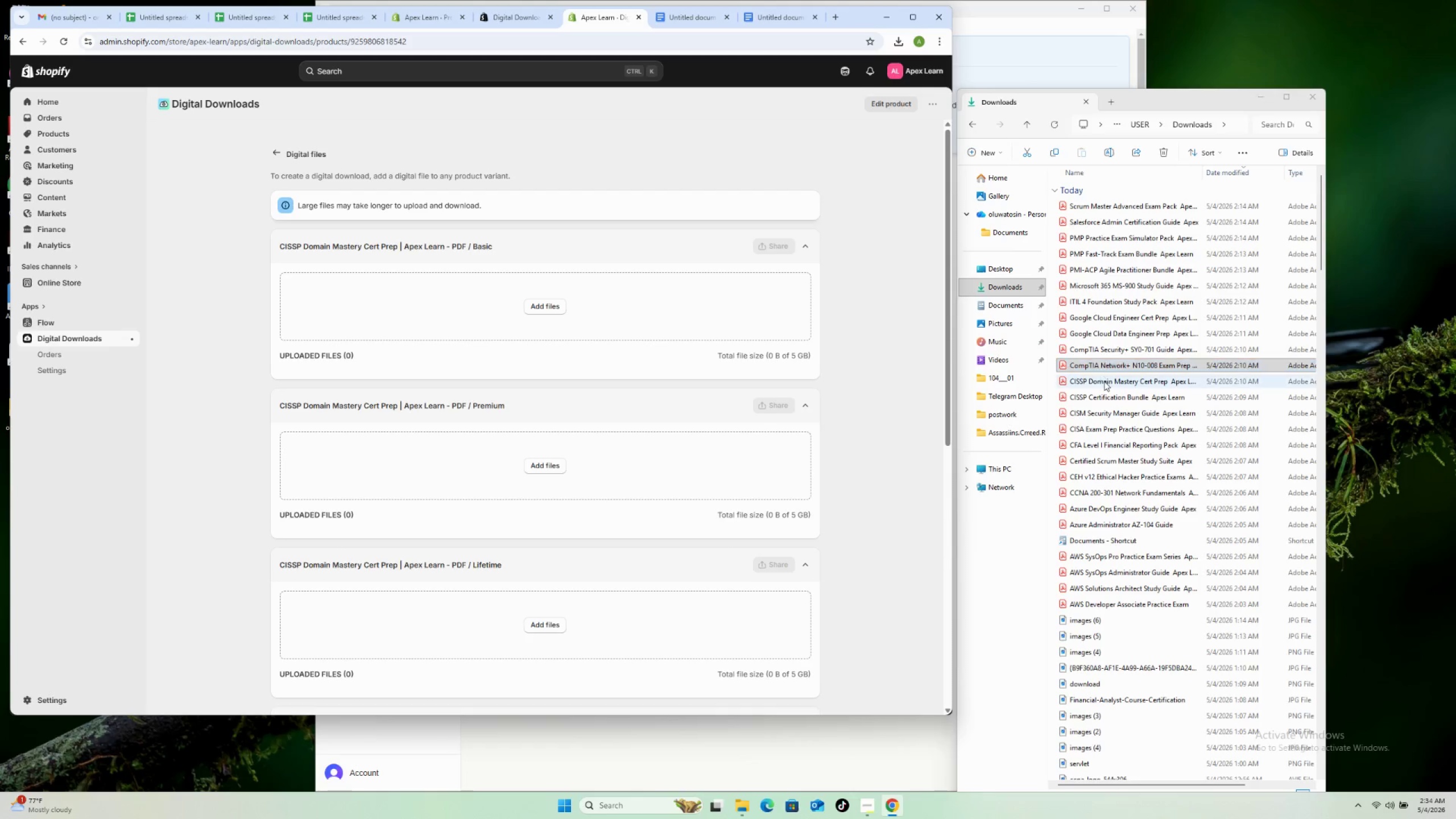 
left_click_drag(start_coordinate=[1106, 381], to_coordinate=[596, 318])
 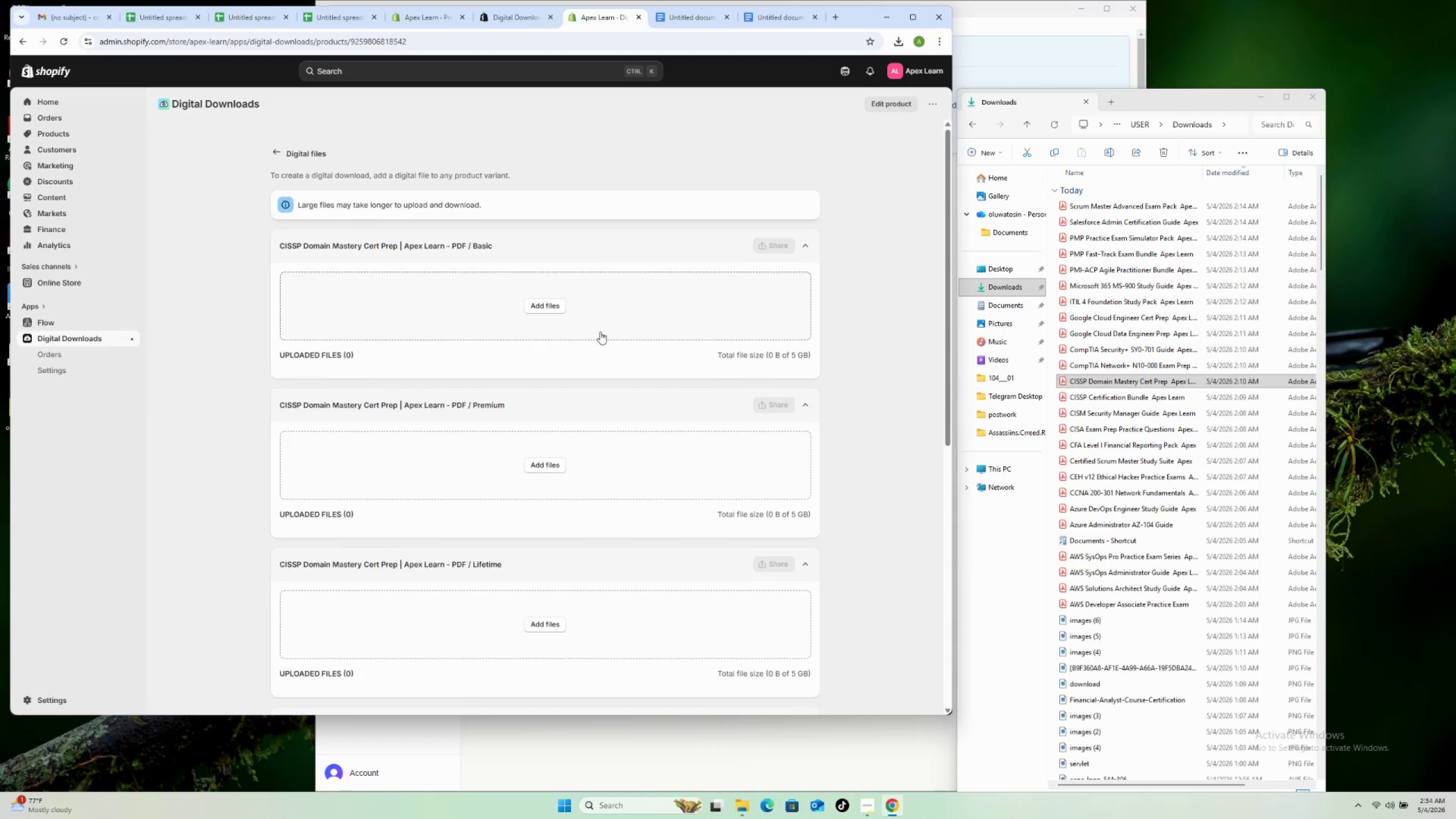 
scroll: coordinate [600, 334], scroll_direction: down, amount: 4.0
 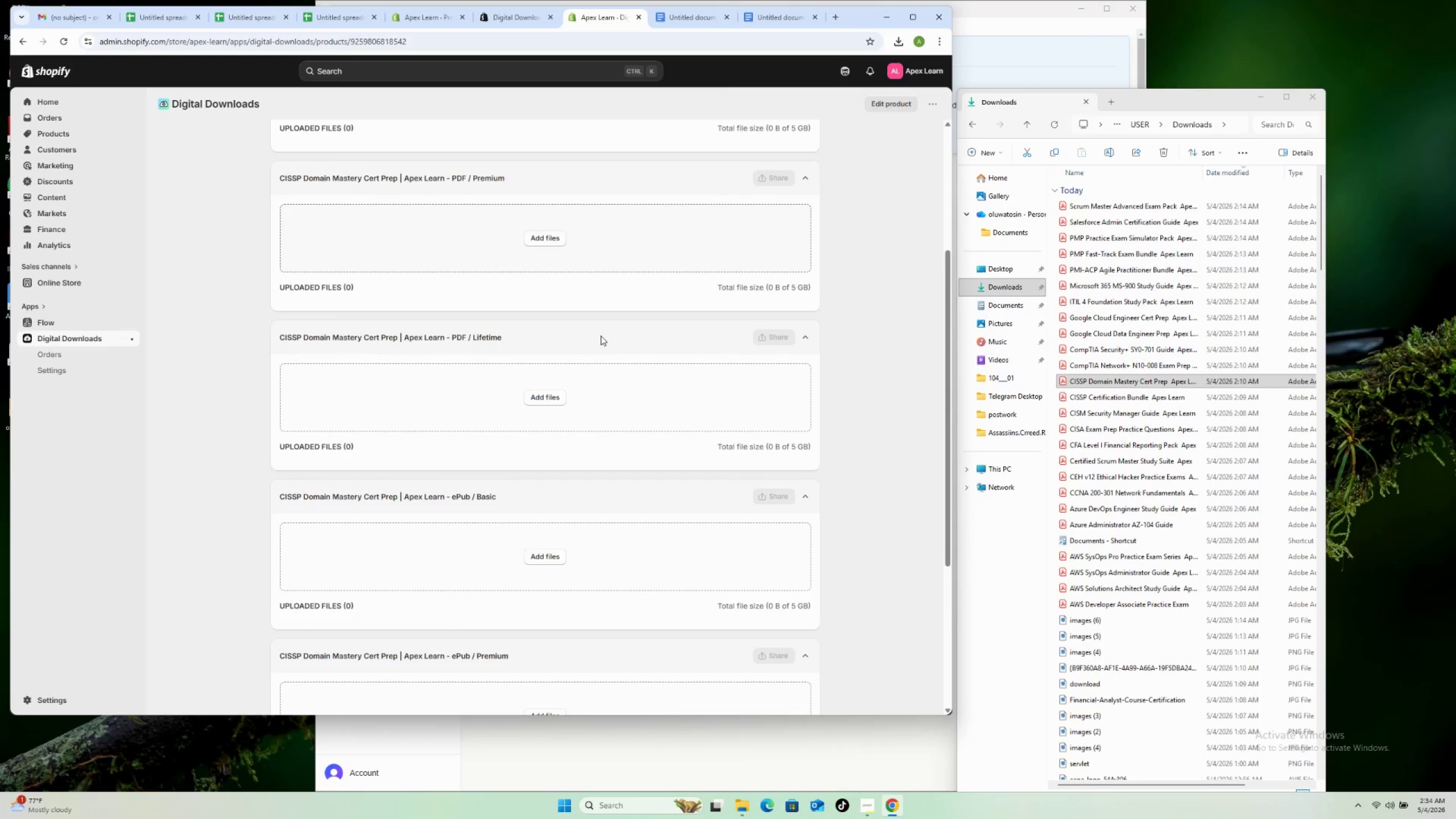 
scroll: coordinate [601, 336], scroll_direction: up, amount: 2.0
 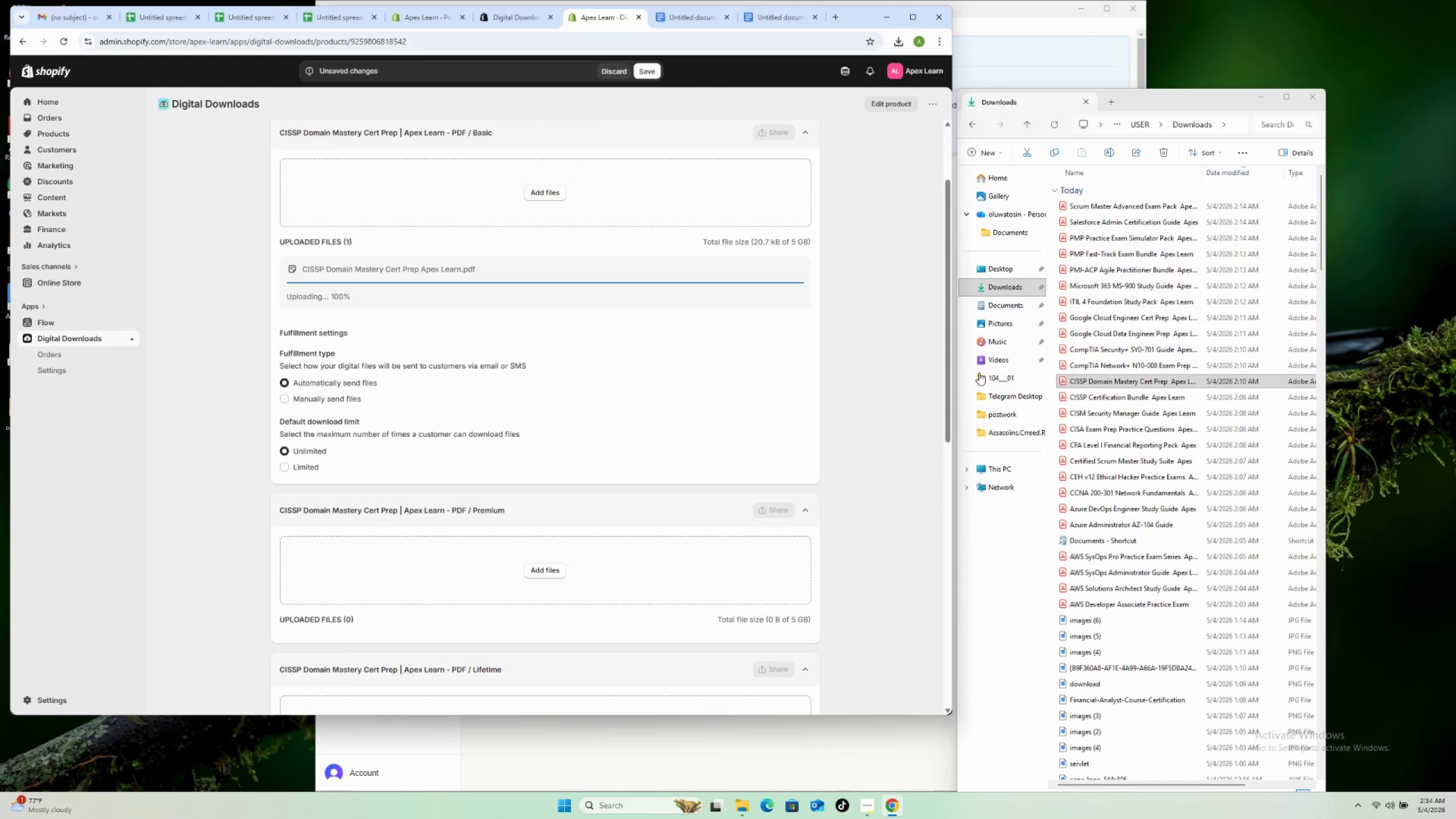 
scroll: coordinate [729, 384], scroll_direction: down, amount: 5.0
 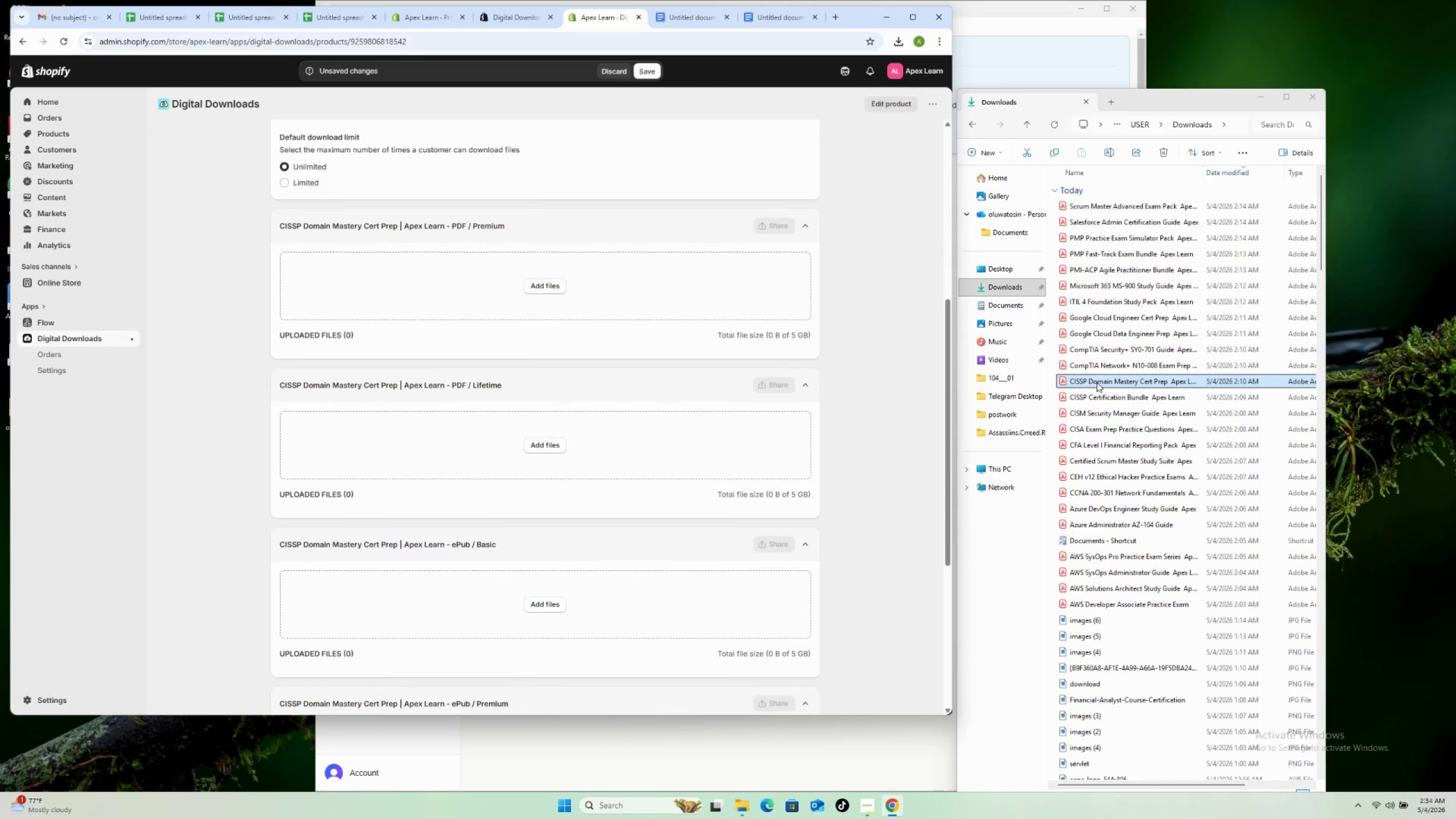 
left_click_drag(start_coordinate=[1097, 382], to_coordinate=[565, 296])
 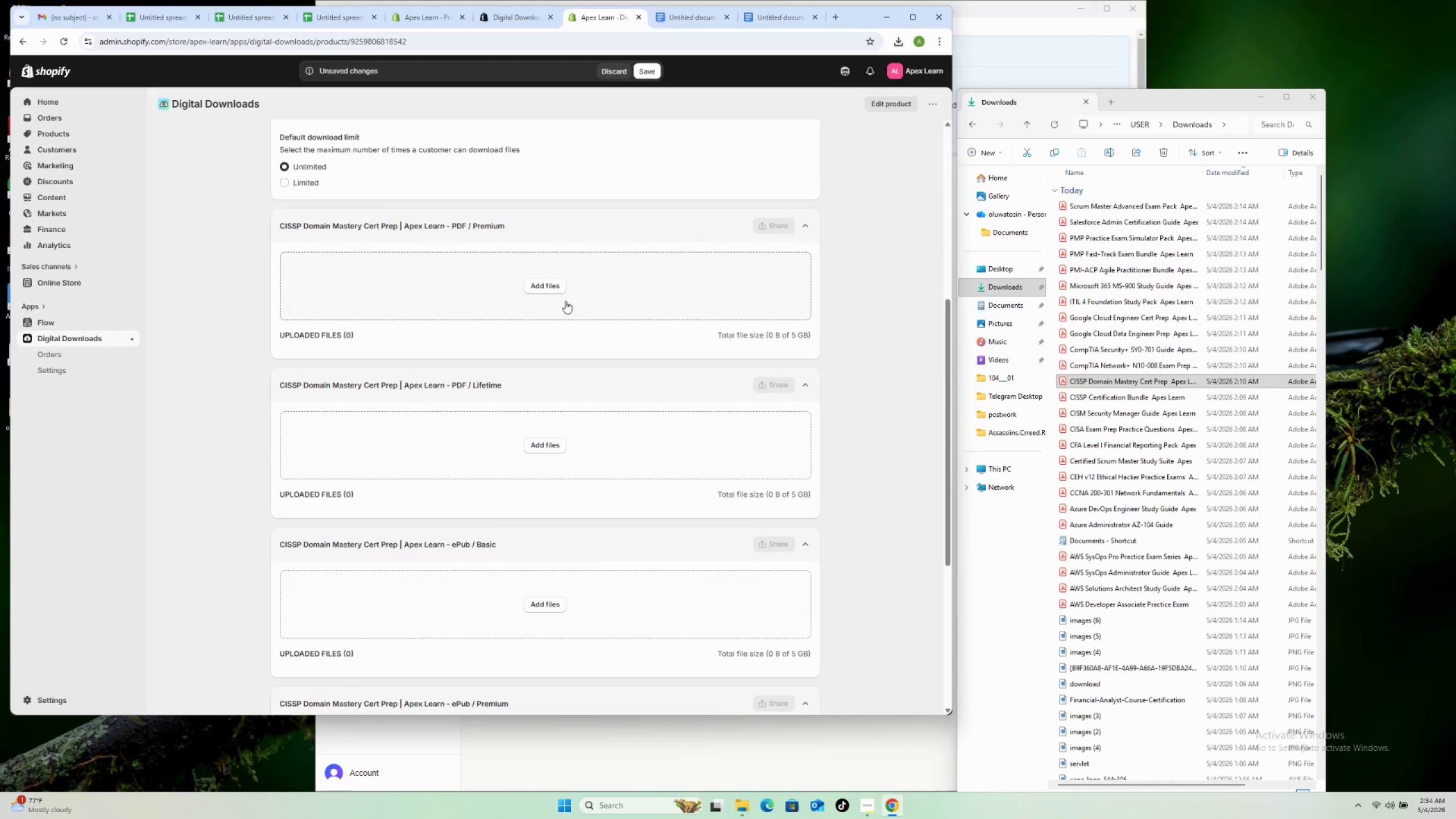 
scroll: coordinate [570, 316], scroll_direction: down, amount: 7.0
 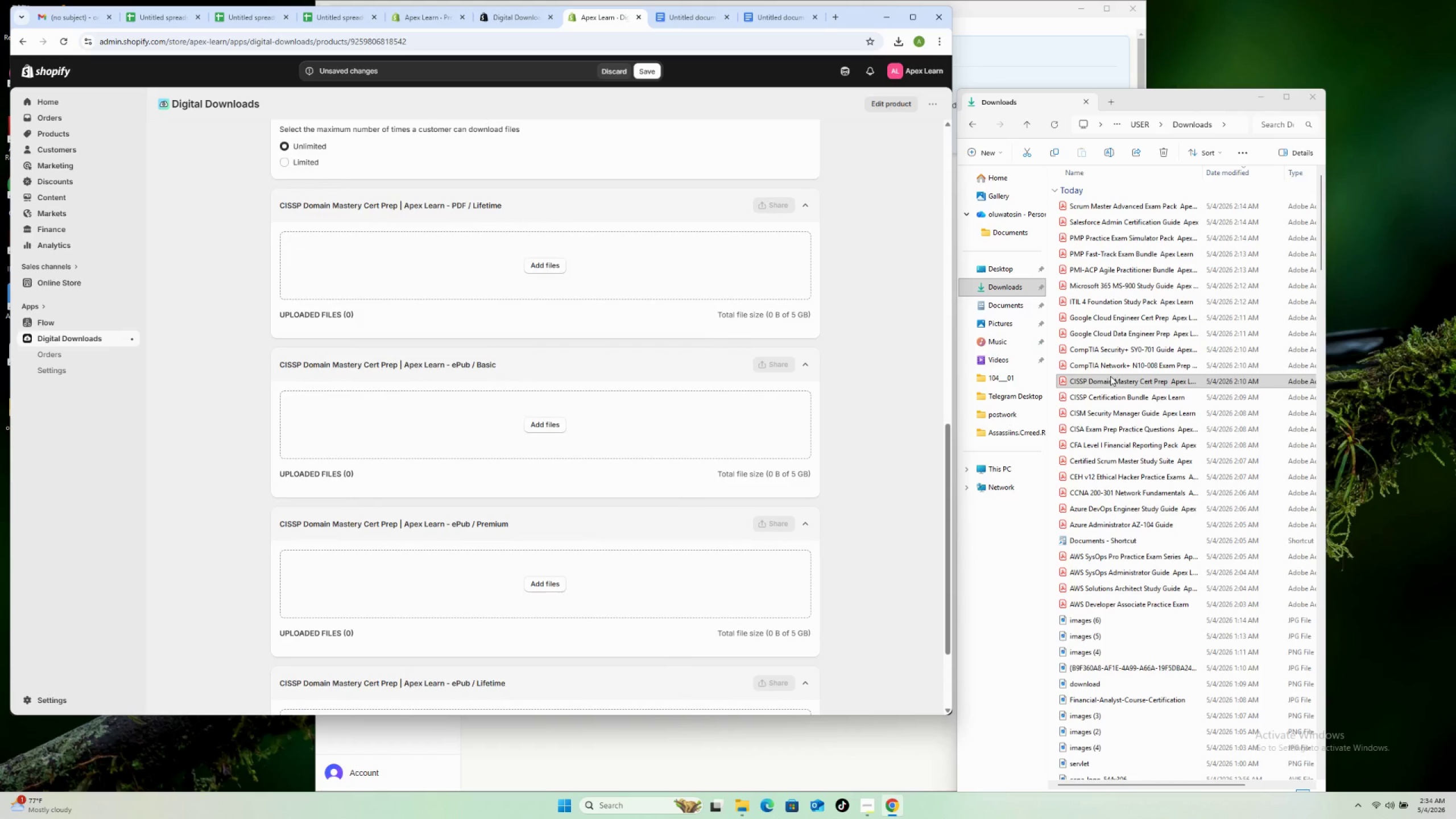 
left_click_drag(start_coordinate=[1110, 379], to_coordinate=[641, 274])
 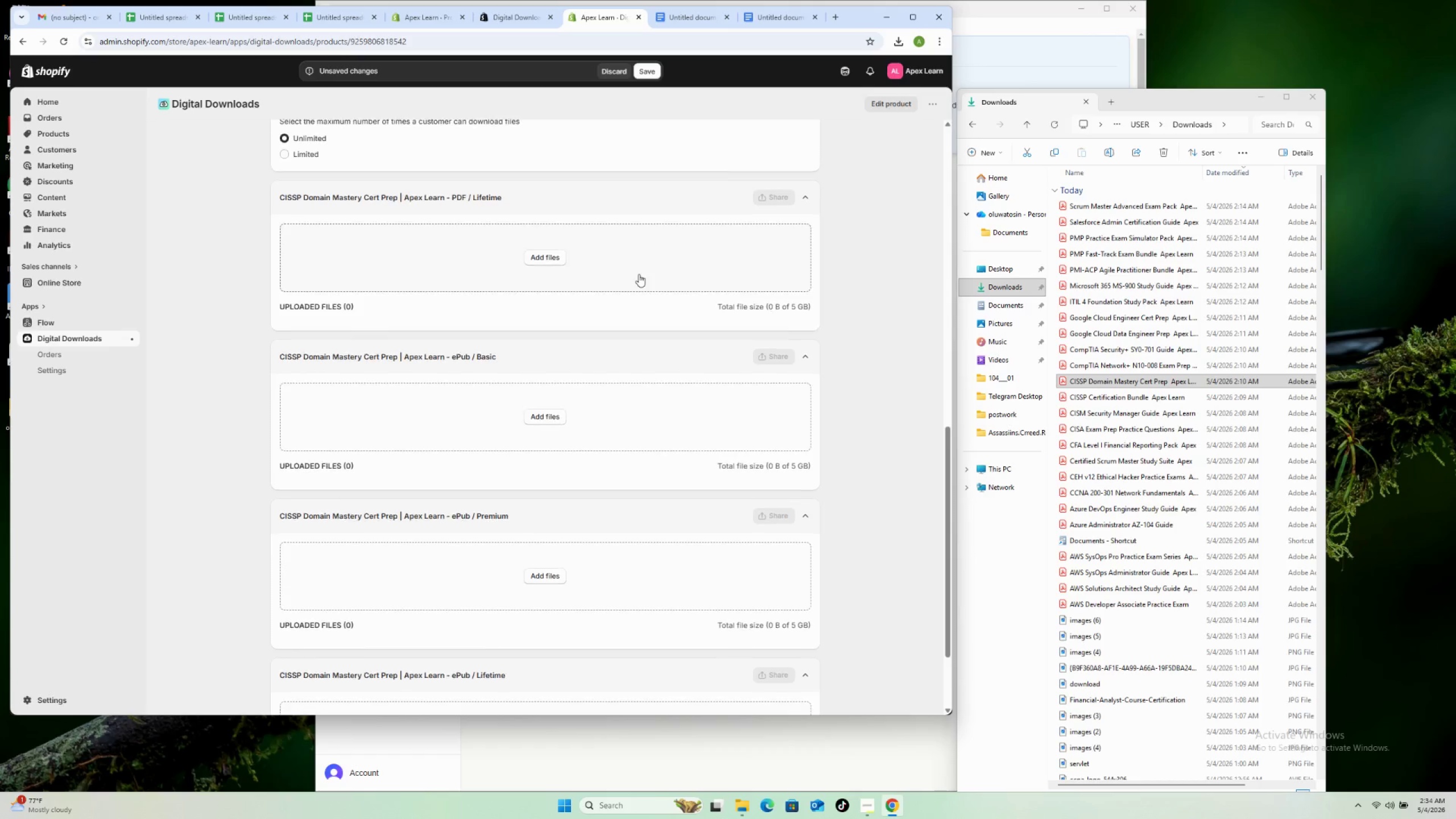 
scroll: coordinate [719, 340], scroll_direction: down, amount: 7.0
 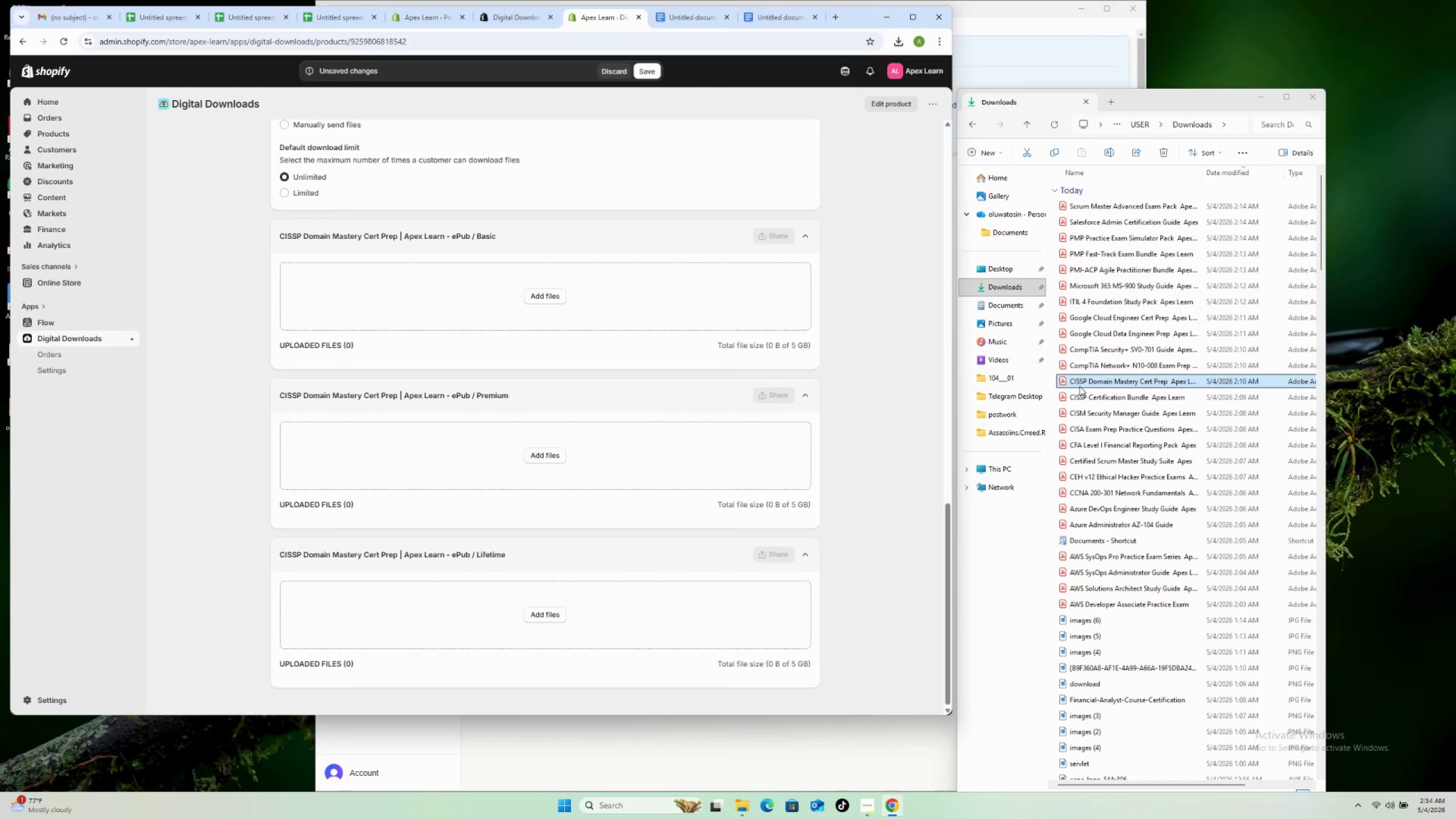 
left_click_drag(start_coordinate=[1078, 383], to_coordinate=[660, 321])
 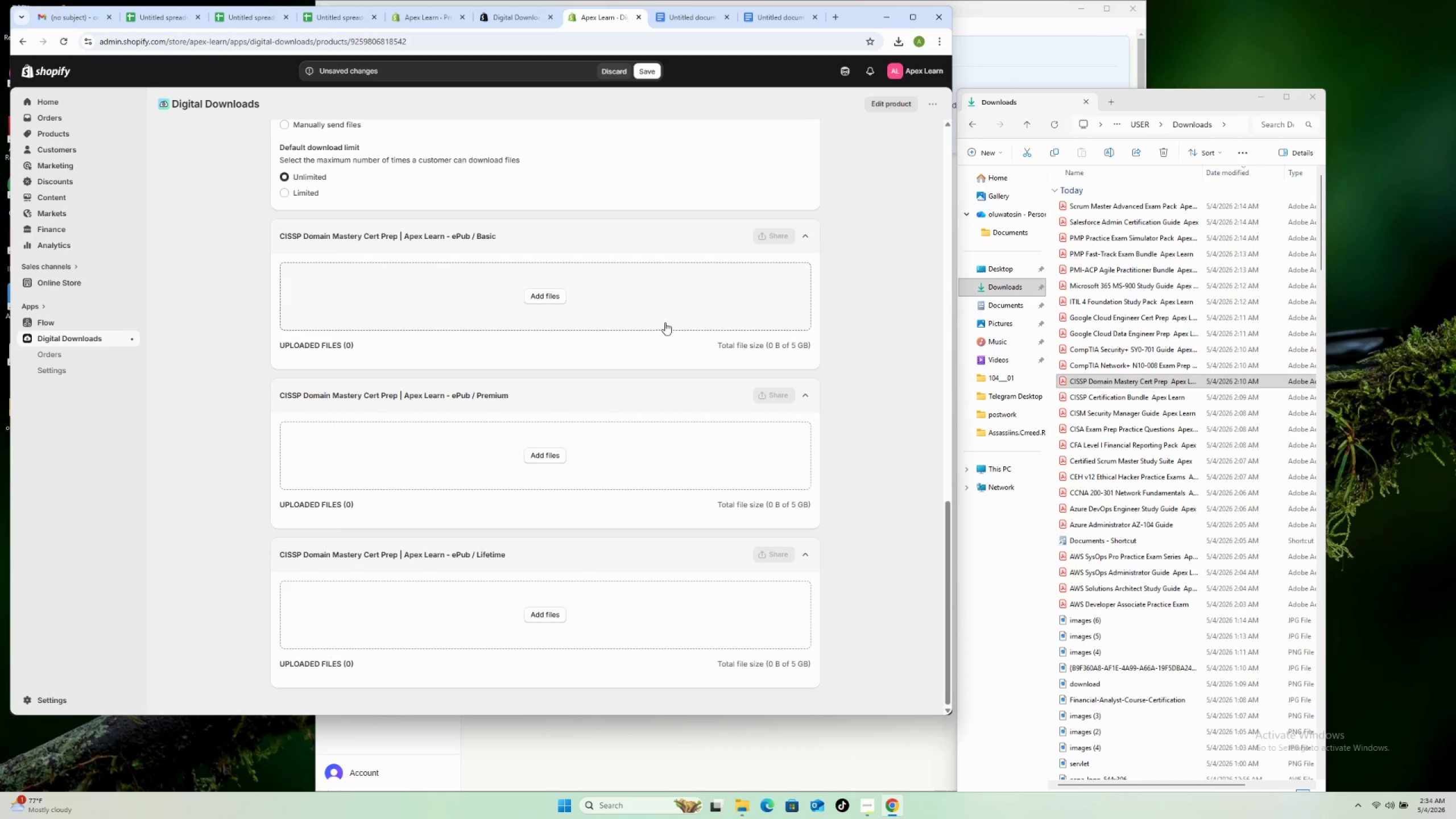 
scroll: coordinate [665, 341], scroll_direction: down, amount: 13.0
 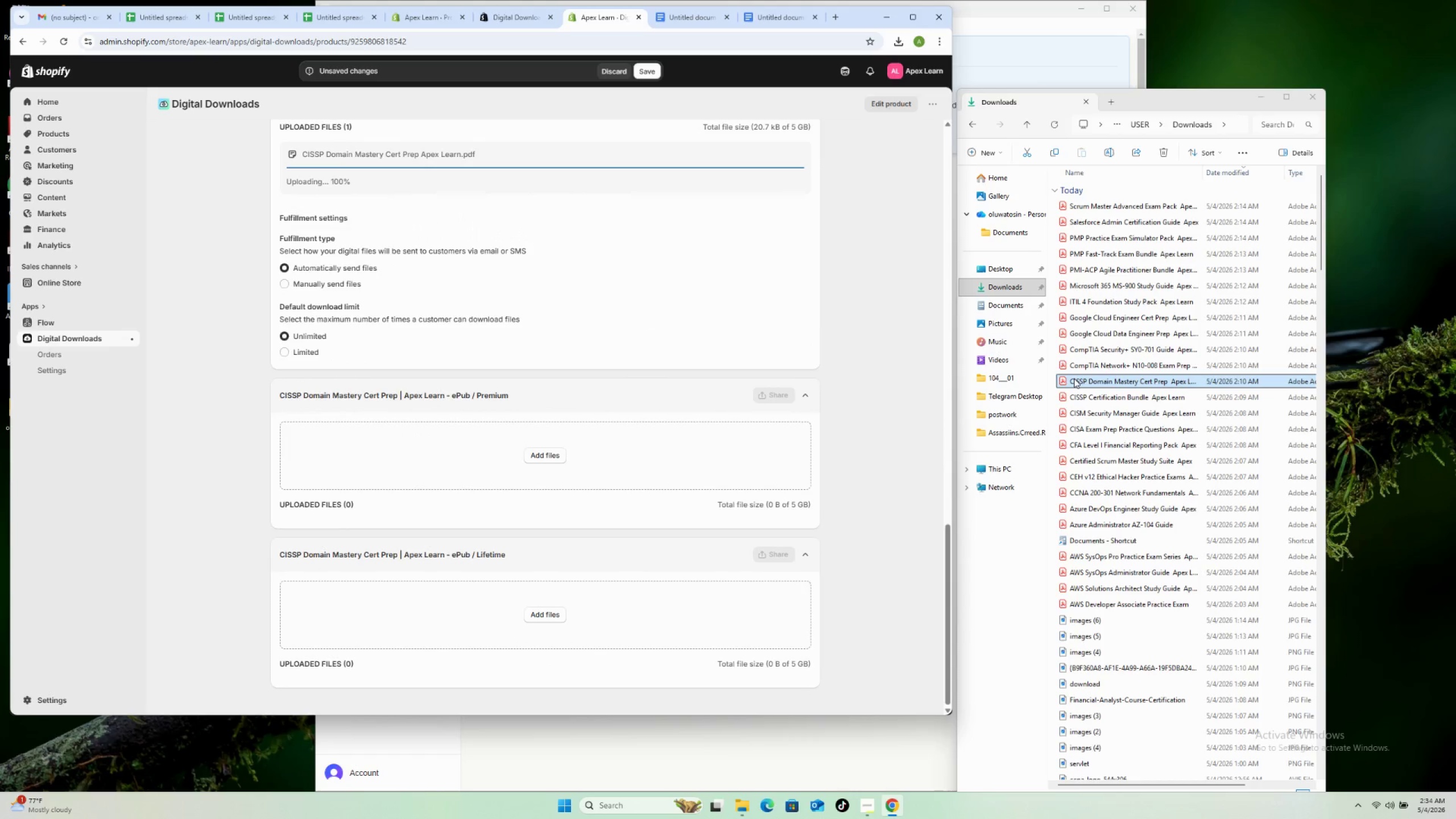 
left_click_drag(start_coordinate=[1076, 378], to_coordinate=[646, 444])
 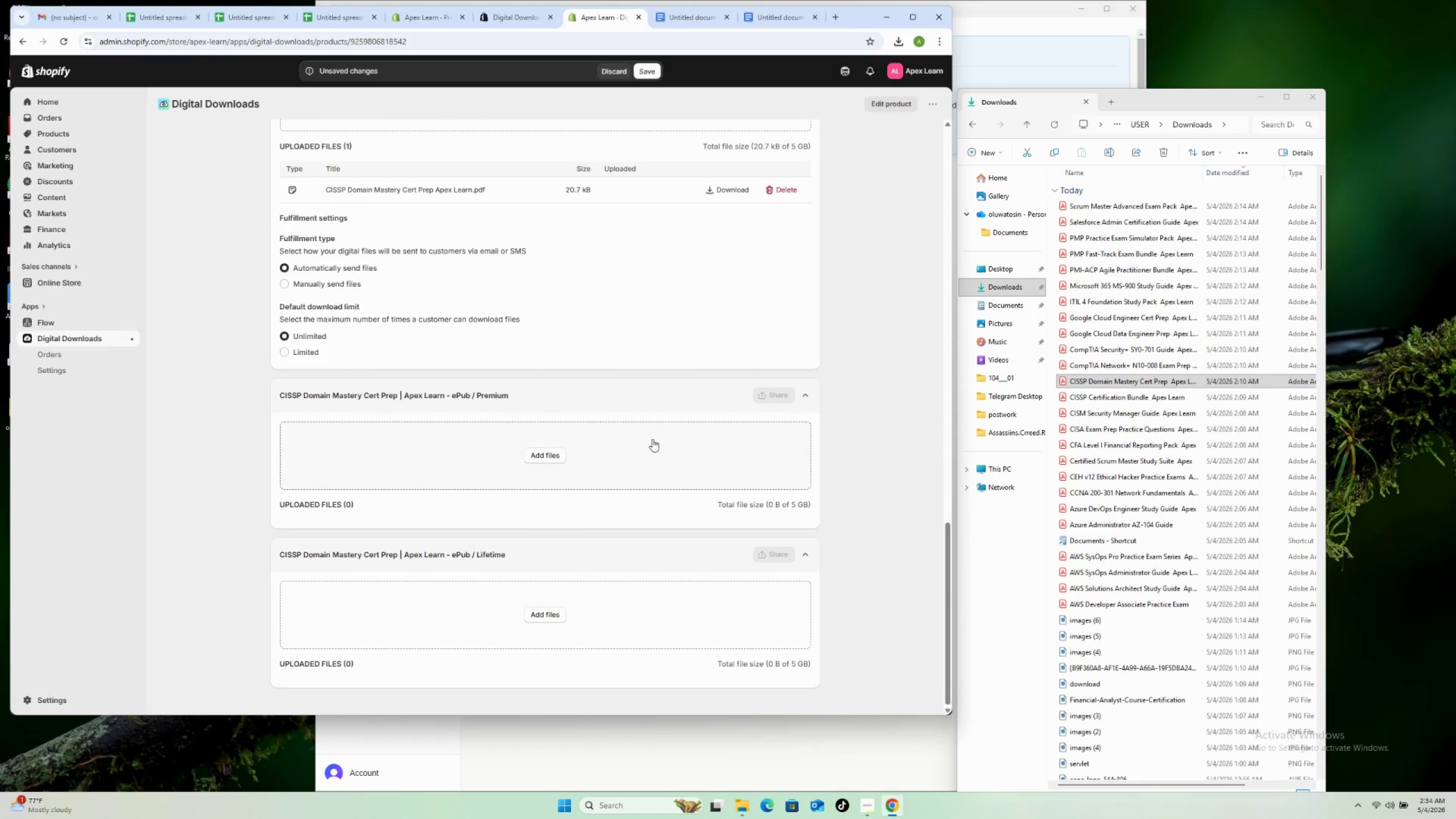 
scroll: coordinate [813, 429], scroll_direction: down, amount: 25.0
 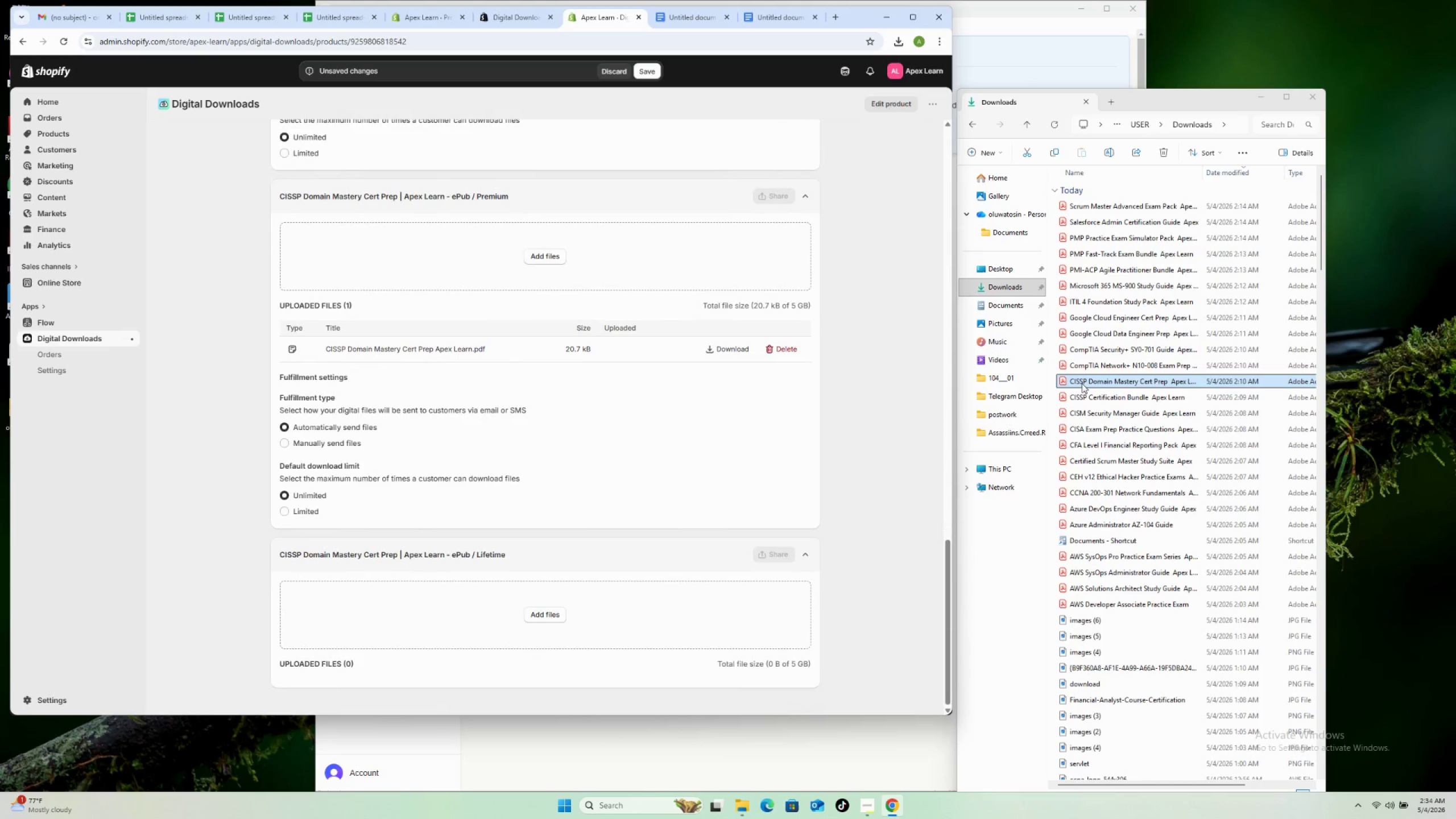 
left_click_drag(start_coordinate=[1085, 384], to_coordinate=[582, 606])
 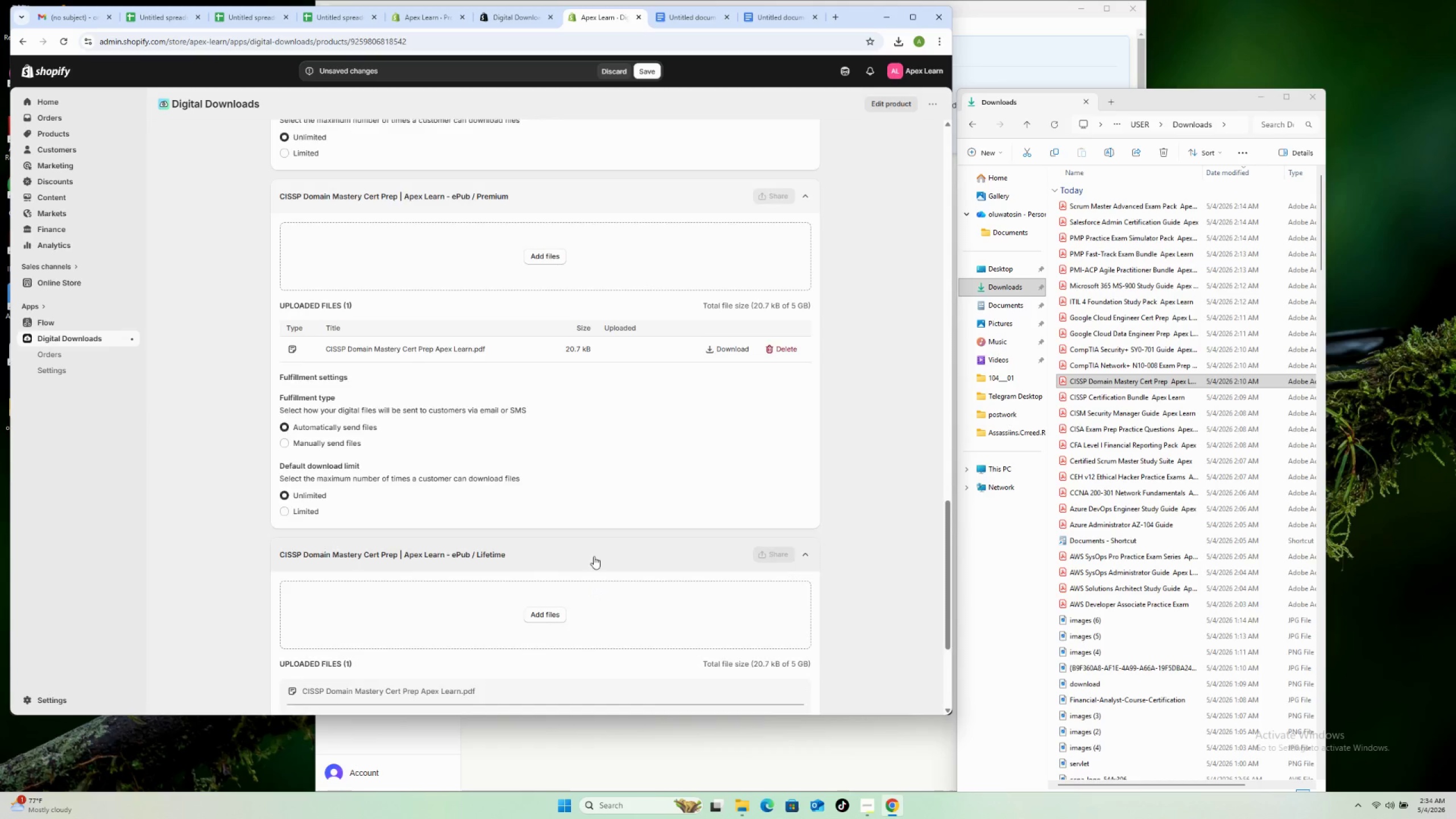 
scroll: coordinate [610, 587], scroll_direction: down, amount: 9.0
 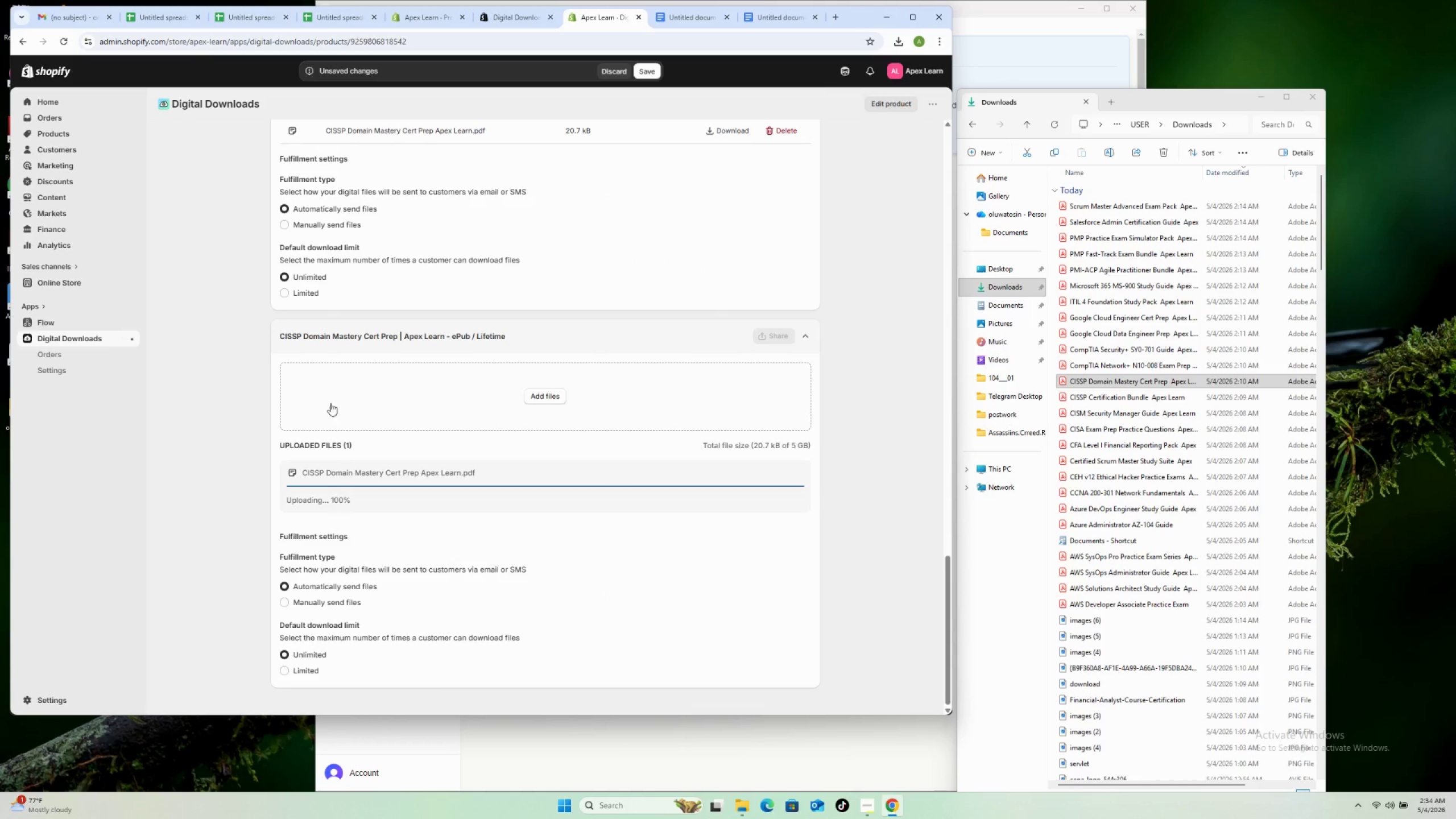 
left_click([312, 293])
 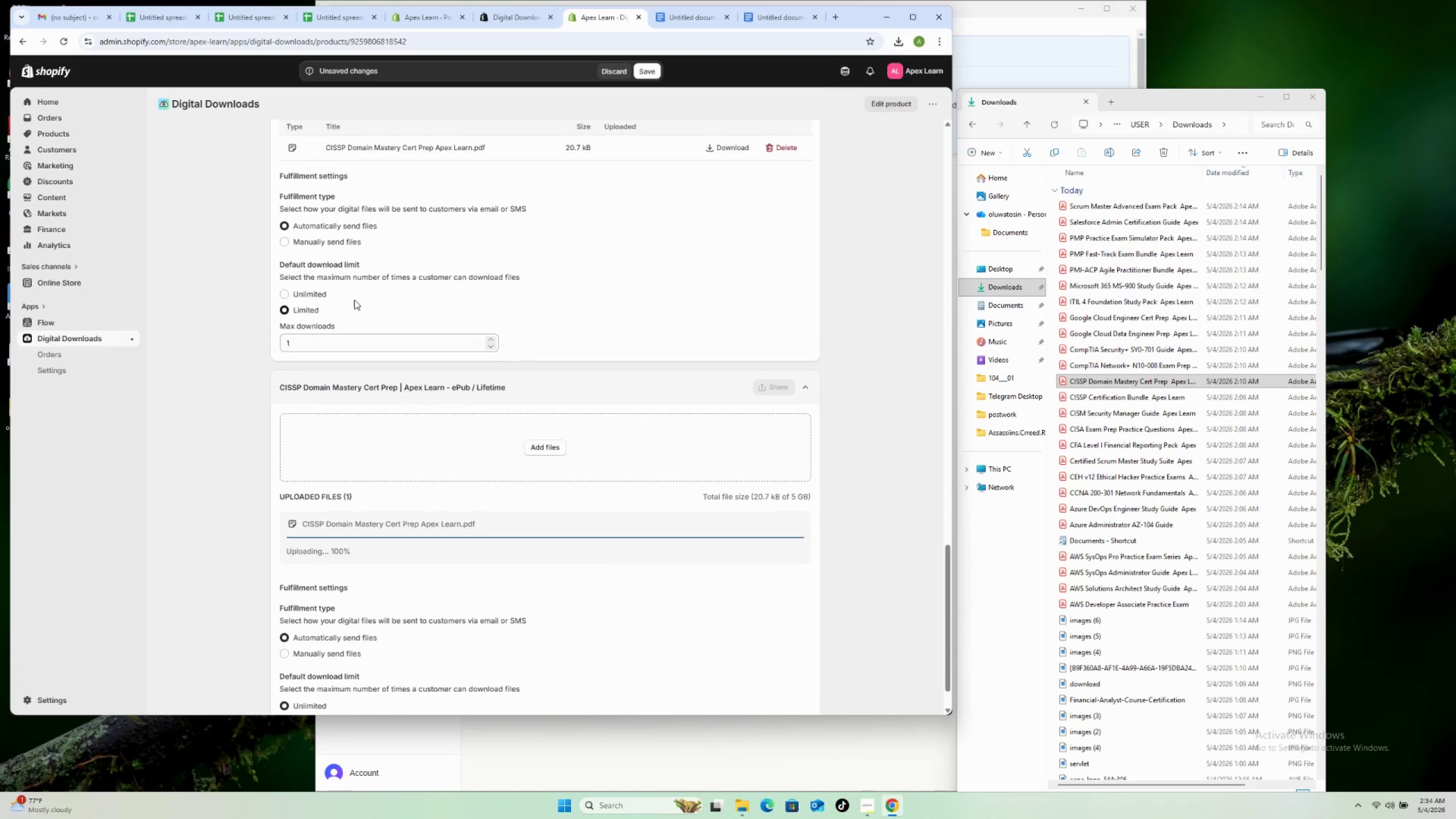 
scroll: coordinate [335, 228], scroll_direction: up, amount: 7.0
 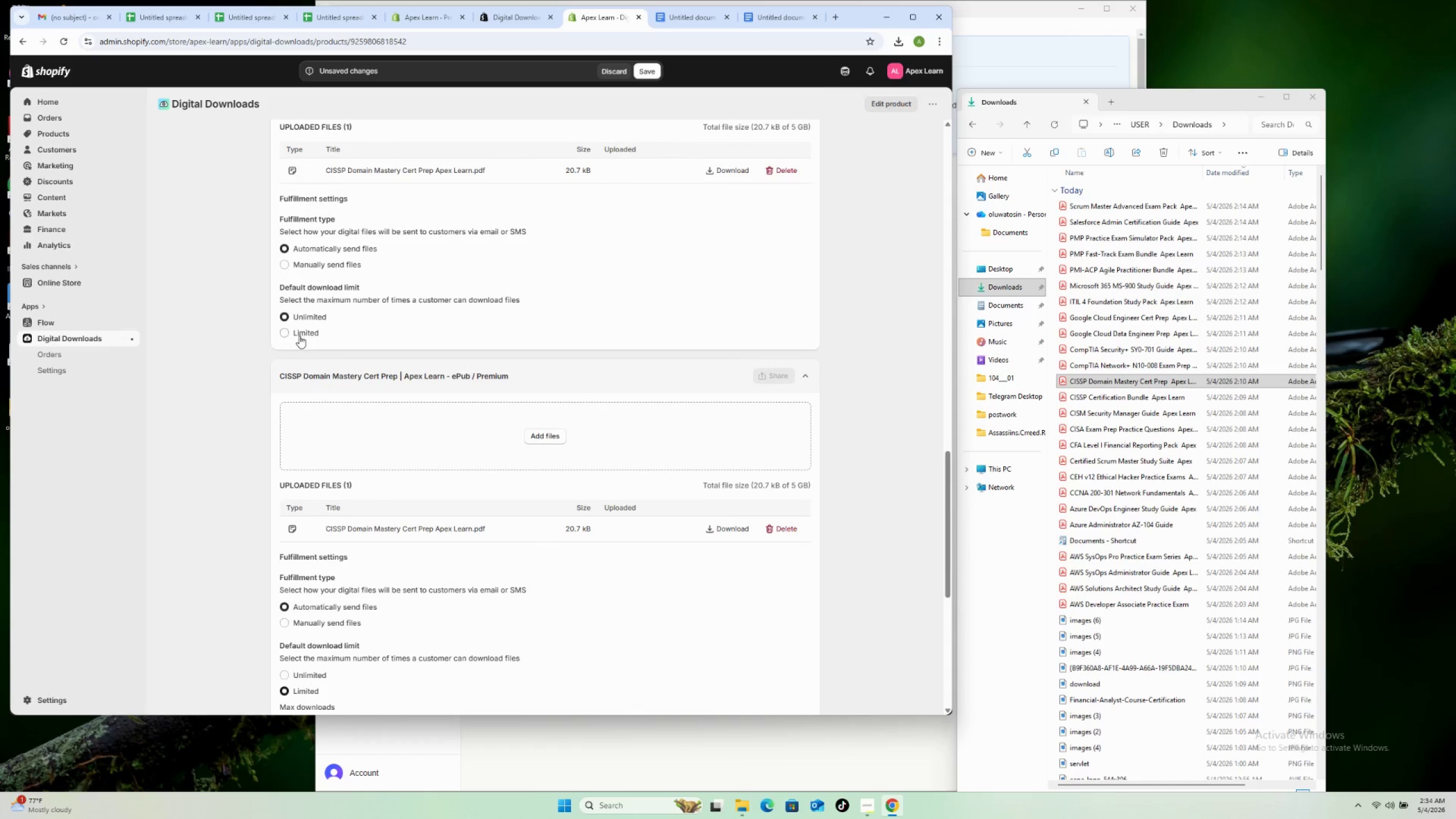 
left_click([299, 336])
 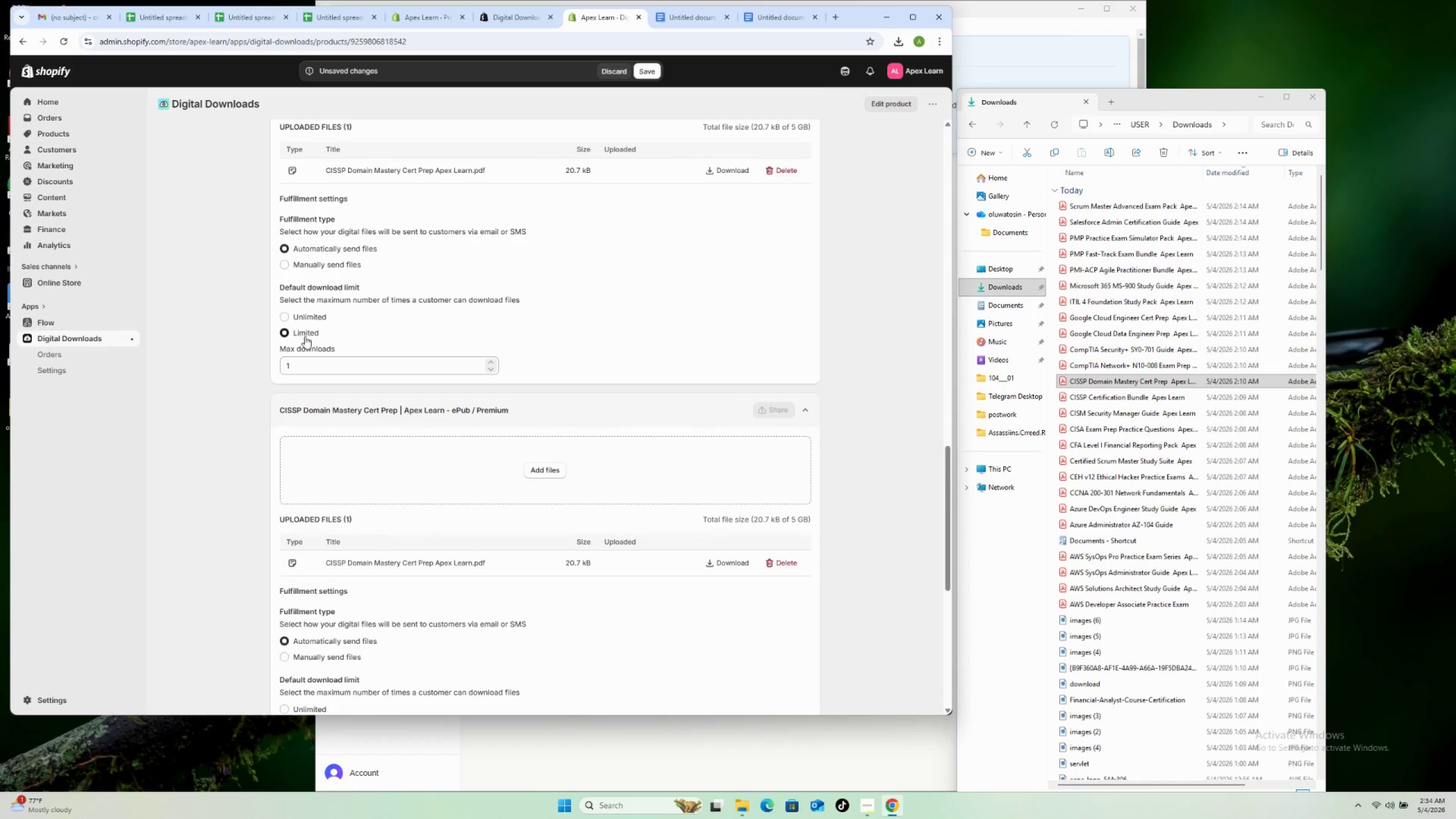 
scroll: coordinate [310, 340], scroll_direction: up, amount: 6.0
 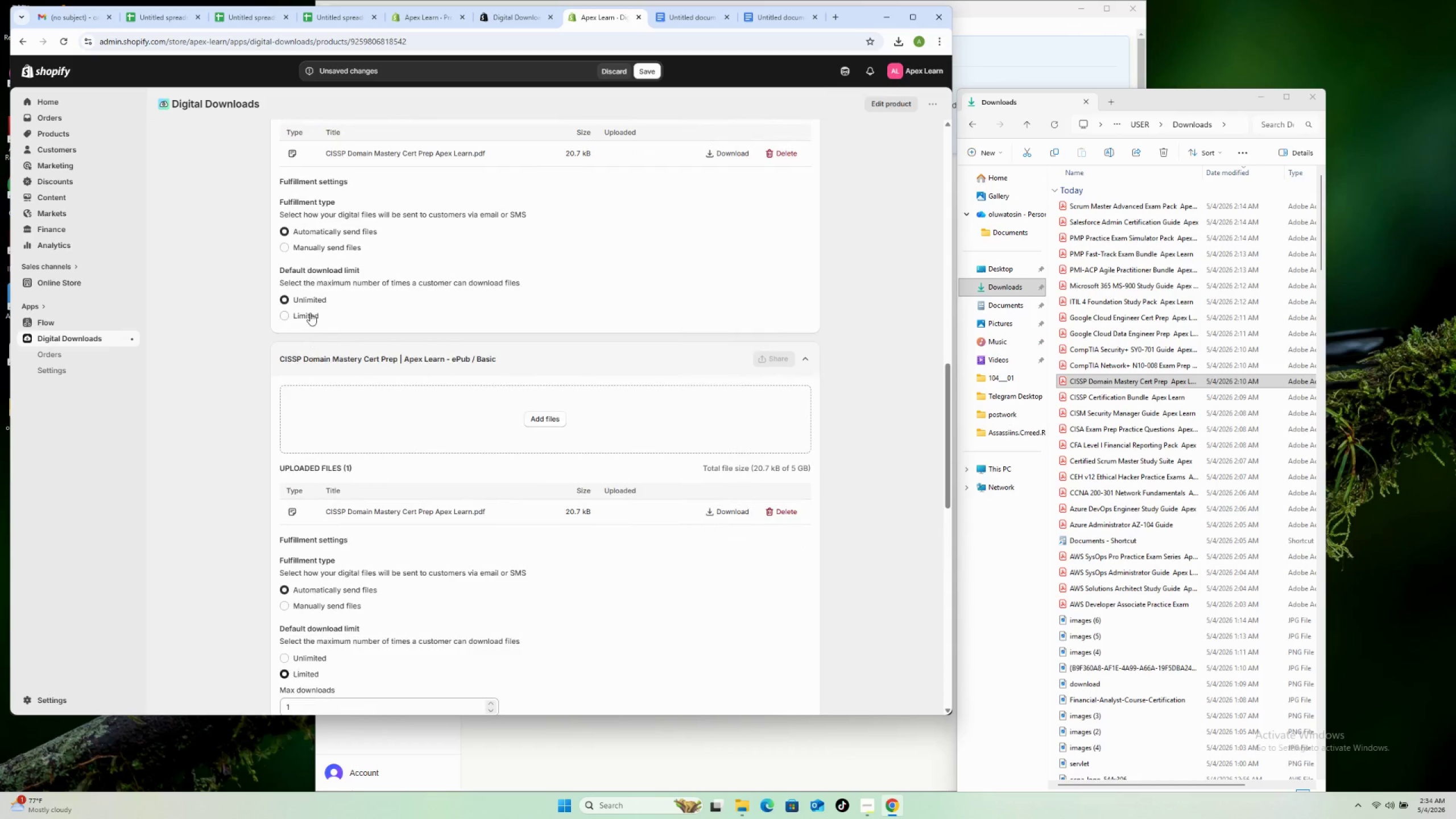 
left_click([310, 313])
 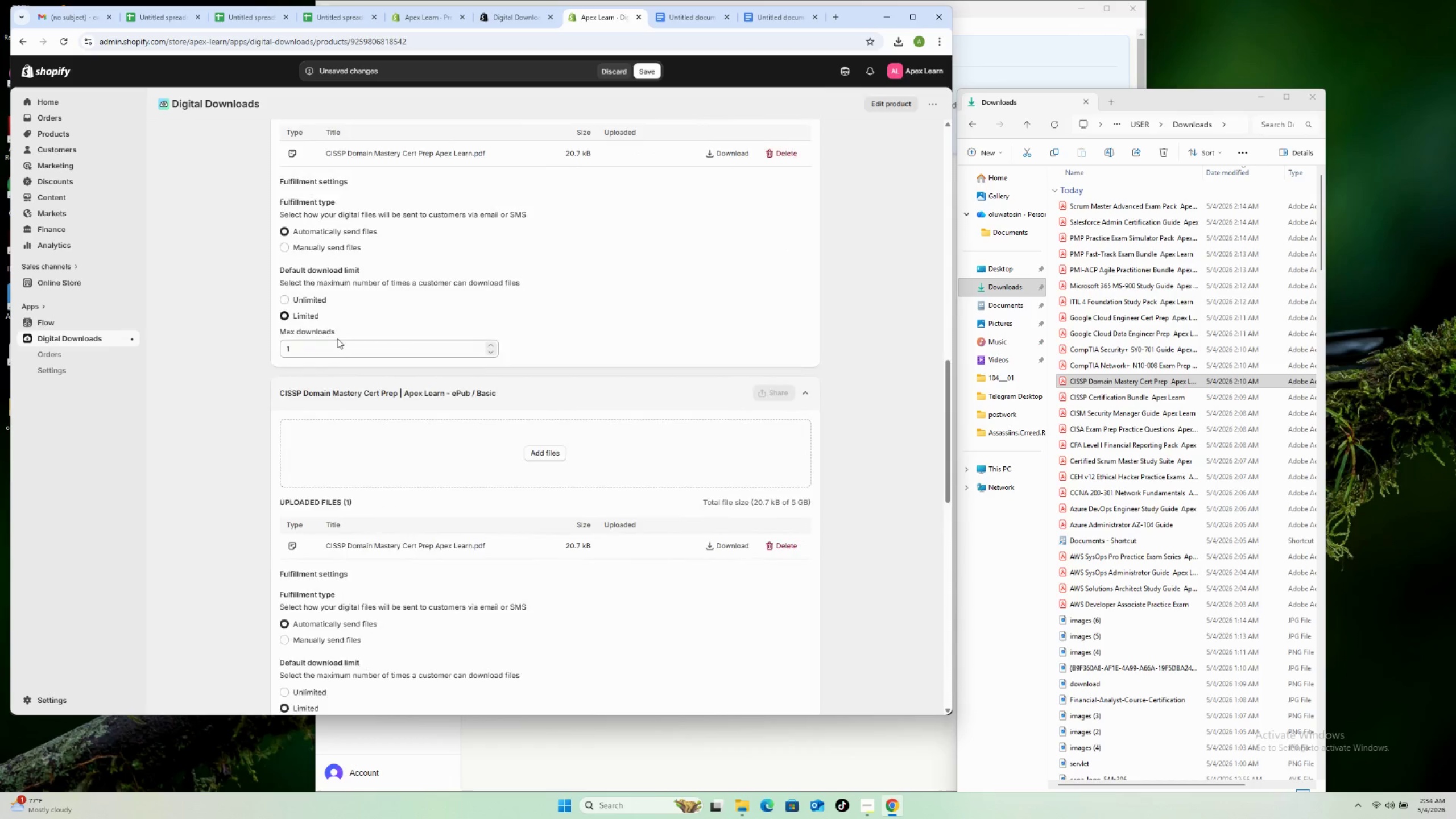 
scroll: coordinate [338, 336], scroll_direction: up, amount: 5.0
 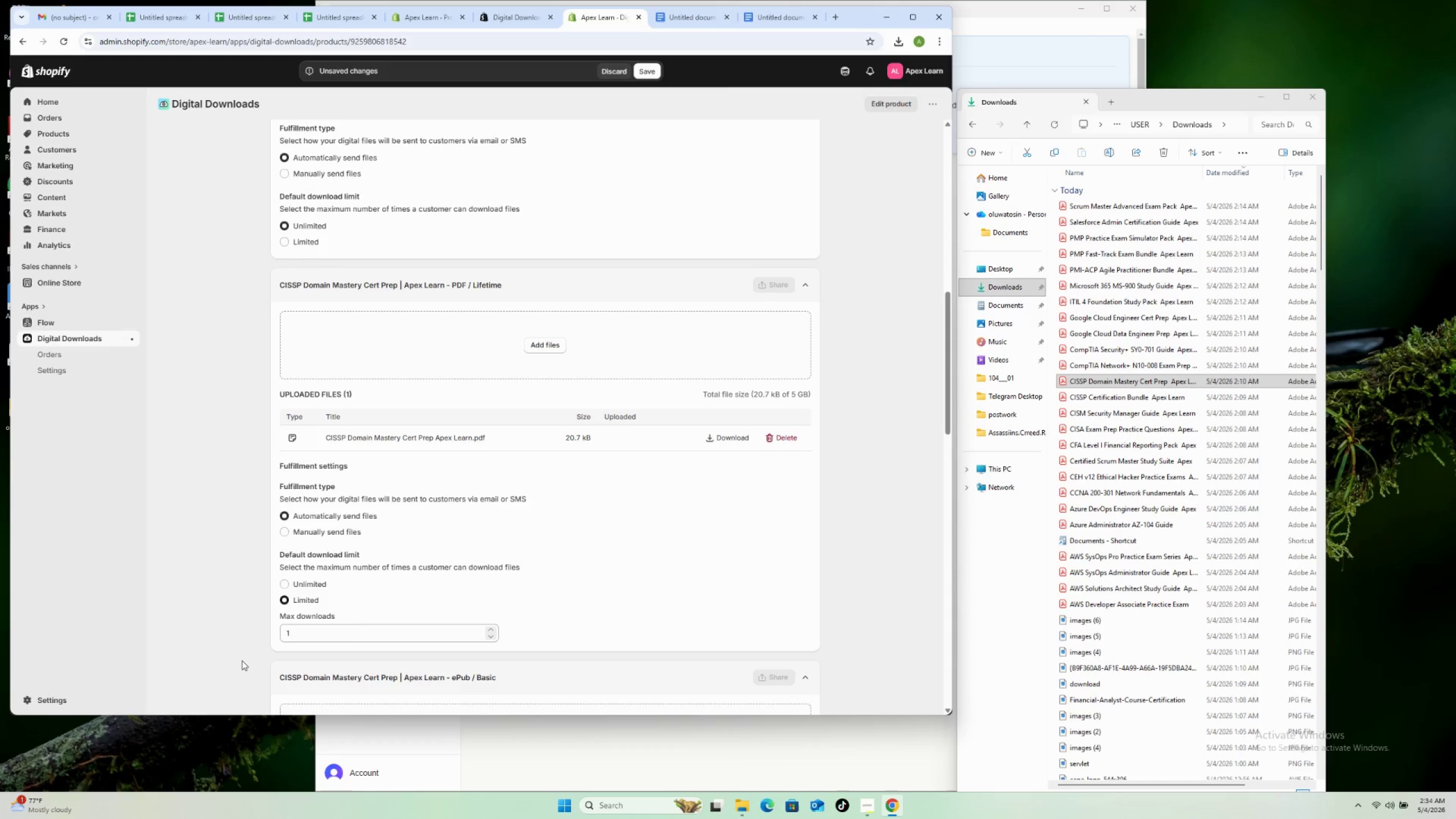 
left_click([300, 586])
 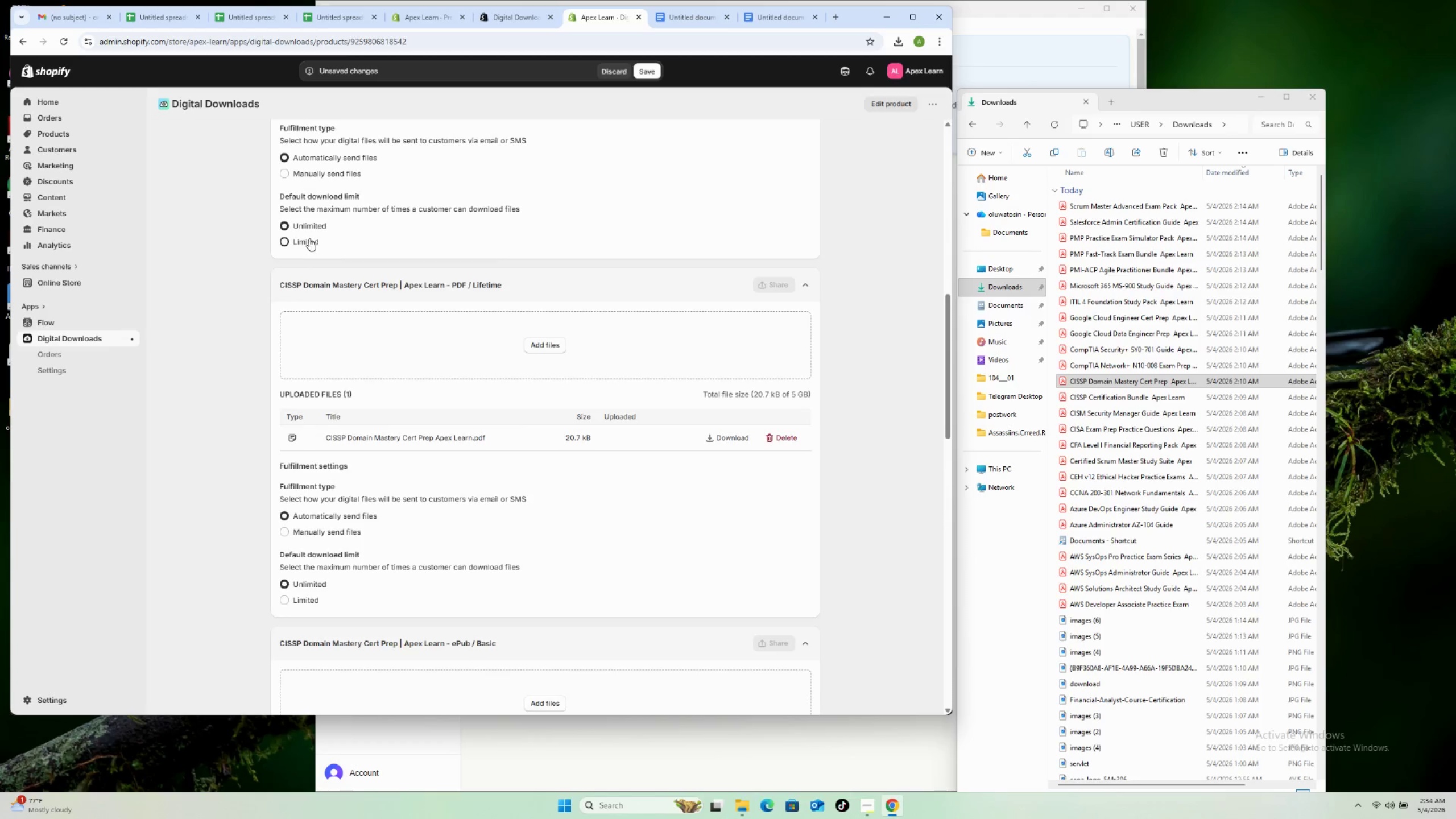 
scroll: coordinate [329, 297], scroll_direction: up, amount: 9.0
 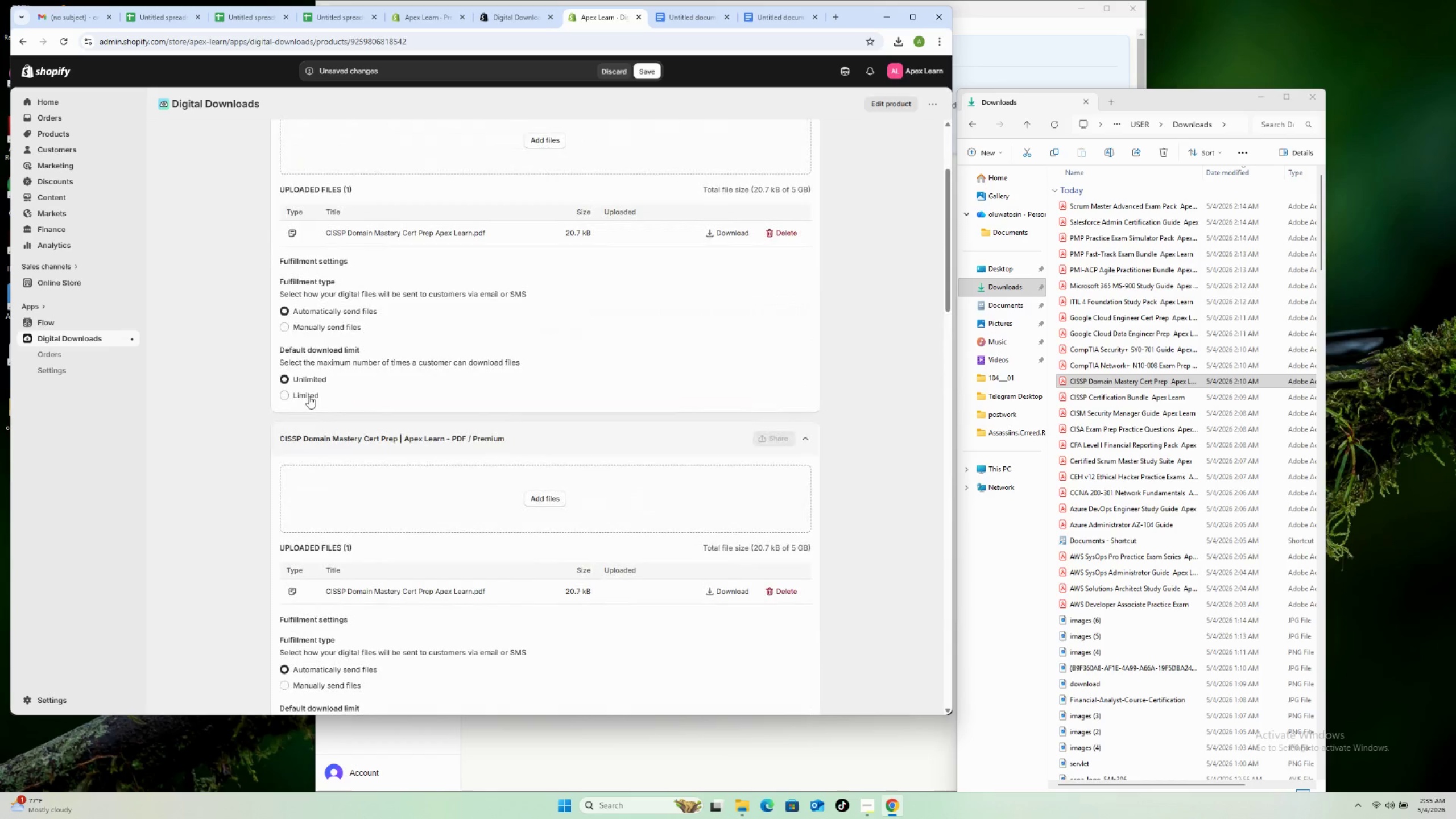 
left_click([309, 396])
 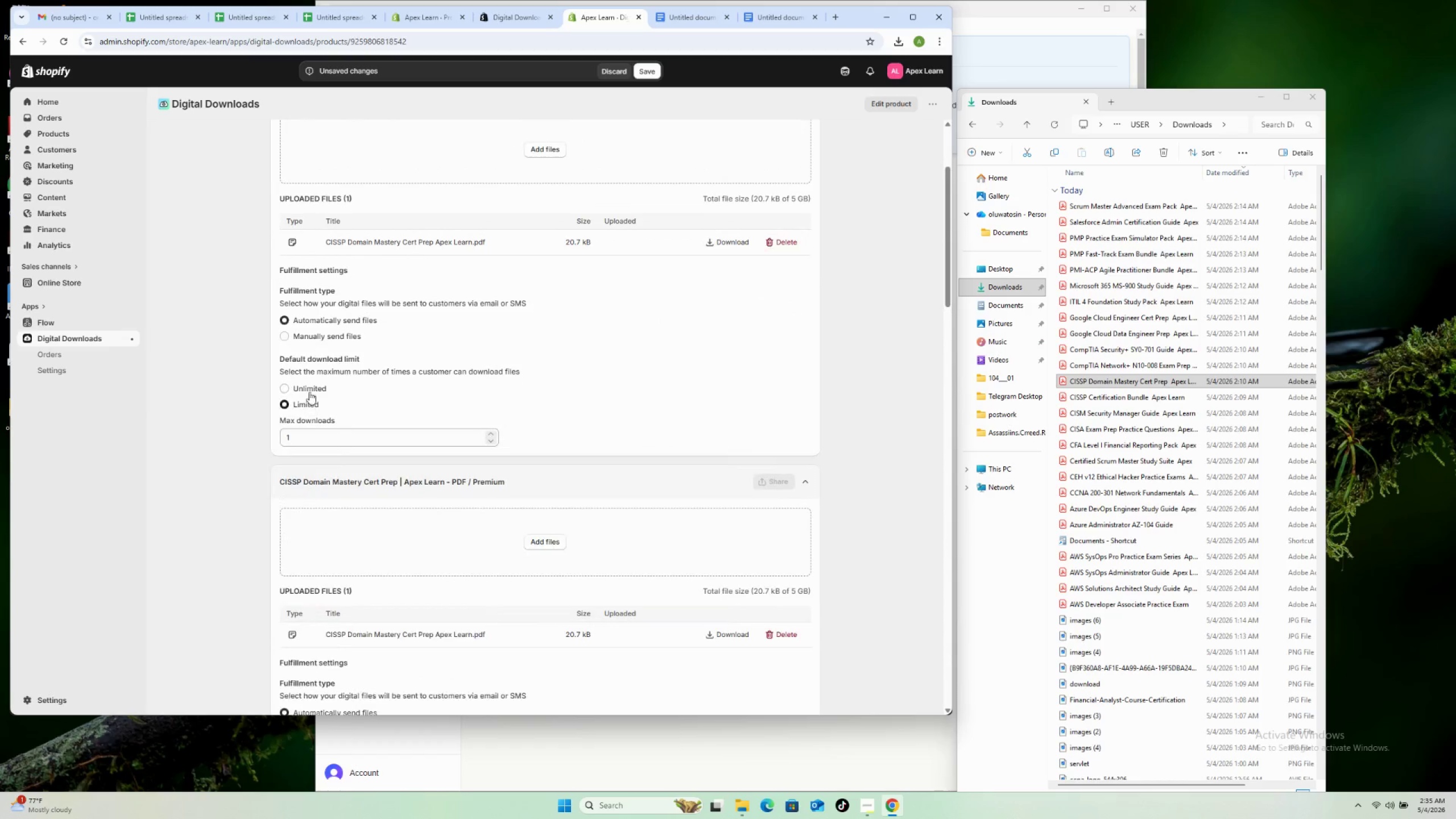 
scroll: coordinate [309, 387], scroll_direction: up, amount: 9.0
 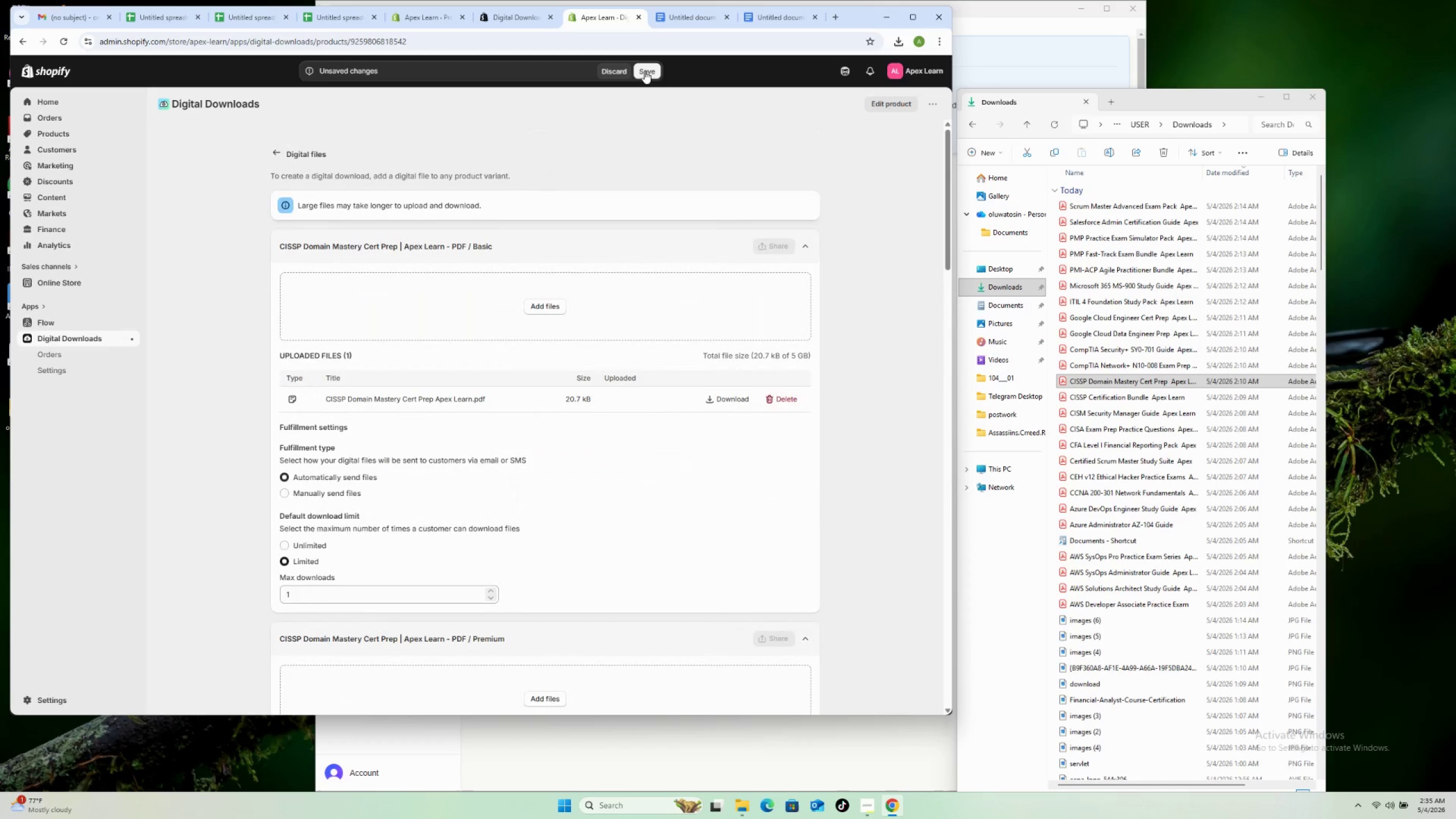 
left_click([645, 71])
 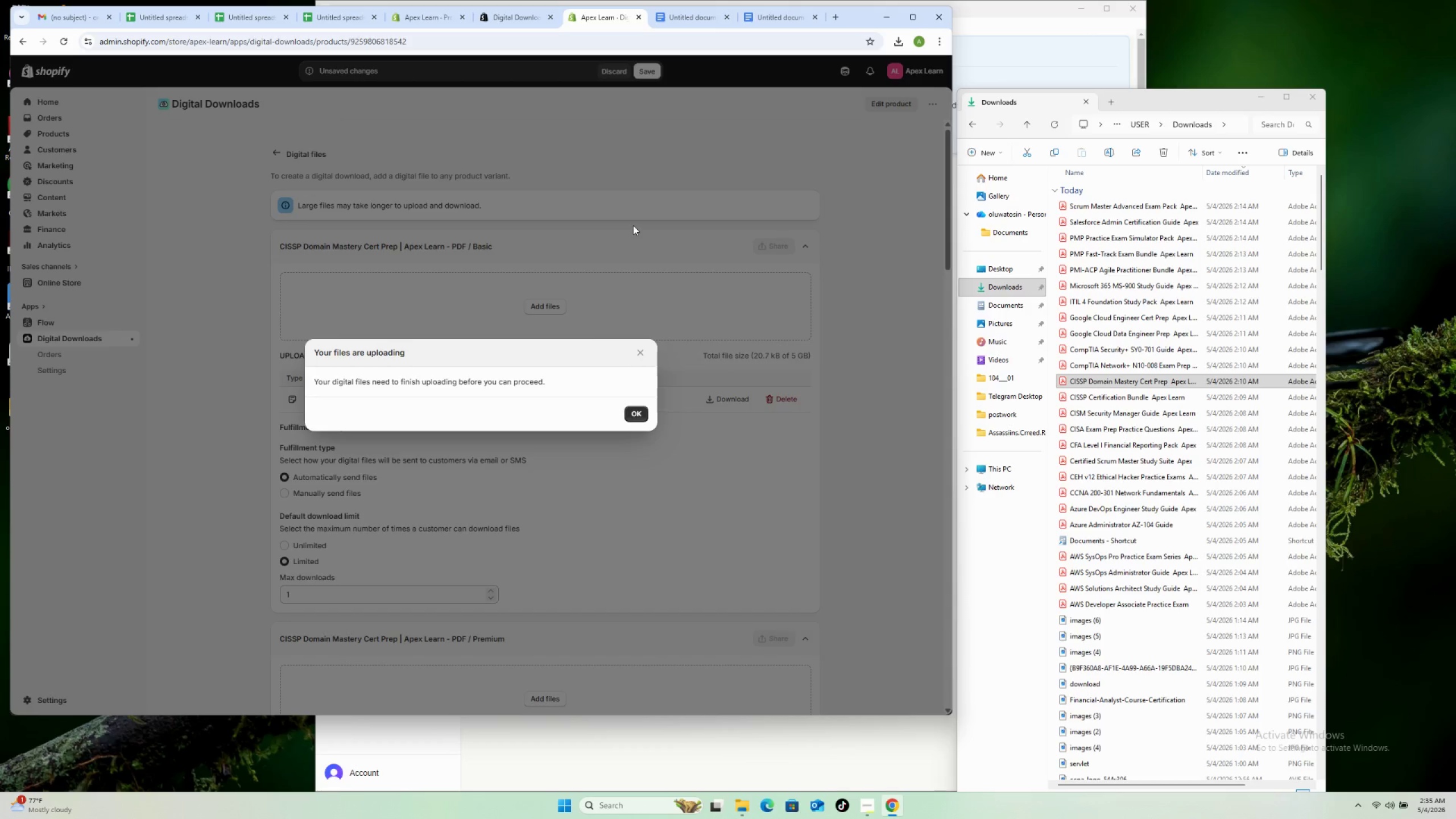 
wait(6.09)
 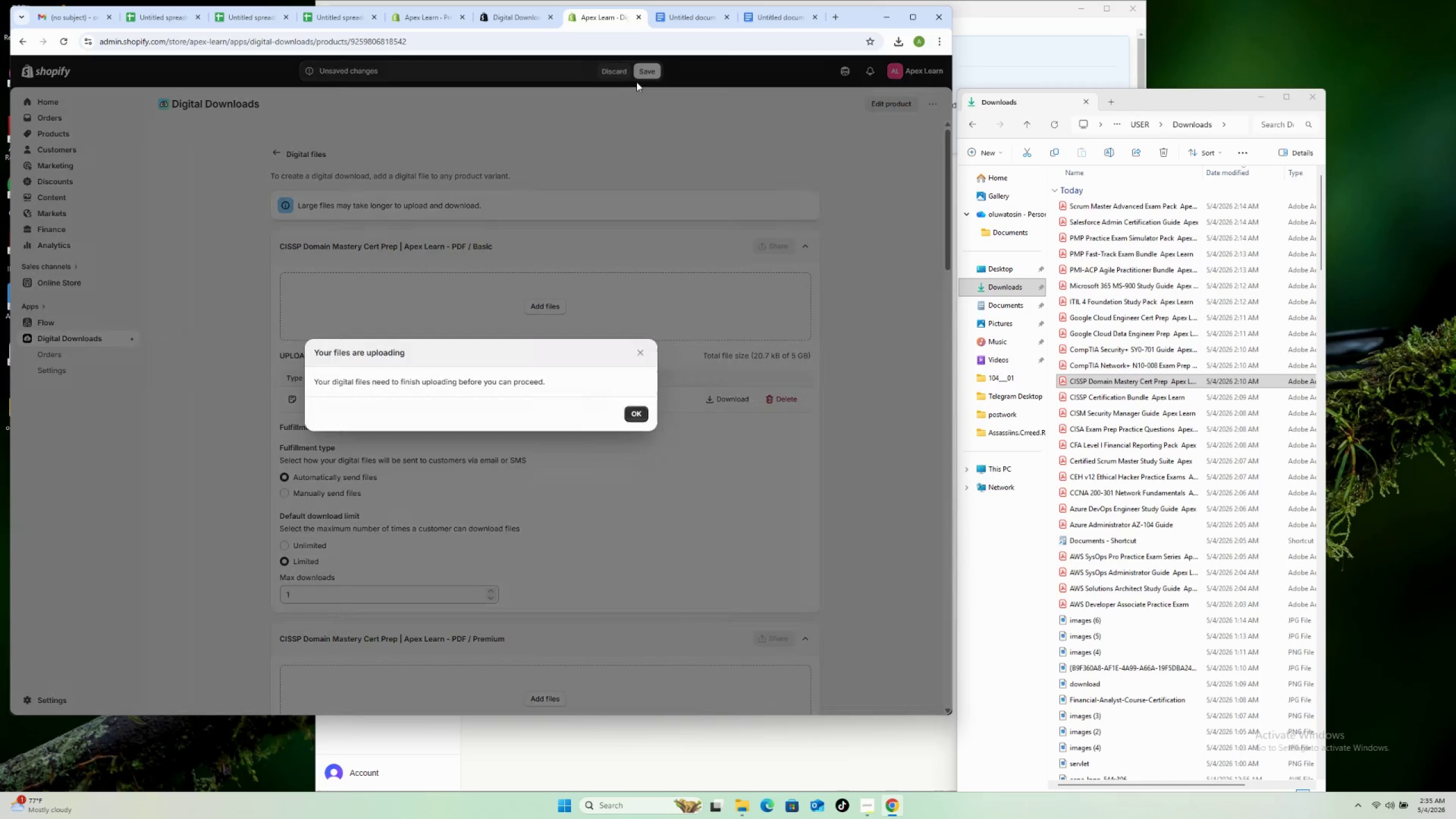 
left_click([632, 410])
 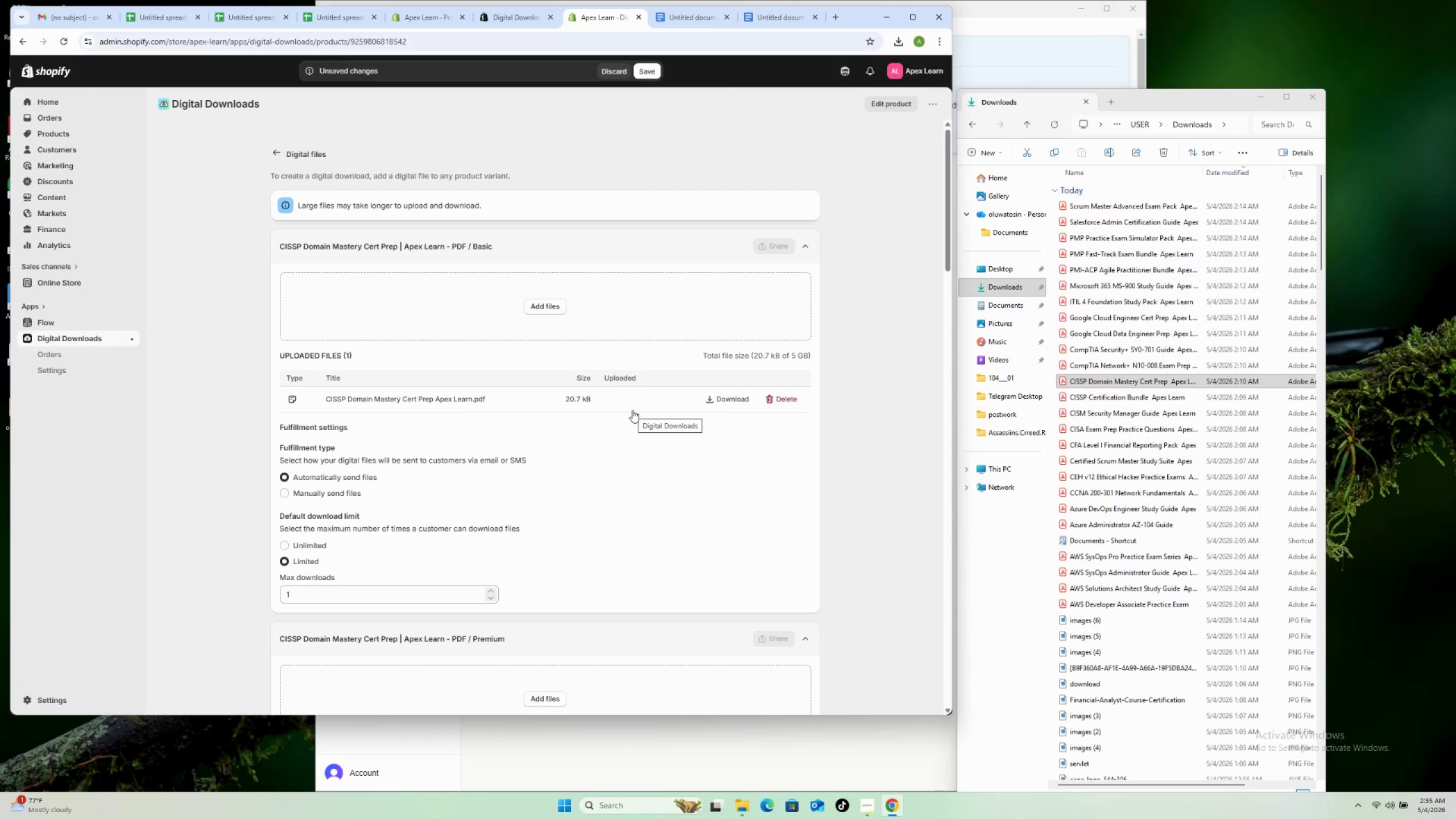 
scroll: coordinate [632, 407], scroll_direction: down, amount: 33.0
 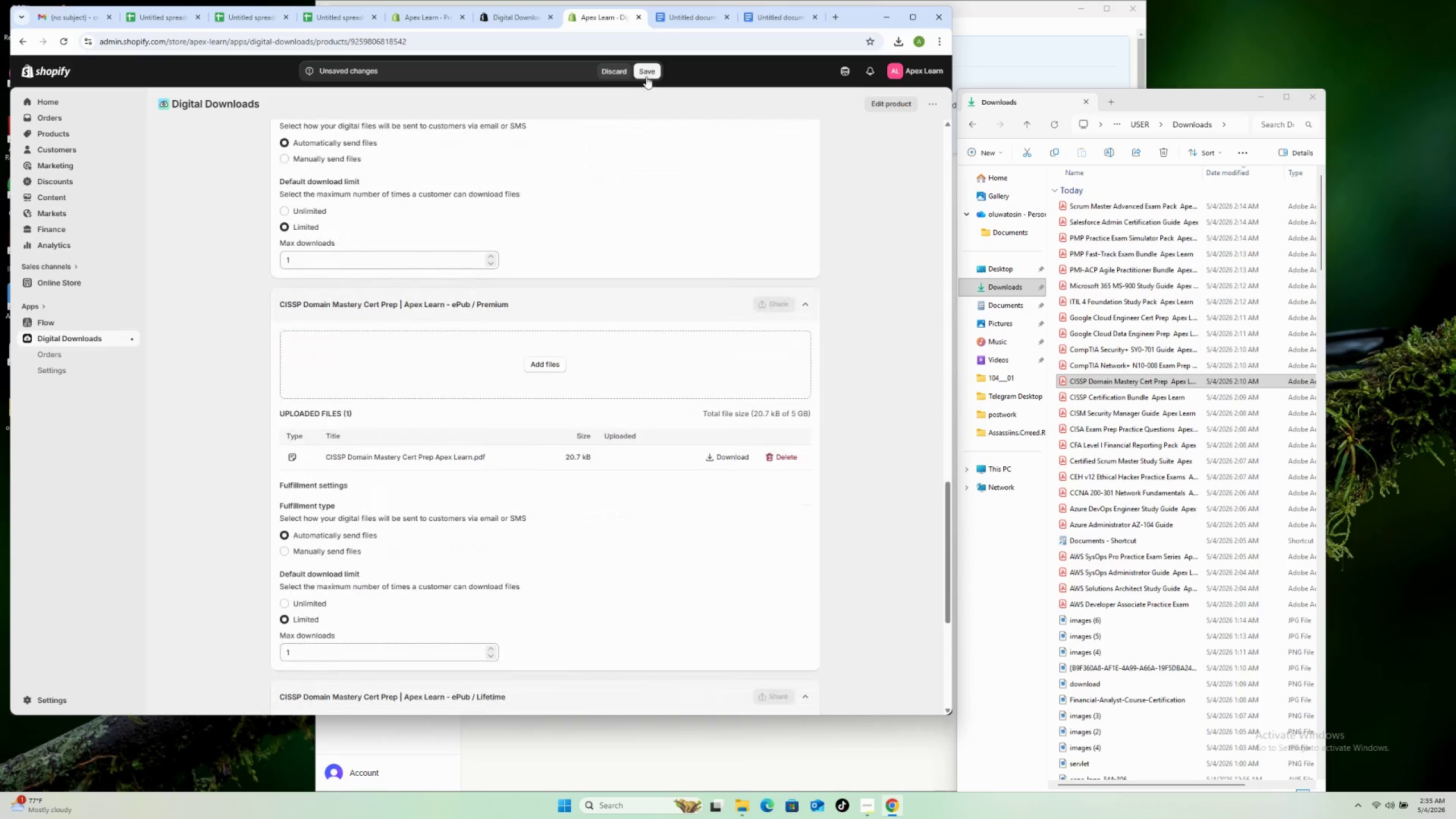 
left_click([647, 75])
 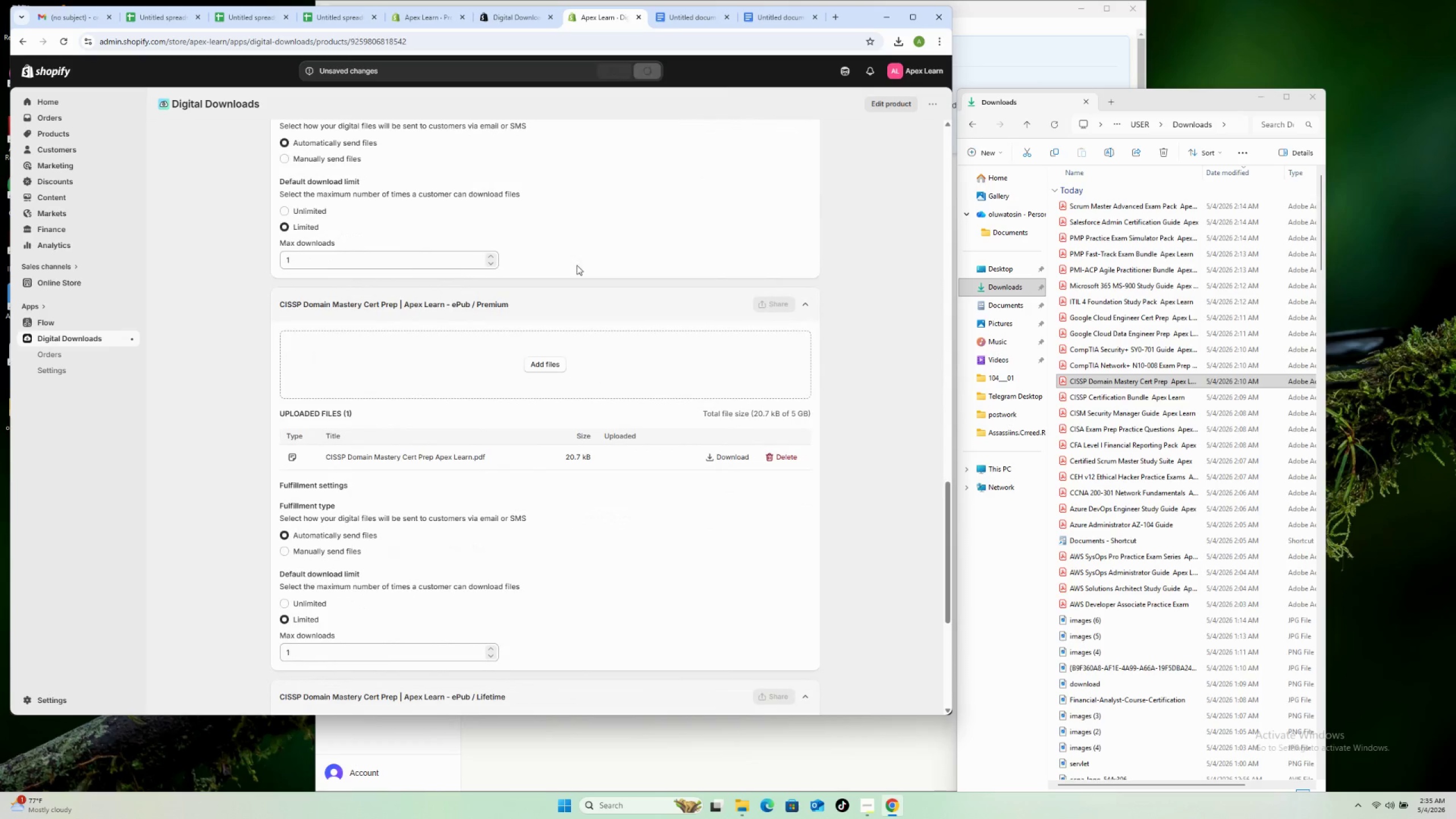 
scroll: coordinate [577, 265], scroll_direction: up, amount: 25.0
 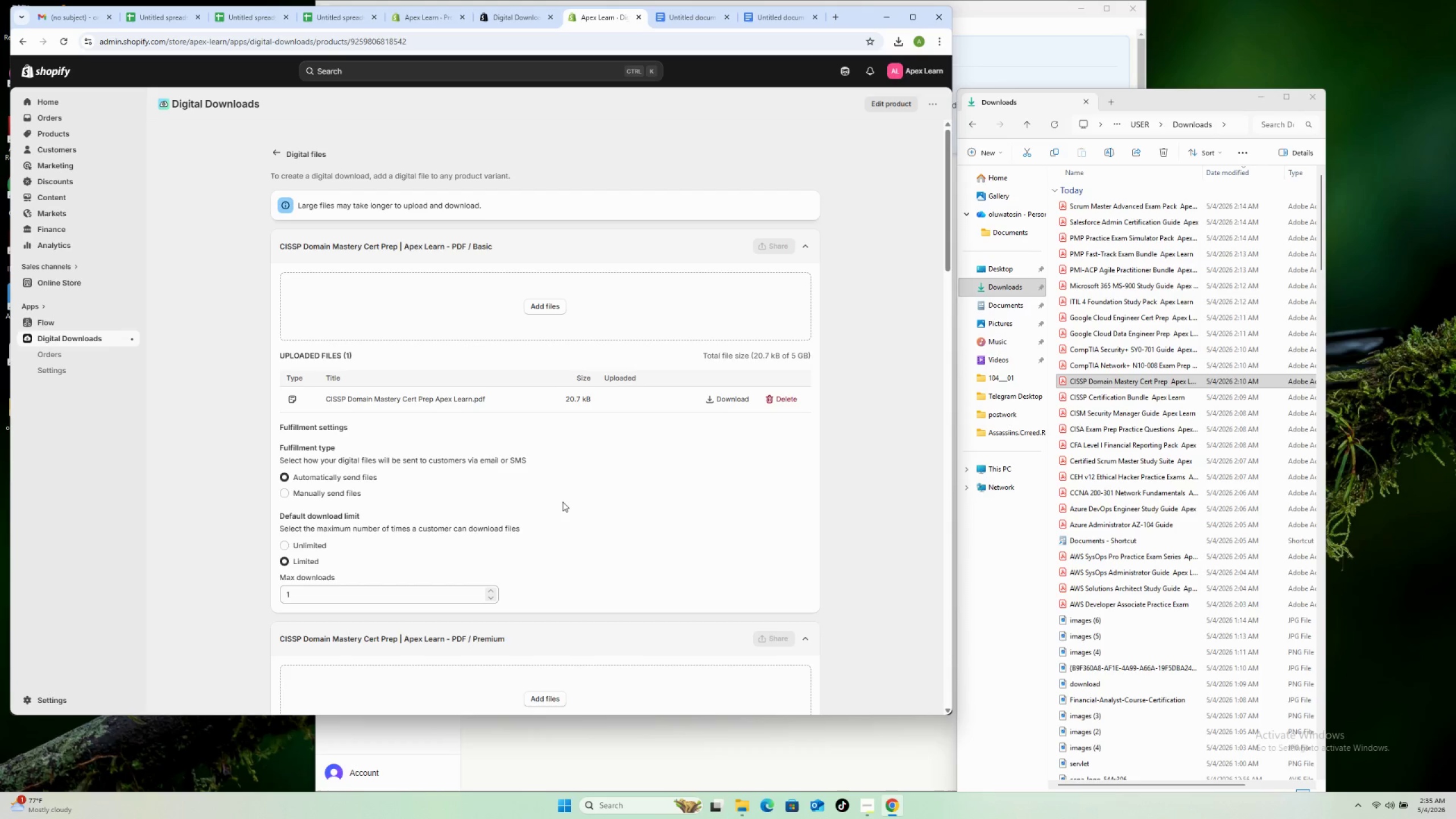 
wait(29.28)
 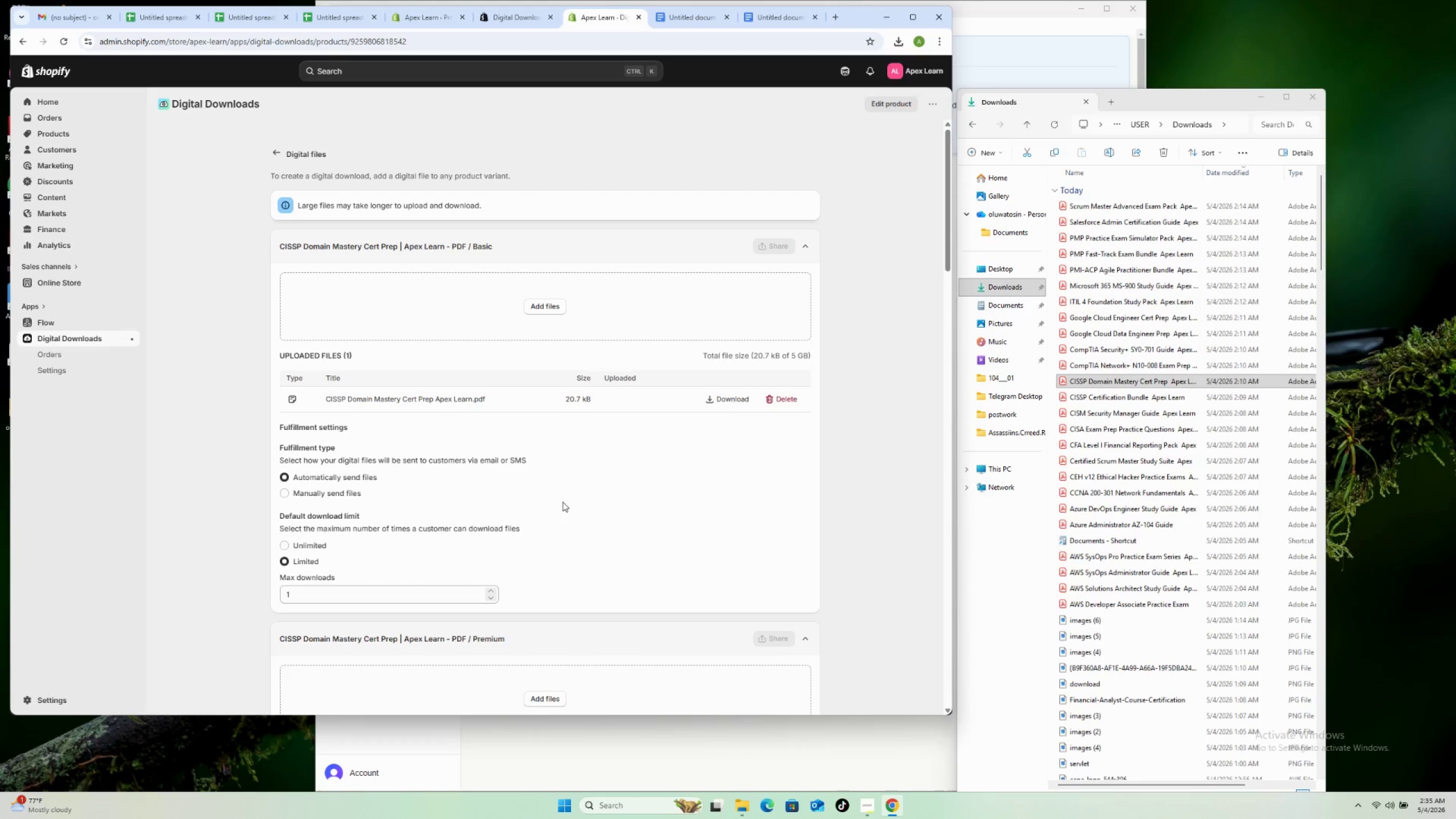 
left_click([273, 151])
 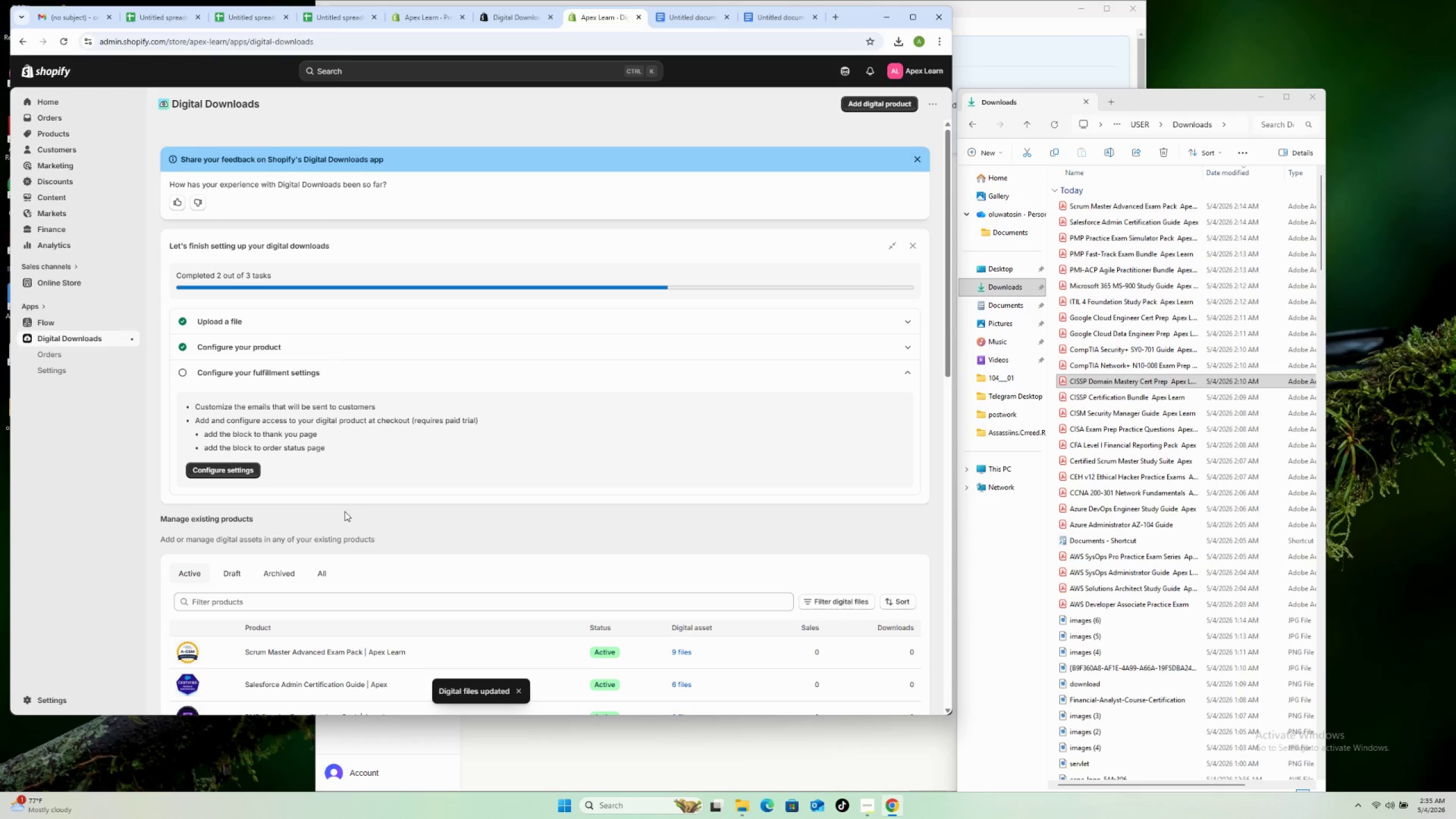 
scroll: coordinate [366, 503], scroll_direction: down, amount: 13.0
 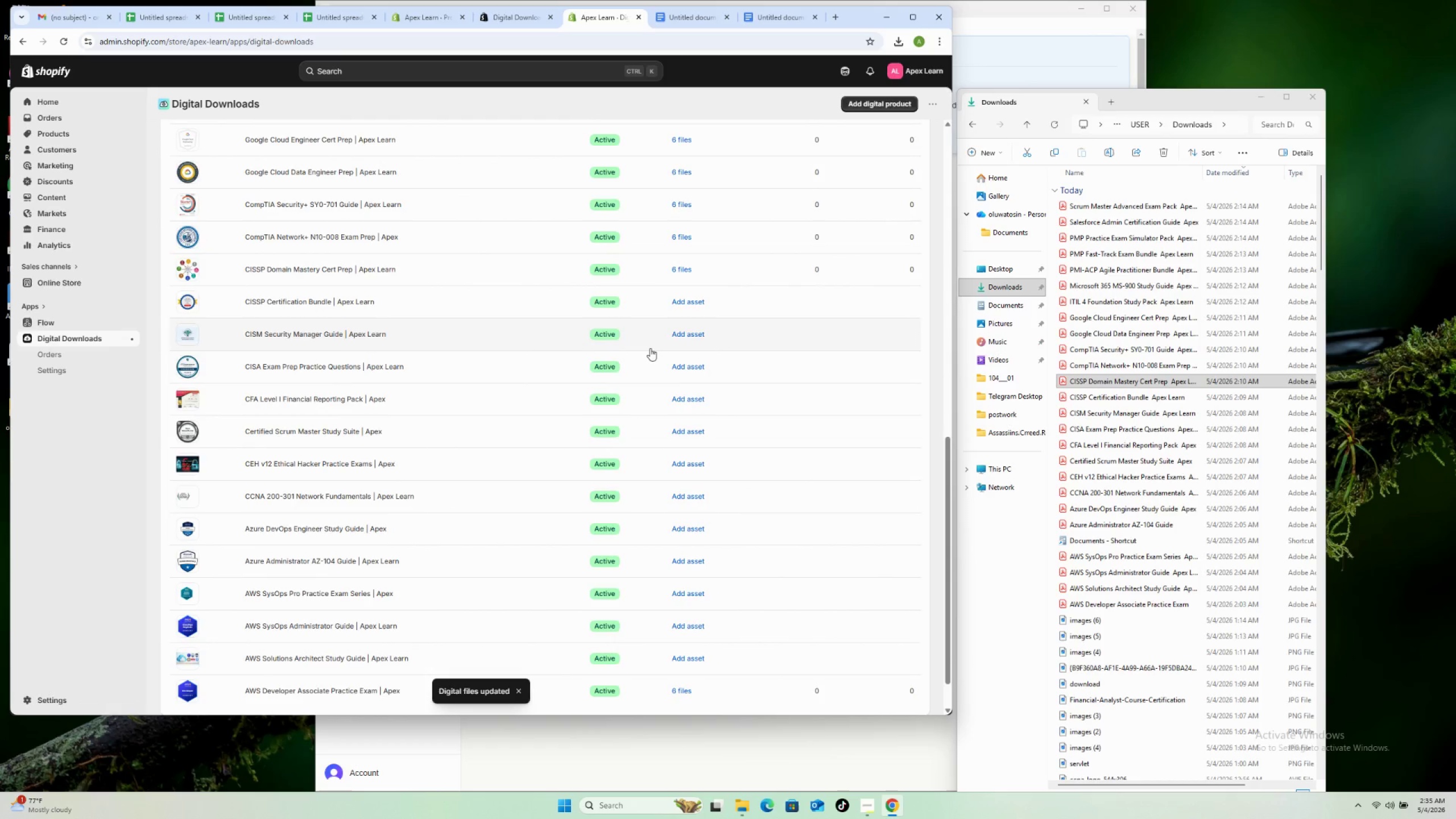 
wait(6.44)
 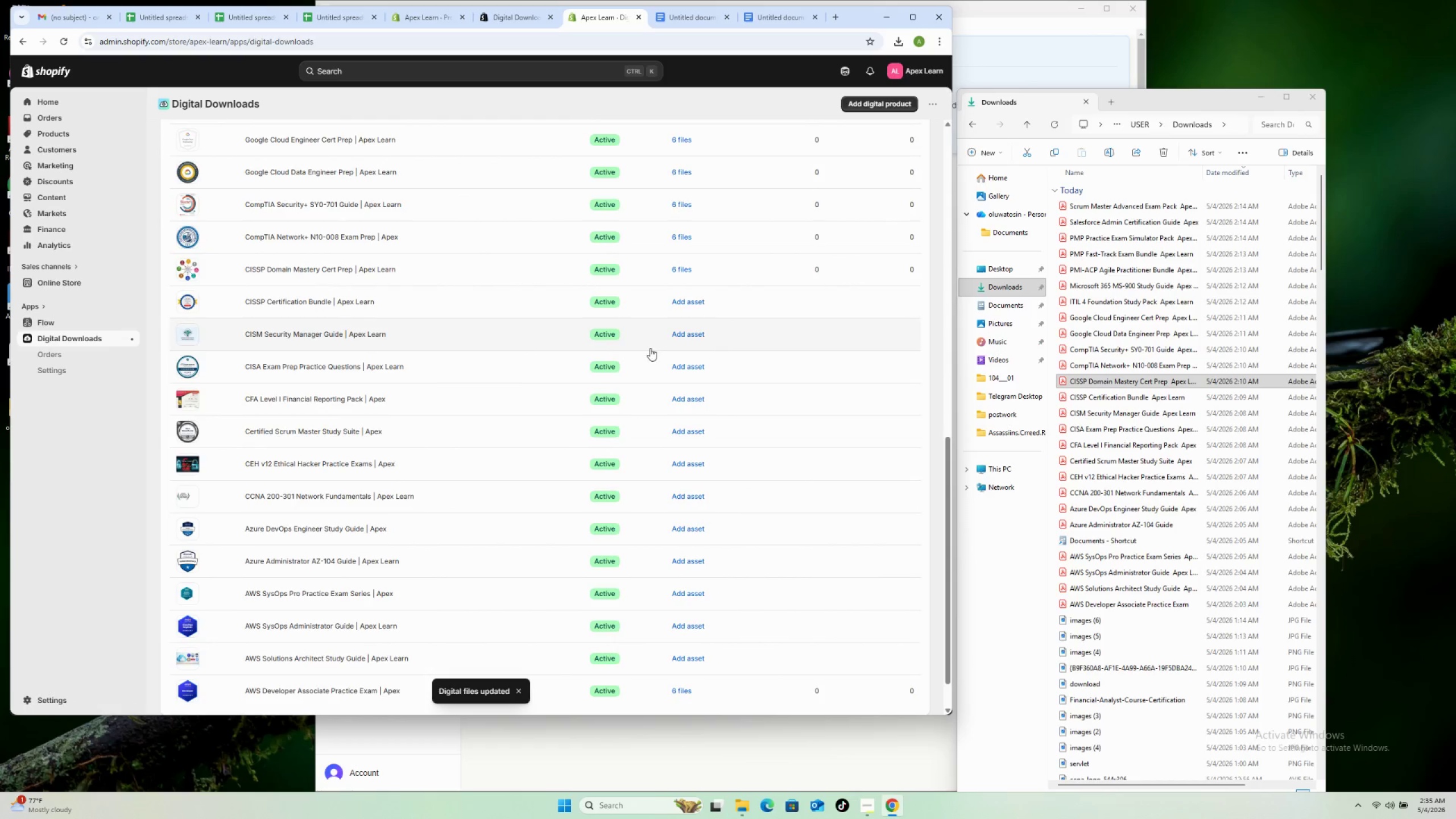 
scroll: coordinate [650, 361], scroll_direction: down, amount: 6.0
 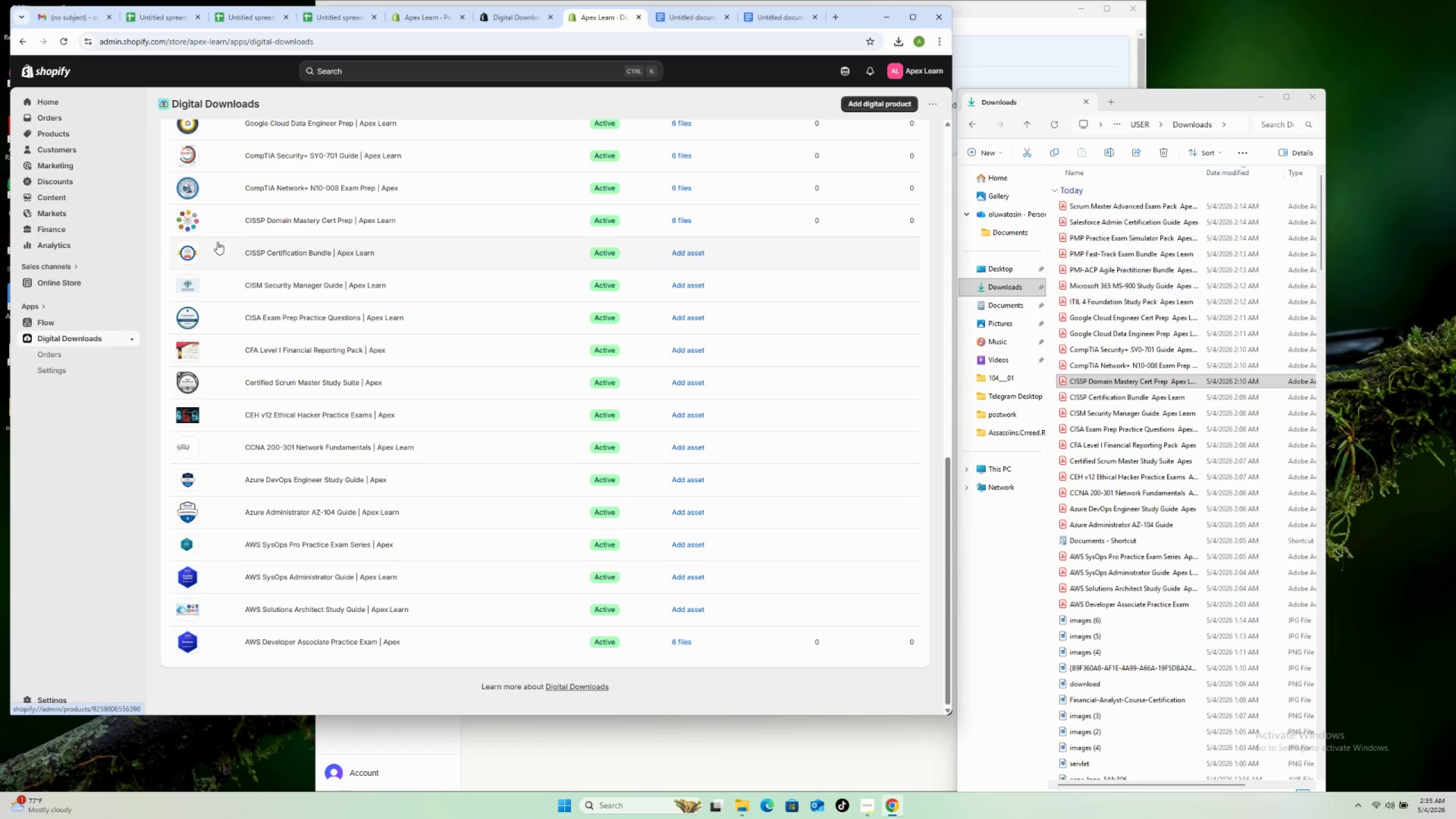 
mouse_move([73, 56])
 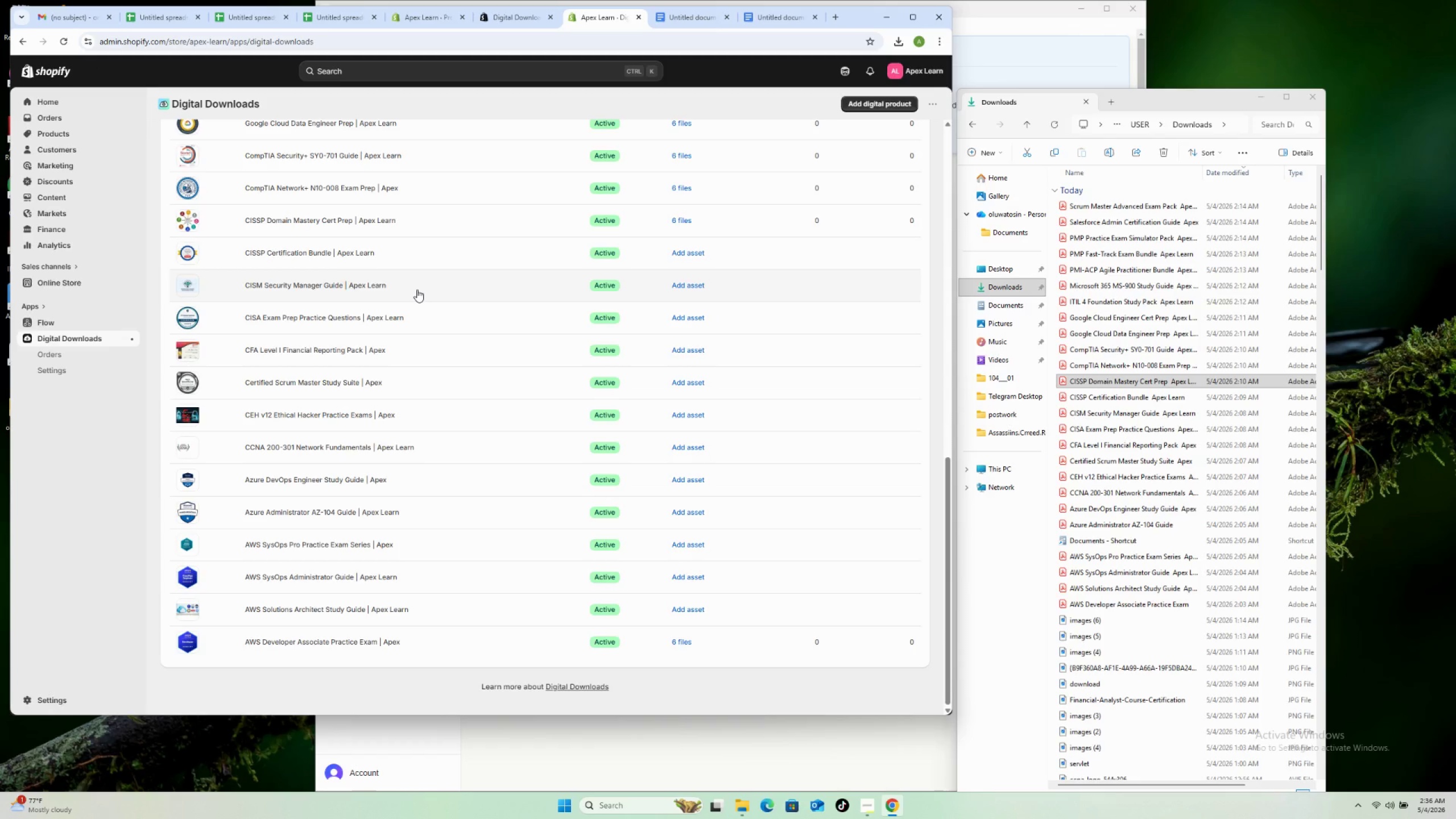 
wait(8.47)
 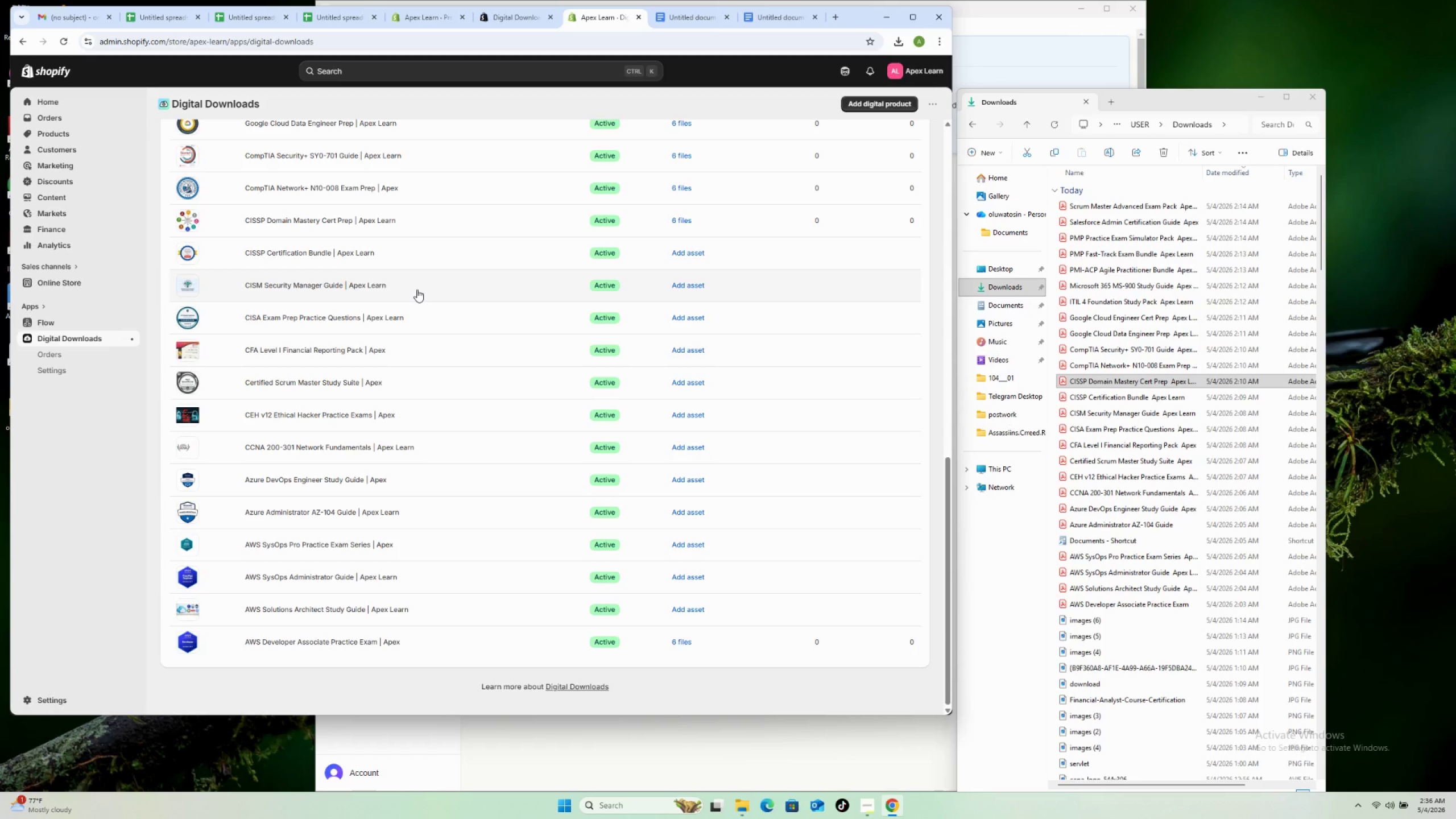 
left_click([420, 255])
 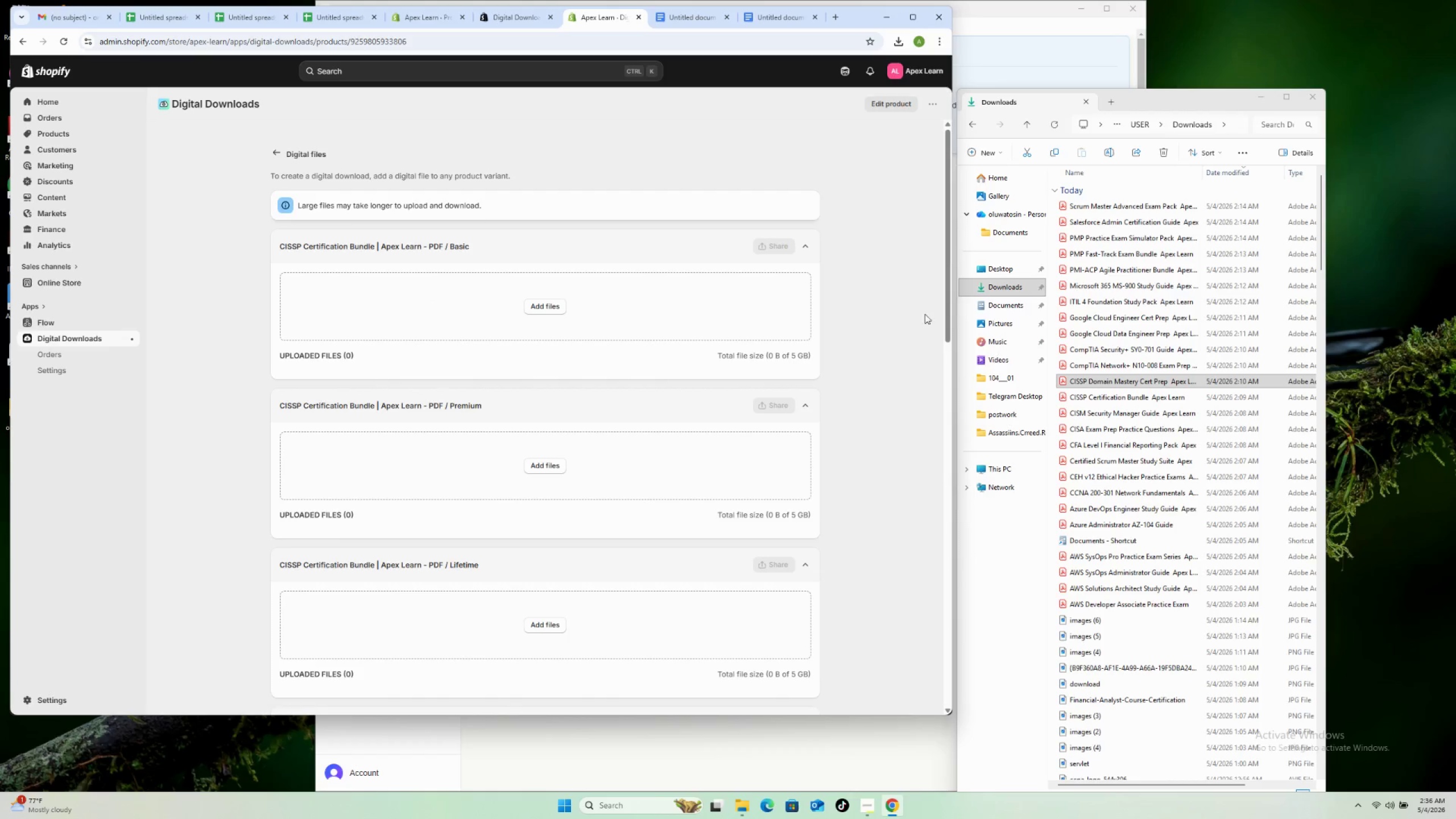 
left_click([1106, 392])
 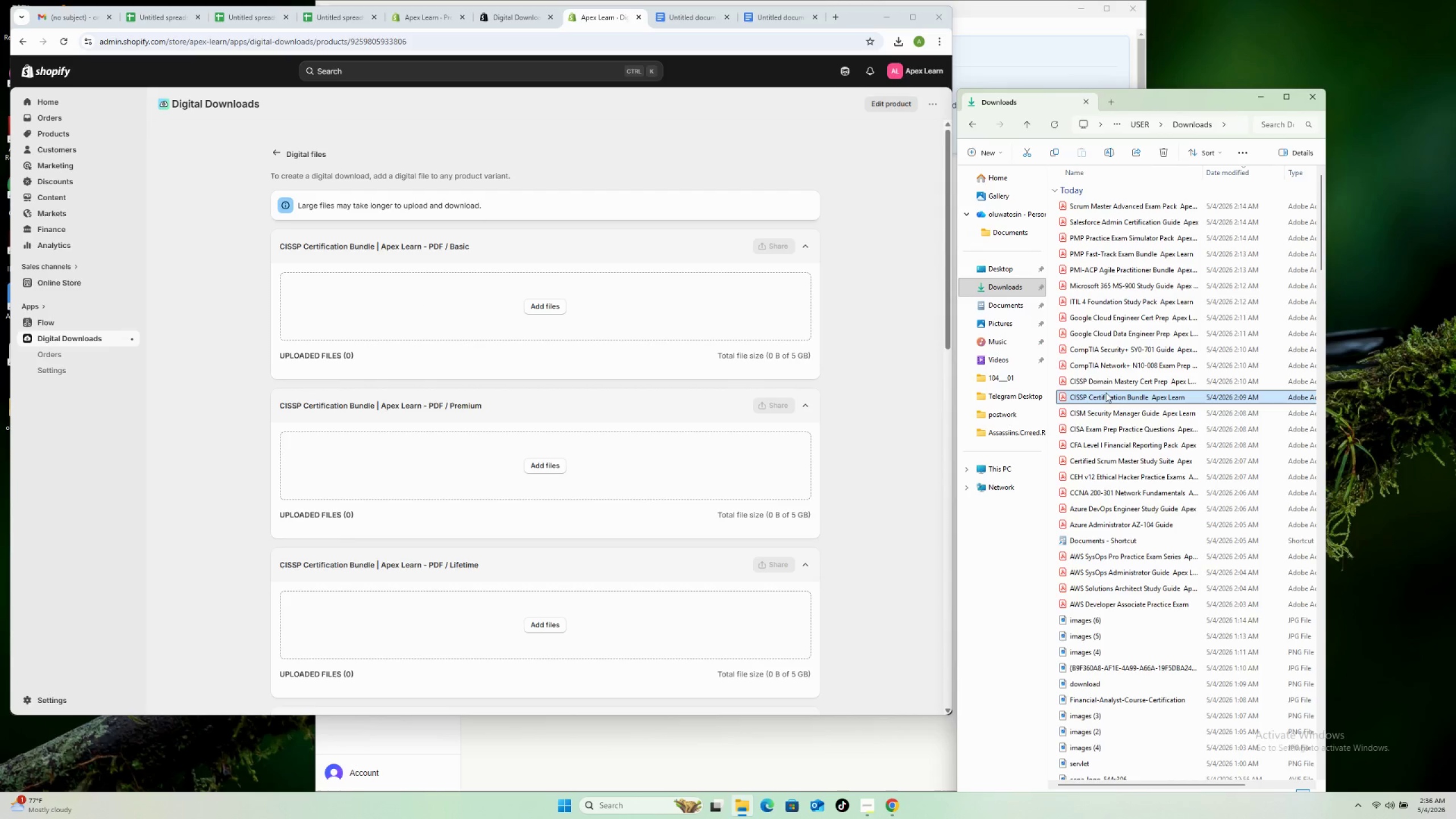 
left_click_drag(start_coordinate=[1106, 392], to_coordinate=[513, 309])
 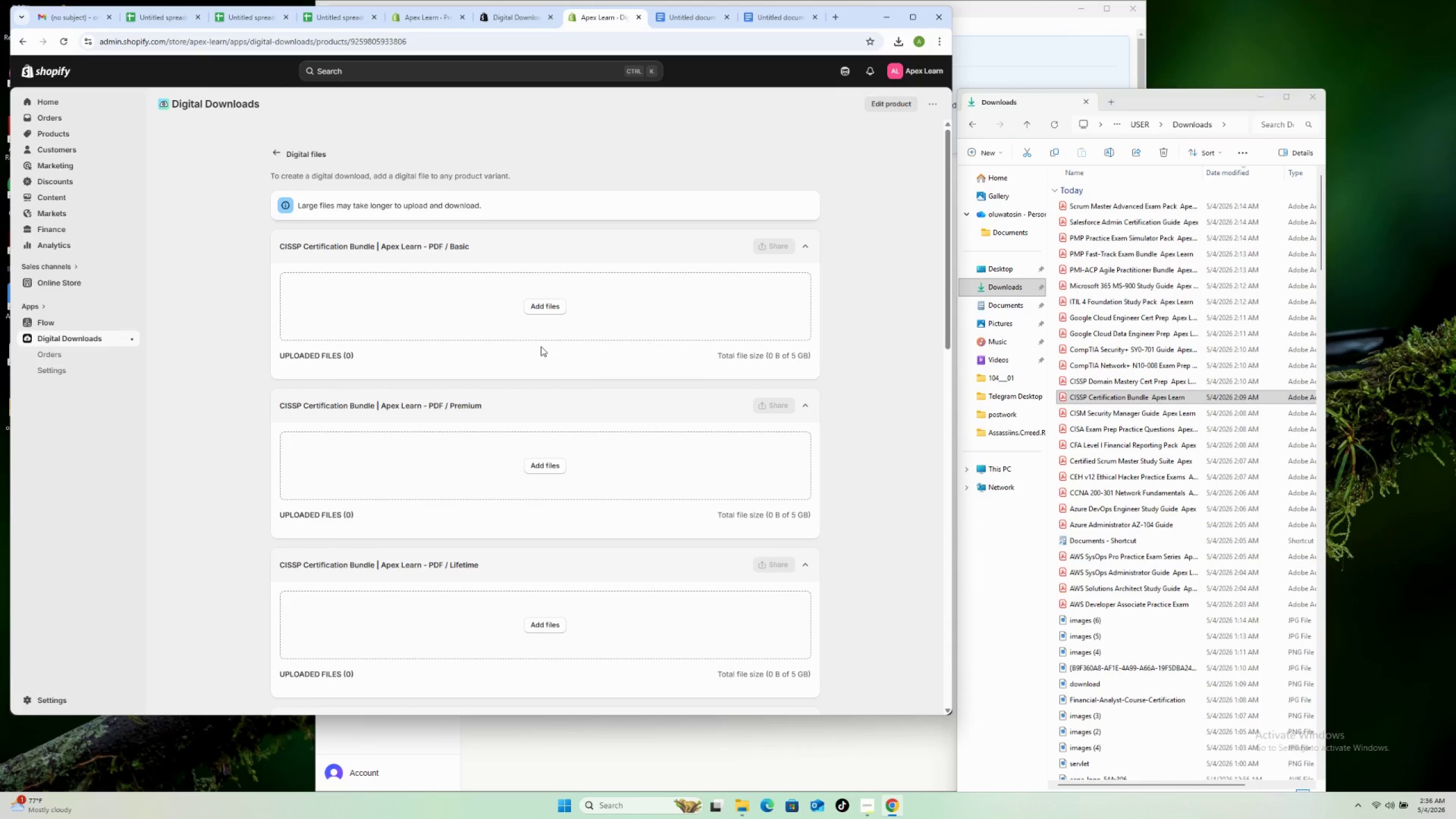 
scroll: coordinate [541, 349], scroll_direction: down, amount: 4.0
 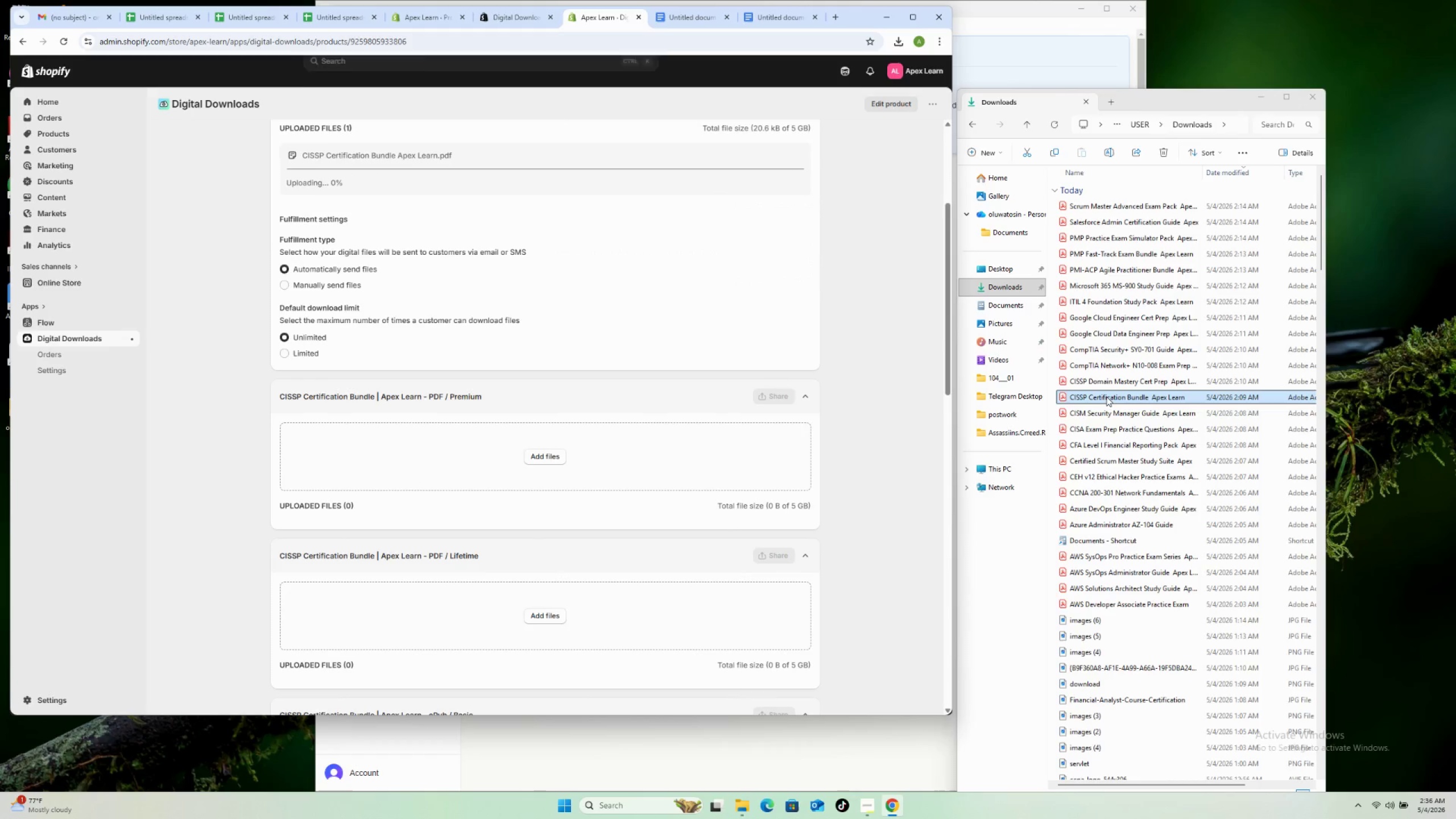 
left_click_drag(start_coordinate=[1106, 396], to_coordinate=[544, 469])
 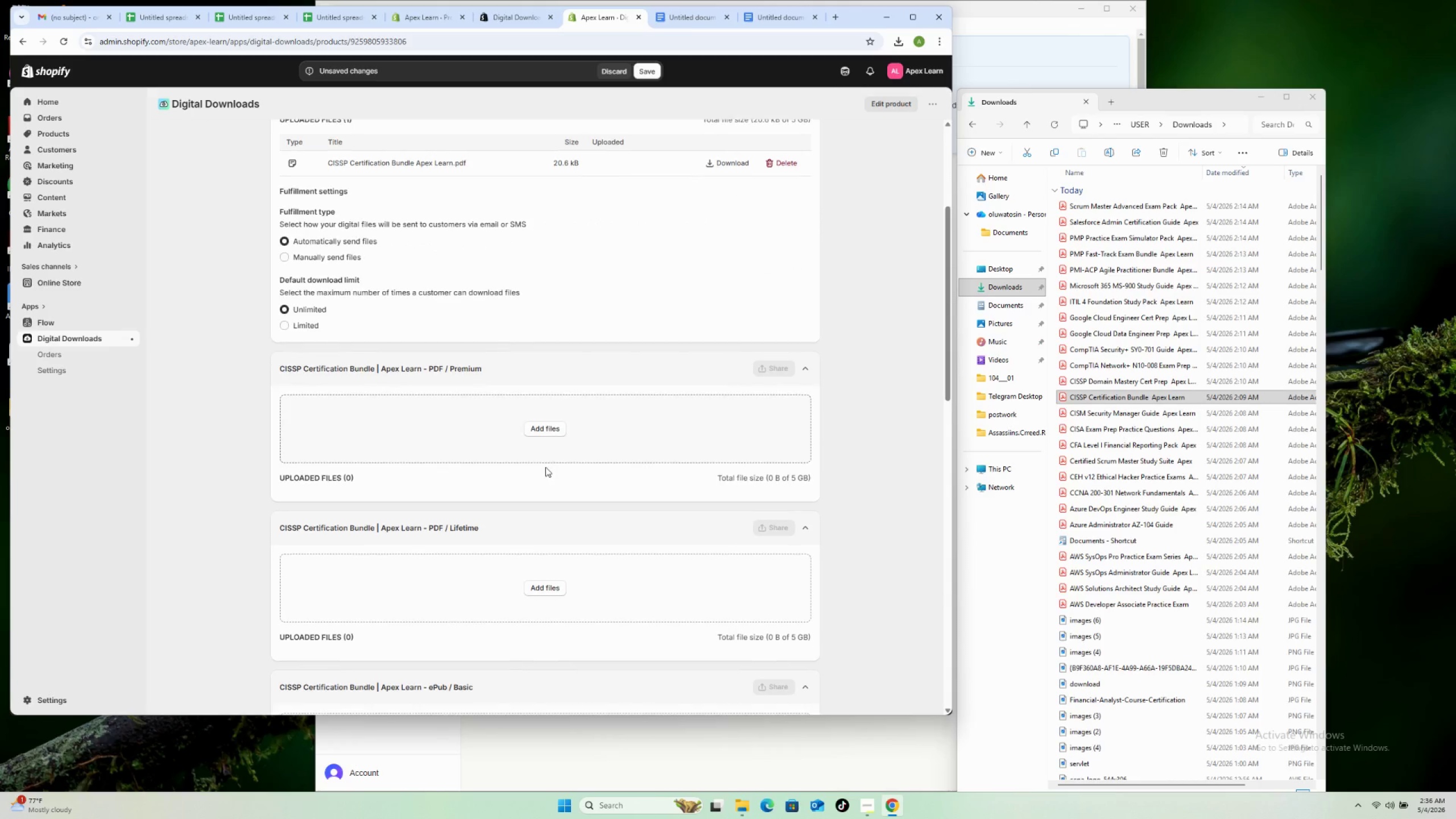 
scroll: coordinate [545, 469], scroll_direction: down, amount: 4.0
 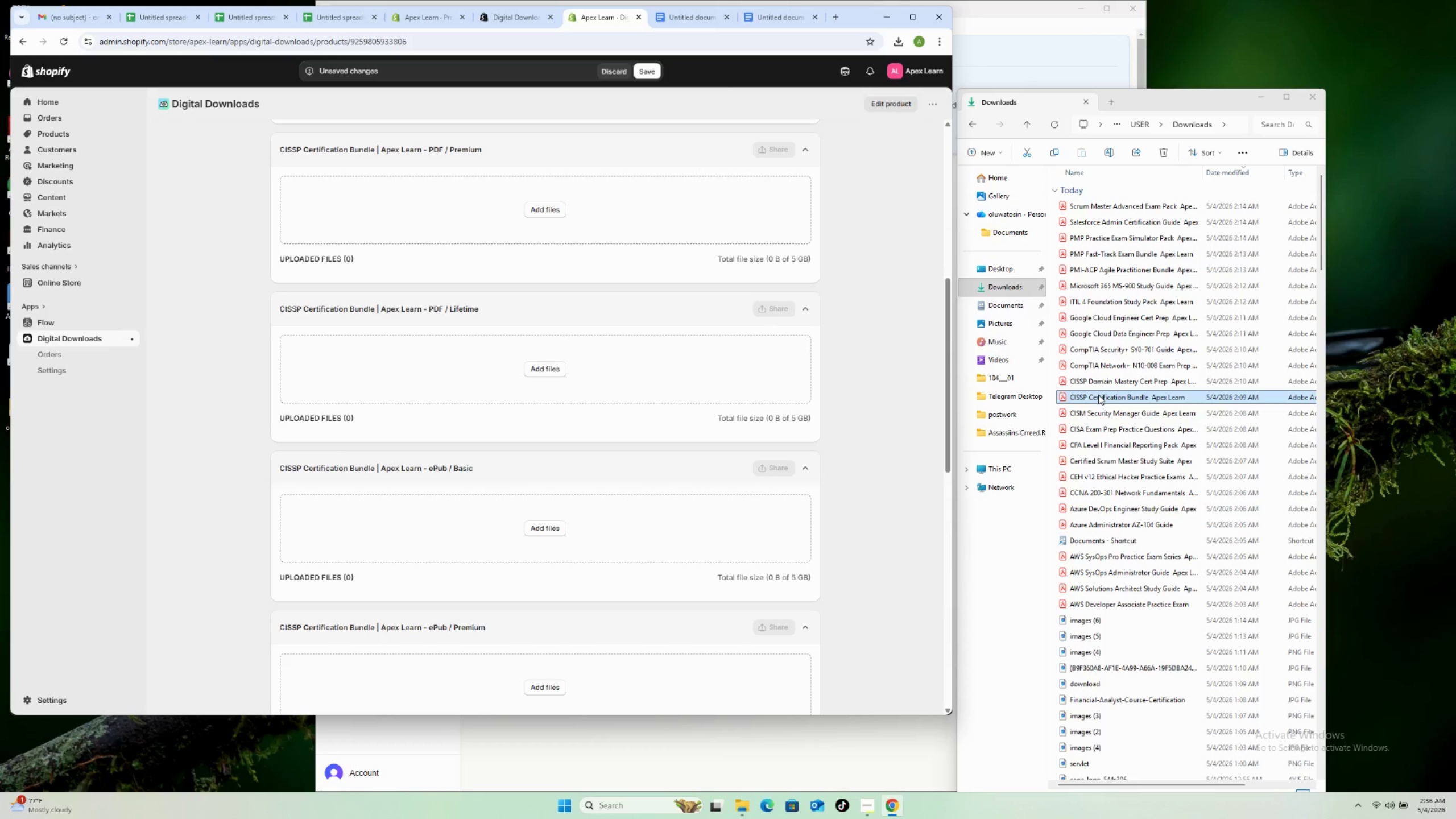 
left_click_drag(start_coordinate=[1098, 395], to_coordinate=[622, 375])
 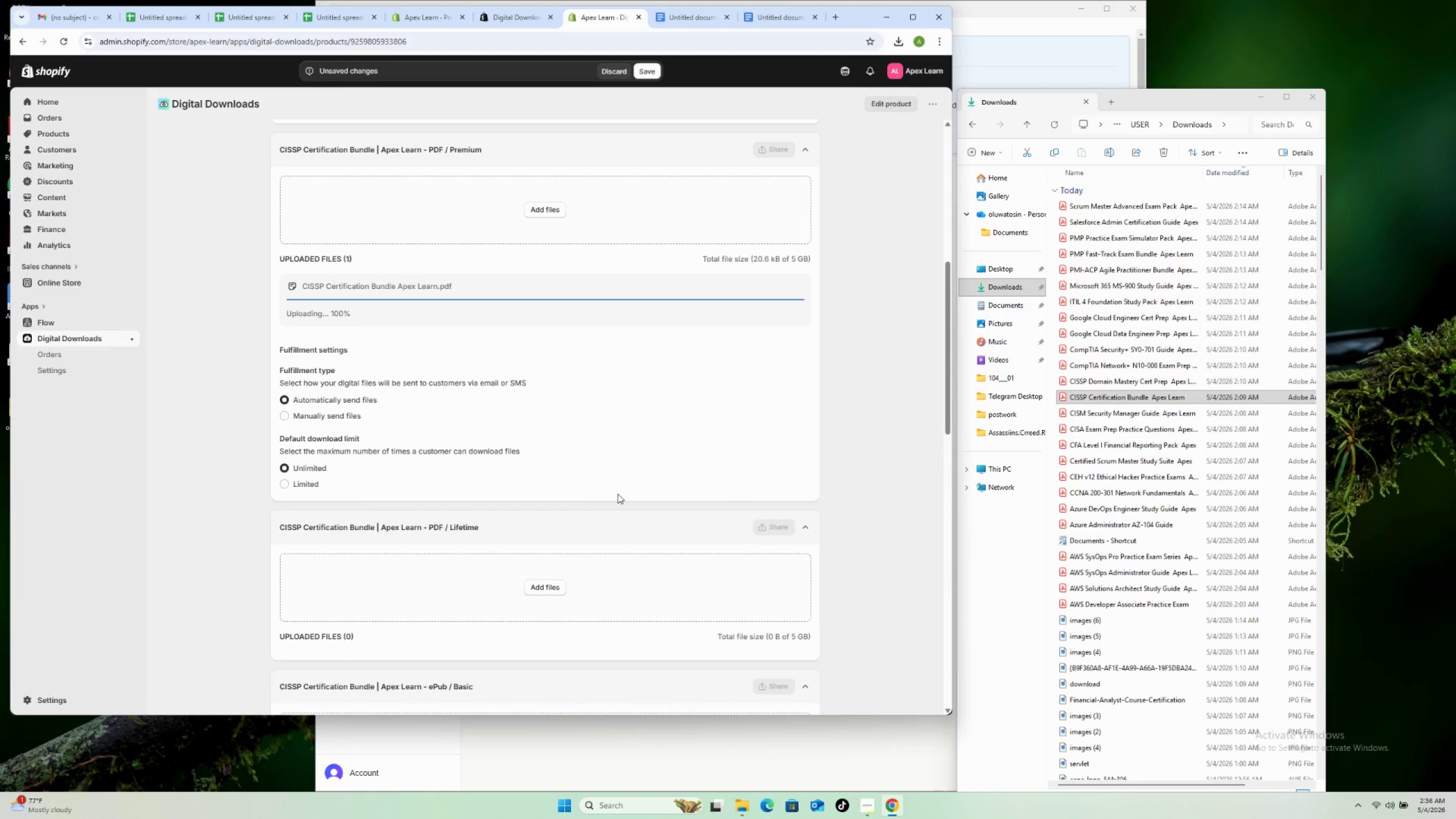 
scroll: coordinate [620, 494], scroll_direction: down, amount: 14.0
 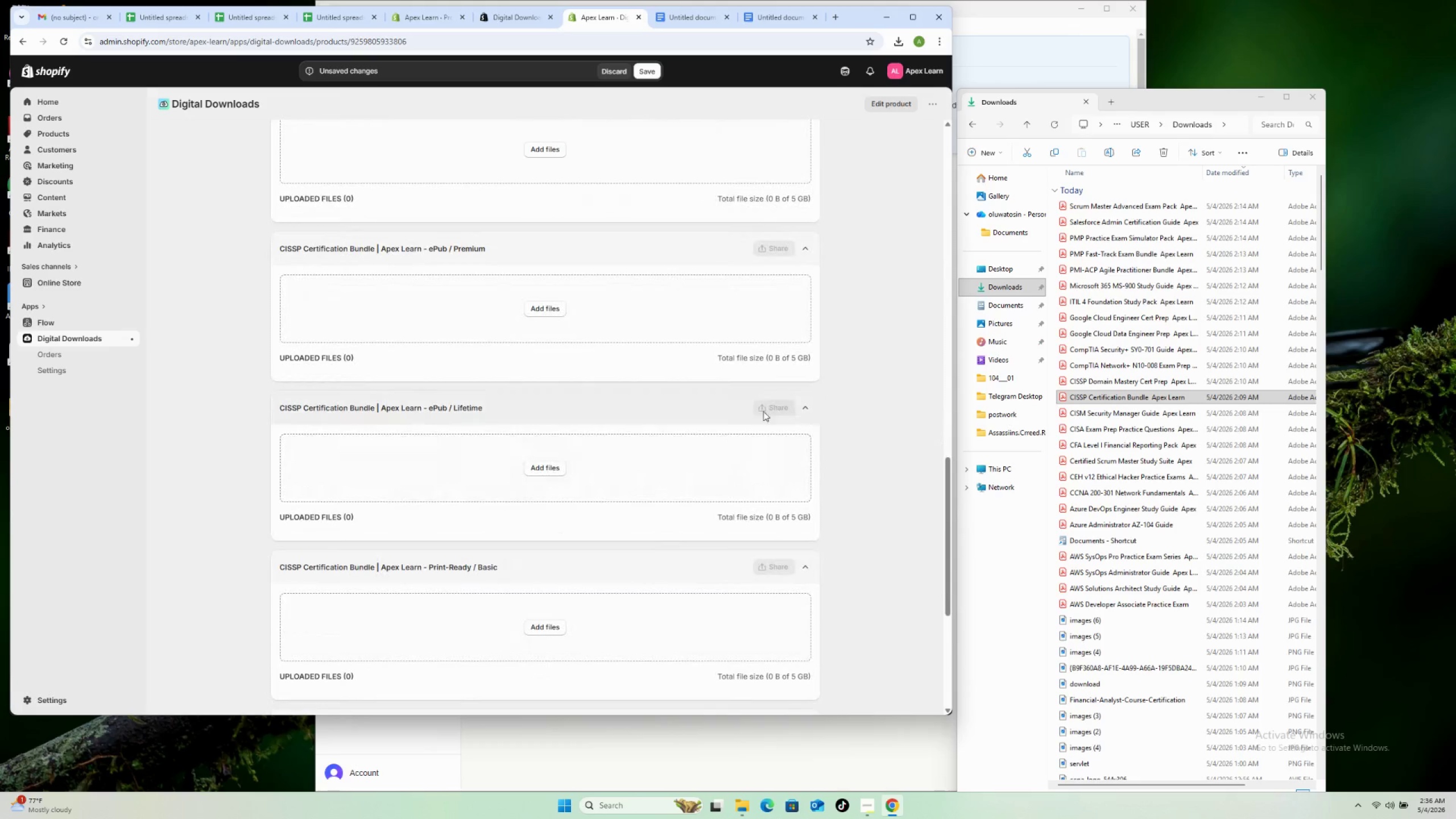 
scroll: coordinate [756, 402], scroll_direction: up, amount: 1.0
 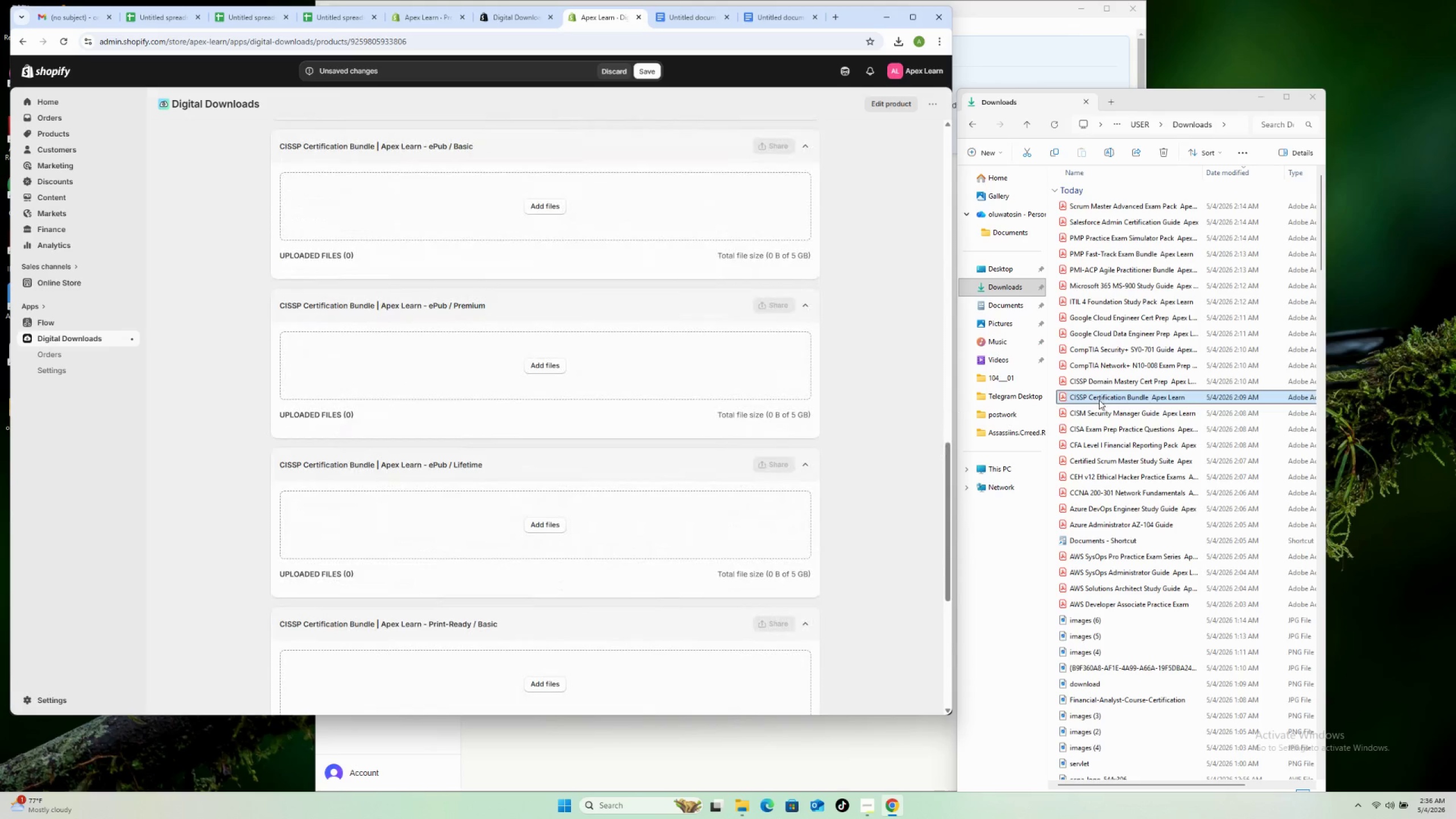 
left_click_drag(start_coordinate=[1098, 399], to_coordinate=[610, 228])
 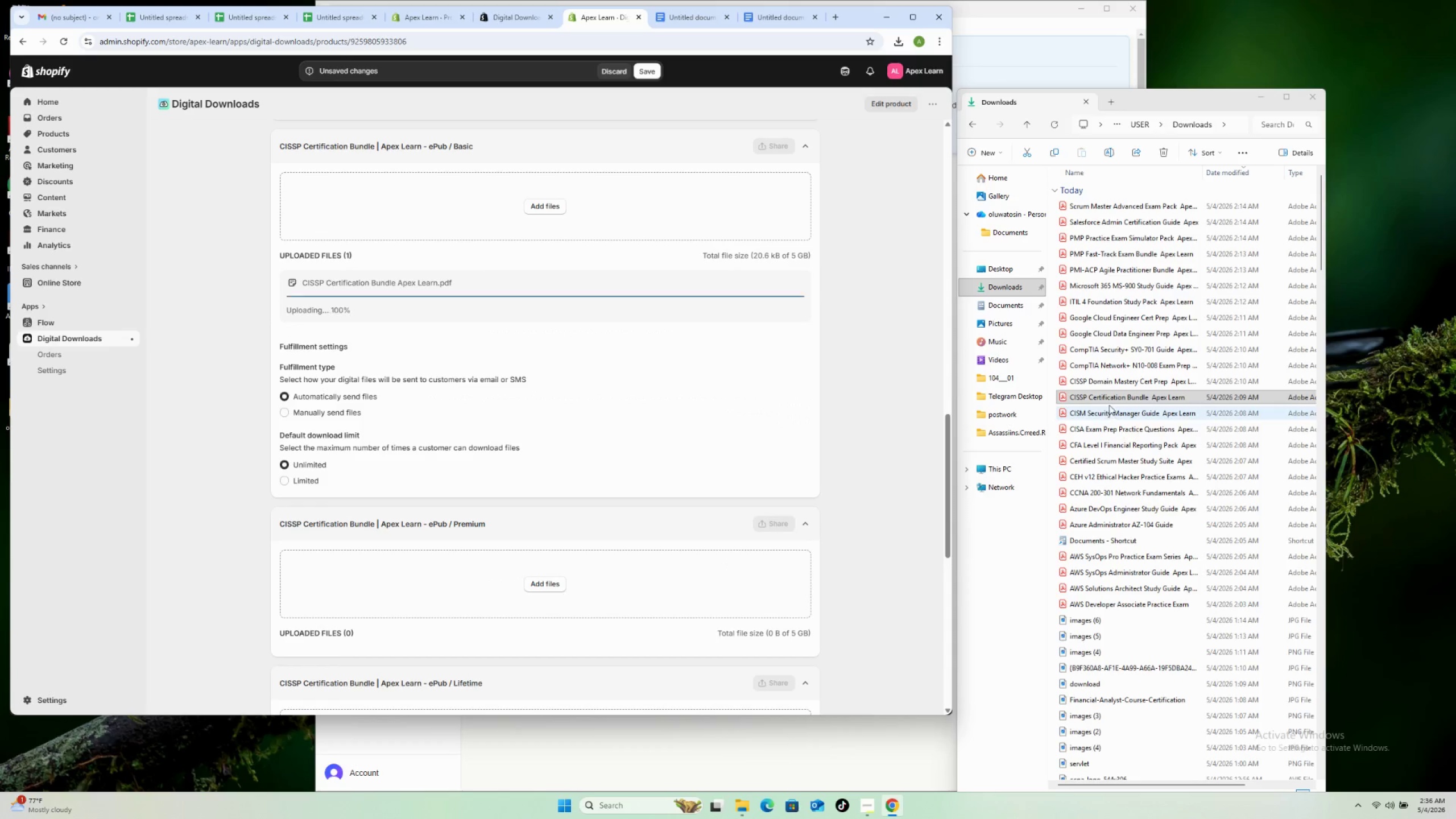 
left_click_drag(start_coordinate=[1109, 399], to_coordinate=[570, 580])
 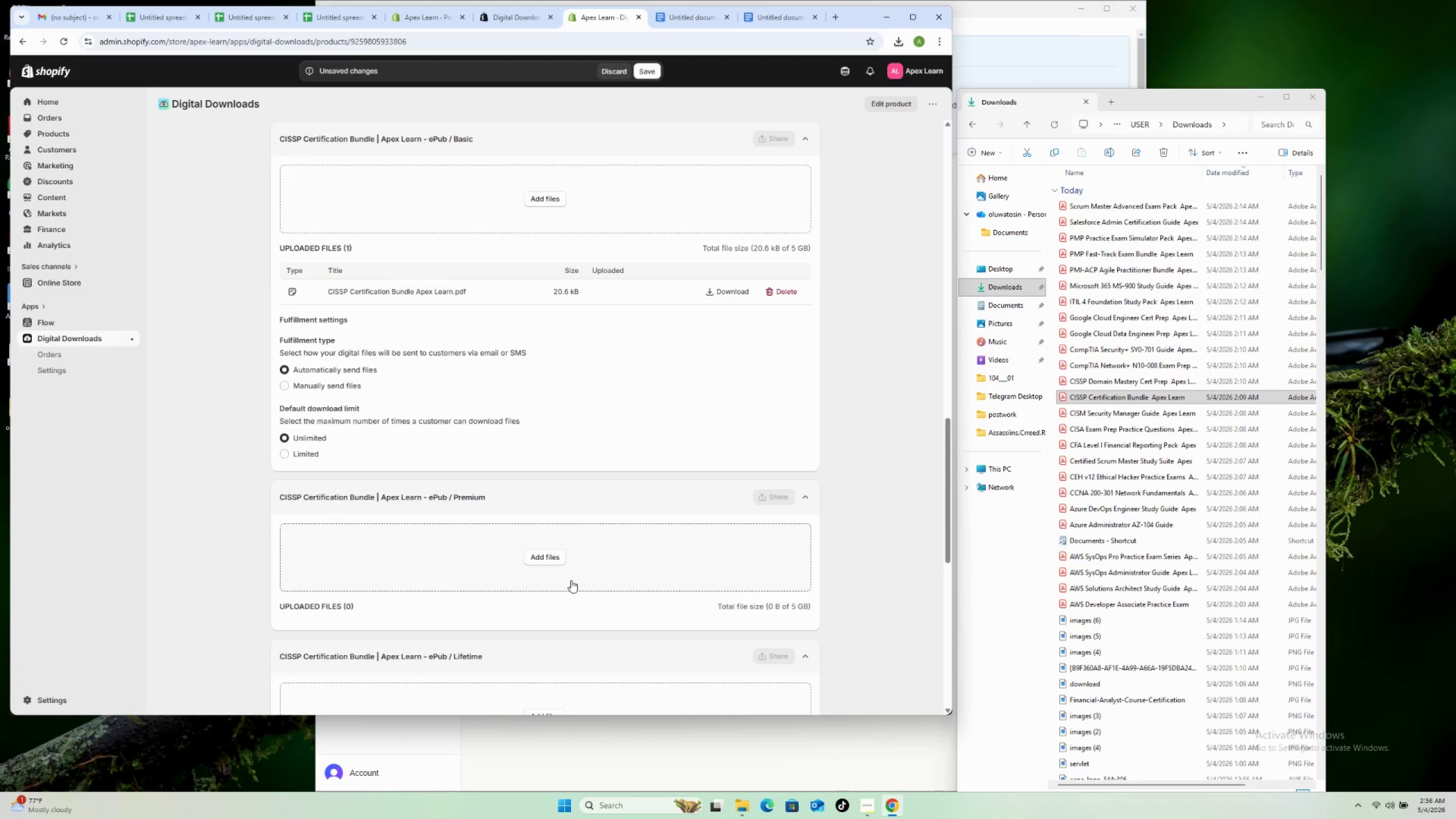 
scroll: coordinate [570, 584], scroll_direction: down, amount: 7.0
 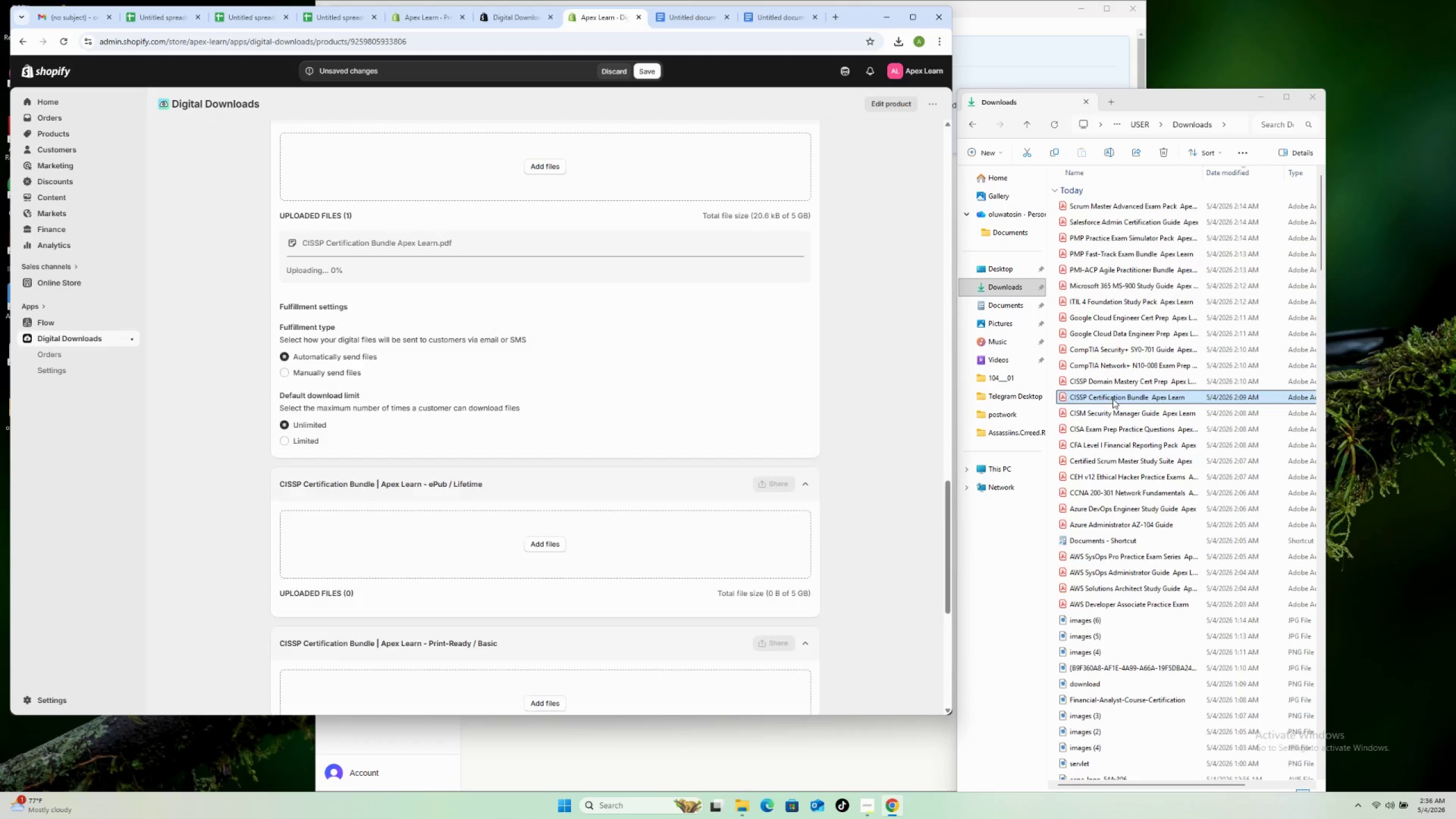 
left_click_drag(start_coordinate=[1112, 399], to_coordinate=[611, 532])
 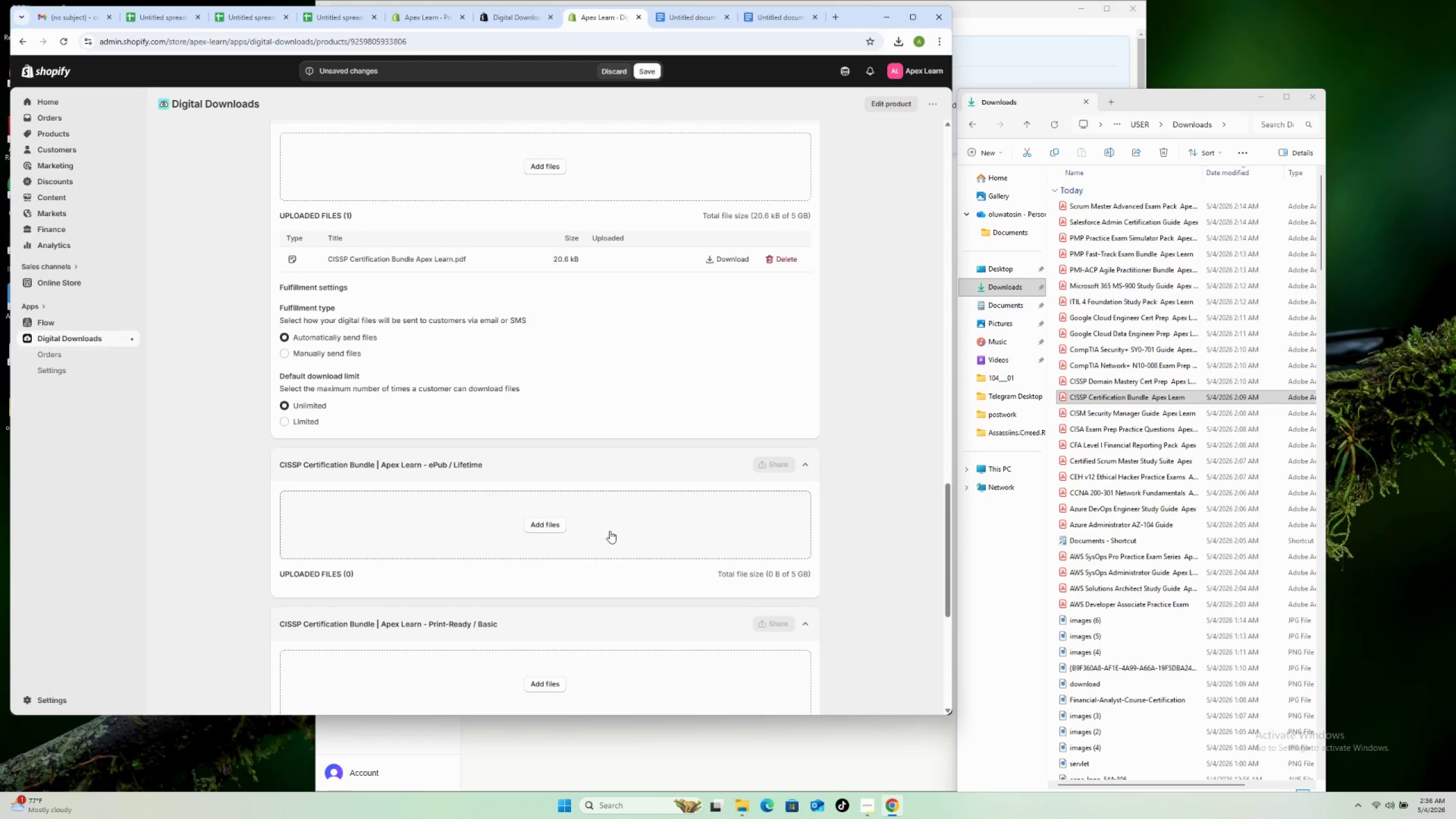 
scroll: coordinate [598, 535], scroll_direction: down, amount: 17.0
 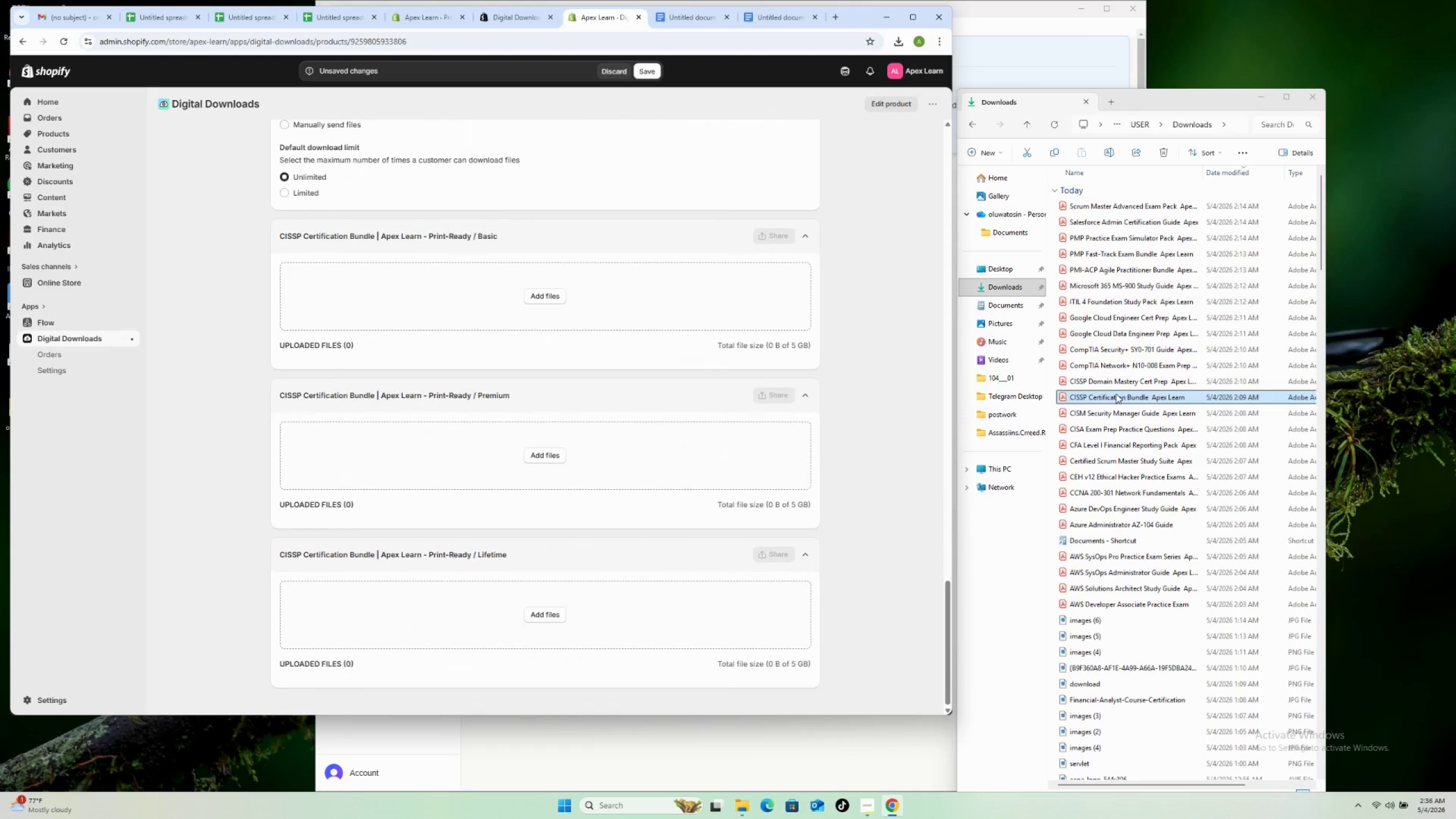 
left_click_drag(start_coordinate=[1115, 394], to_coordinate=[644, 319])
 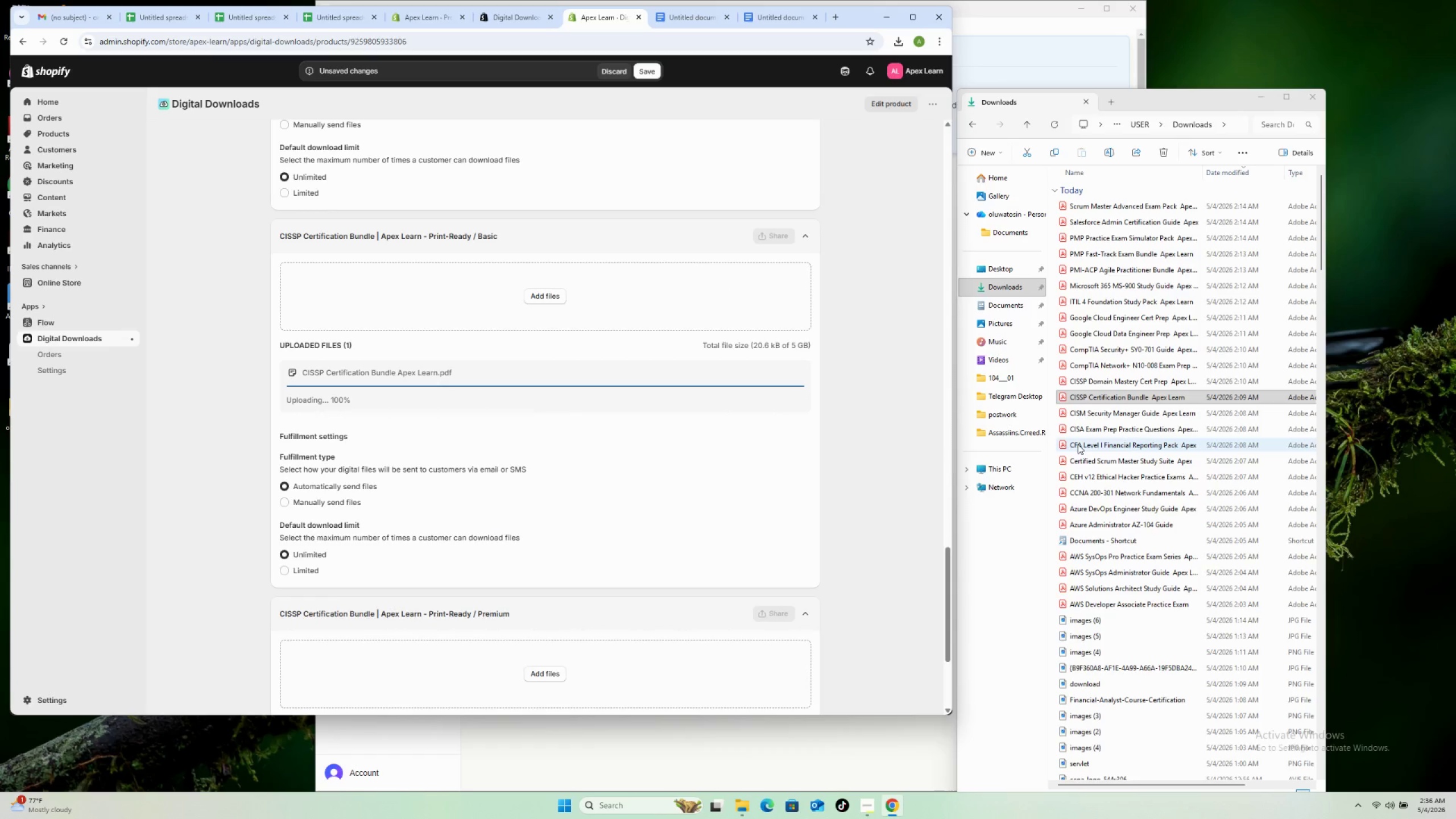 
scroll: coordinate [775, 555], scroll_direction: down, amount: 9.0
 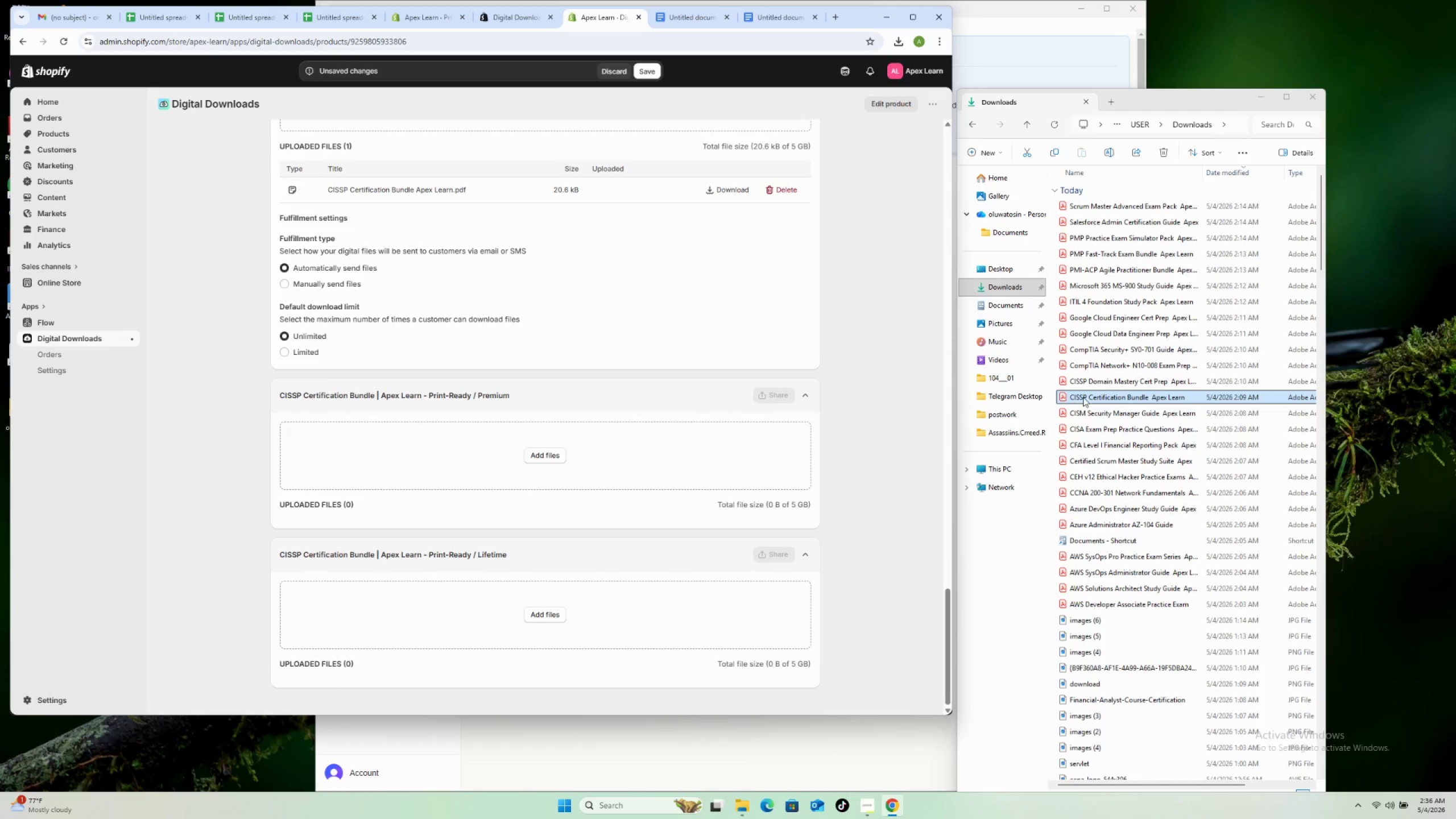 
left_click_drag(start_coordinate=[1083, 397], to_coordinate=[629, 485])
 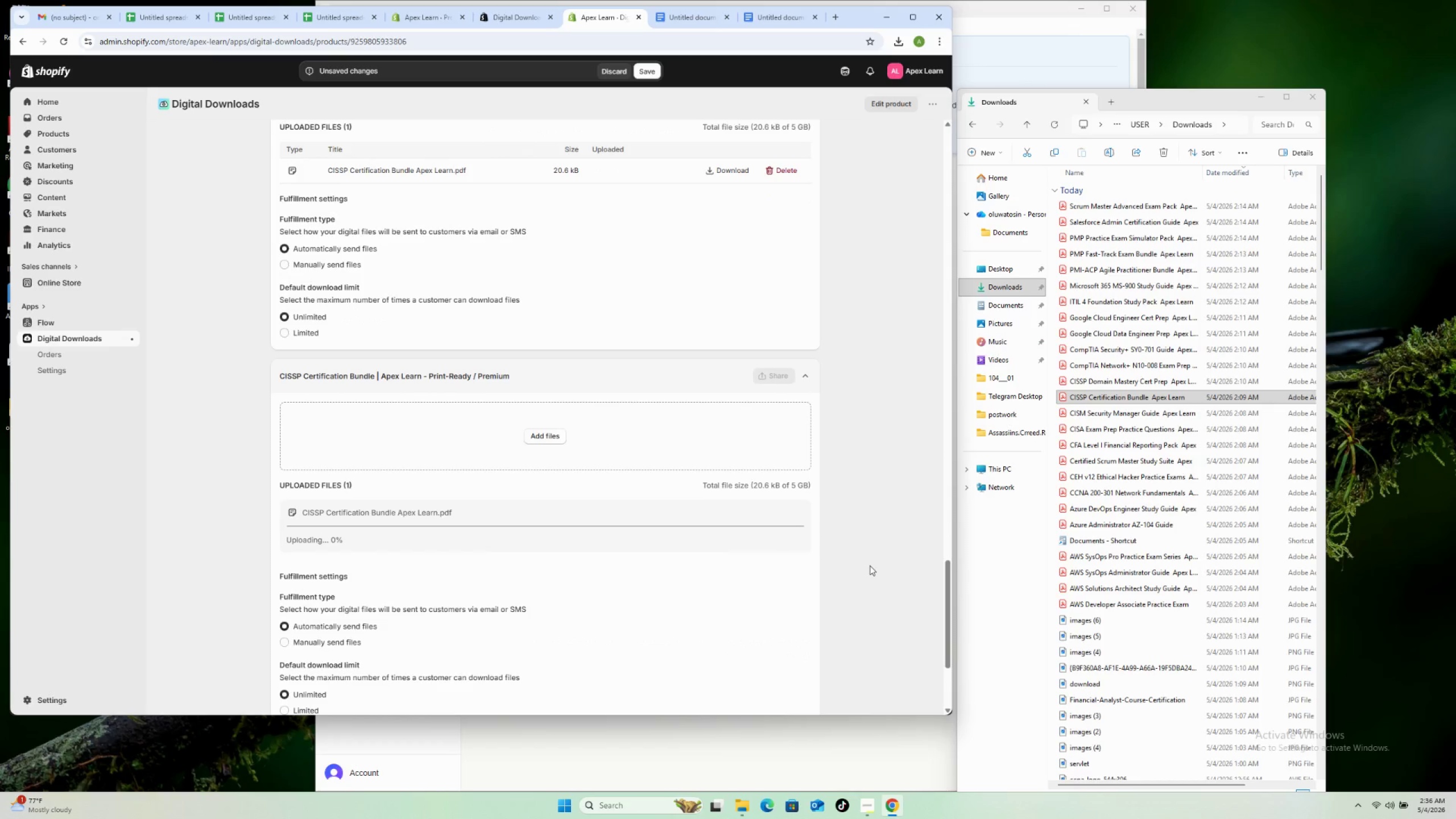 
scroll: coordinate [891, 585], scroll_direction: down, amount: 7.0
 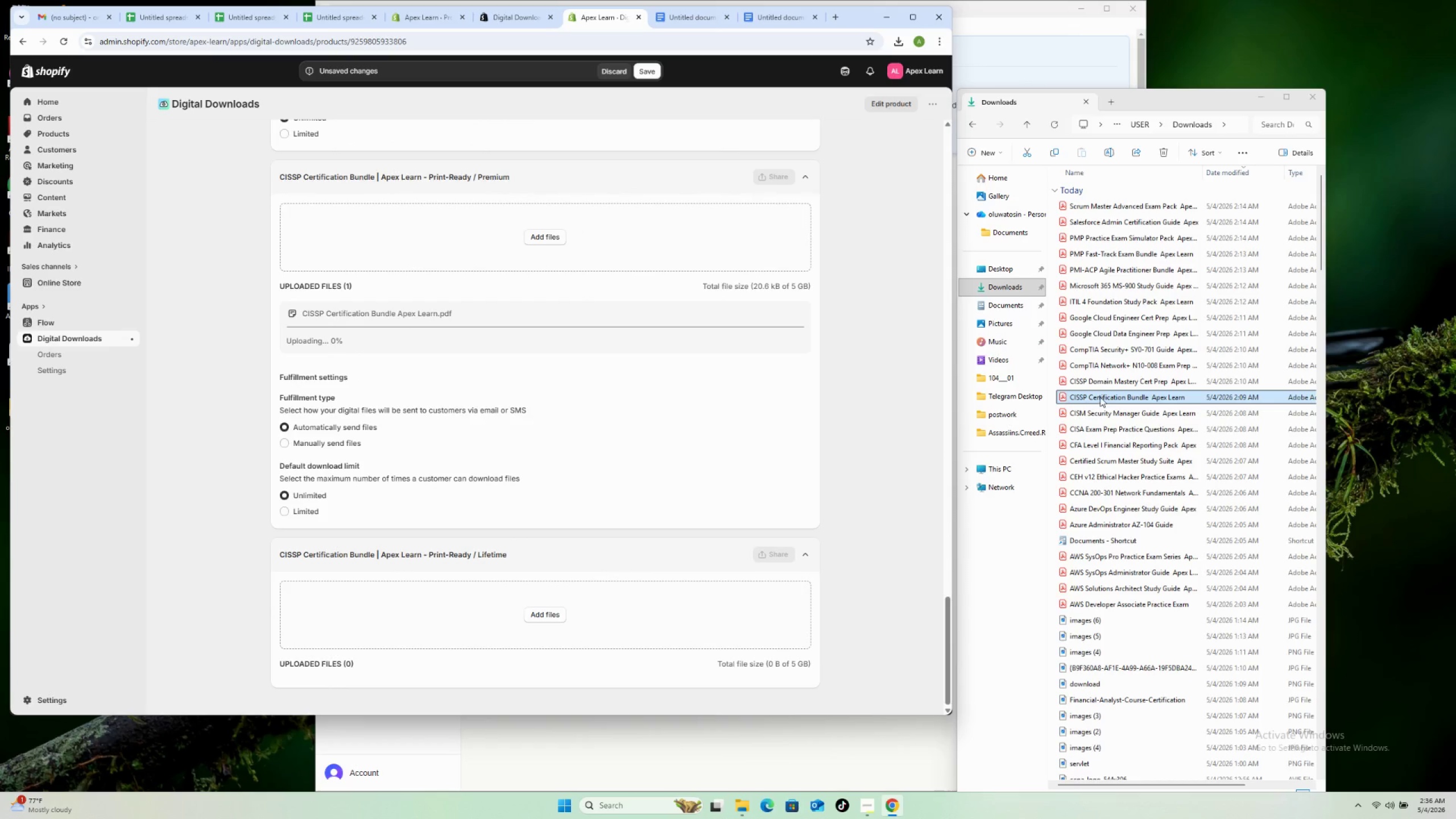 
left_click_drag(start_coordinate=[1100, 397], to_coordinate=[555, 609])
 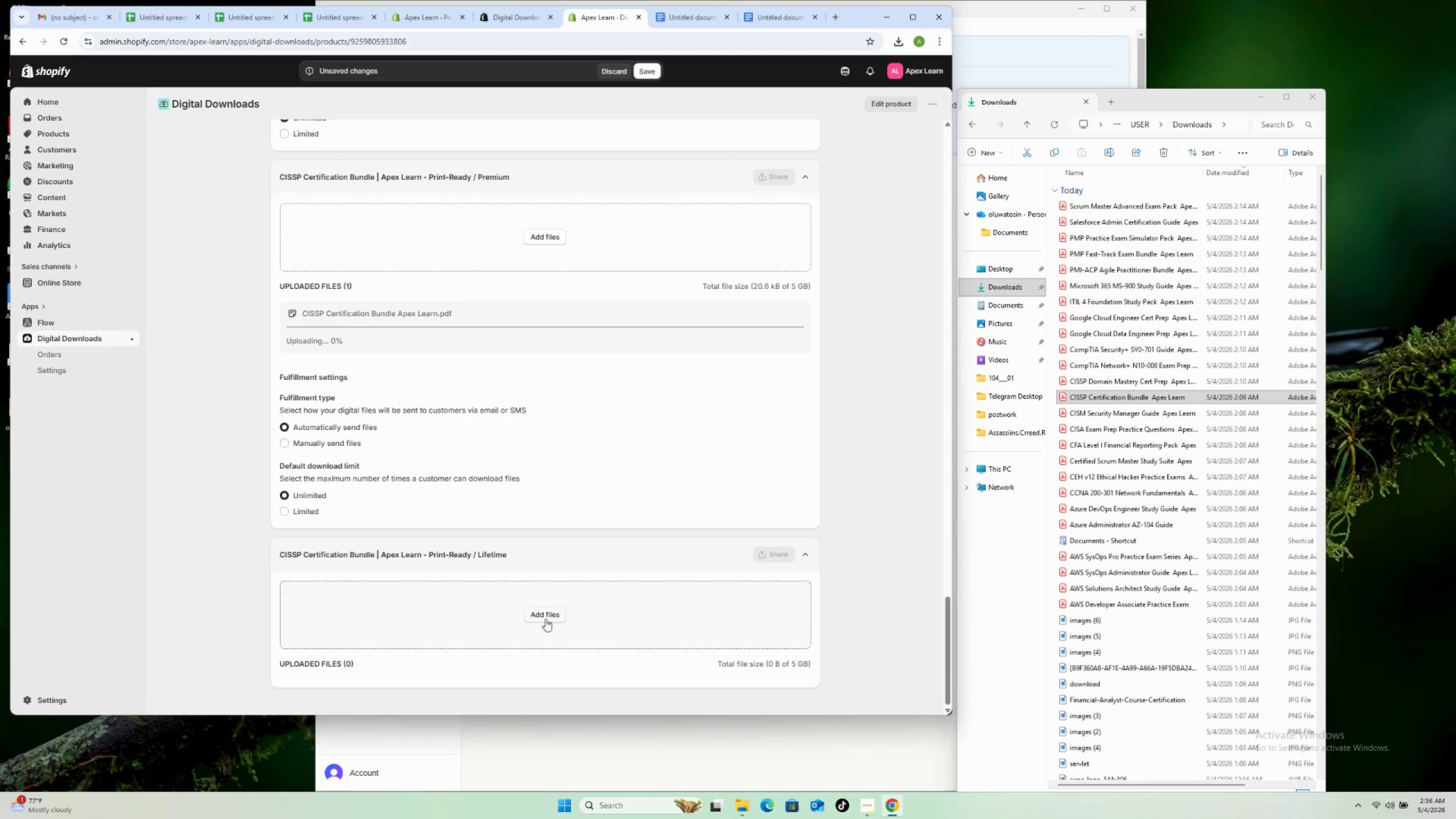 
scroll: coordinate [562, 615], scroll_direction: down, amount: 12.0
 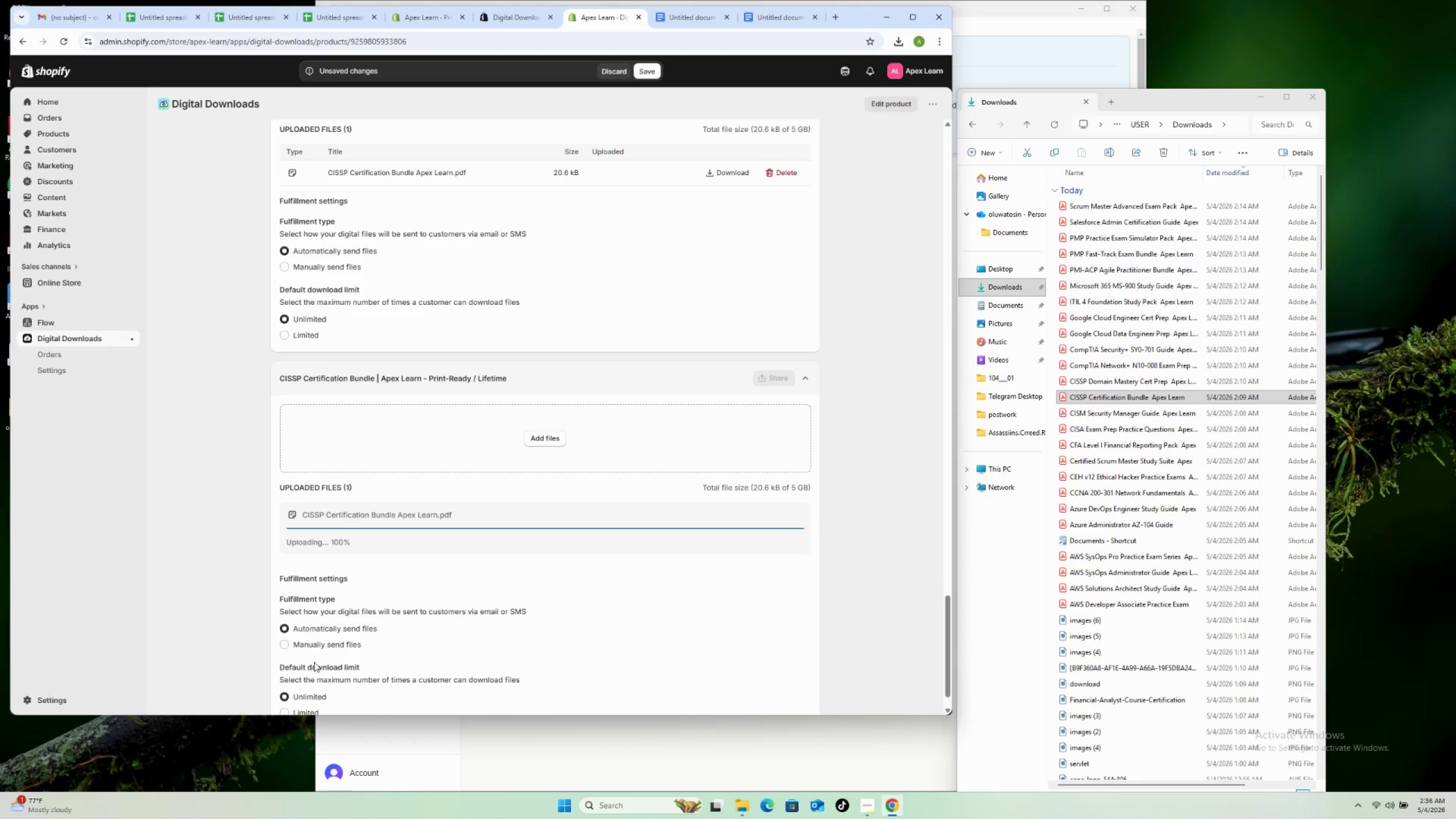 
left_click([296, 330])
 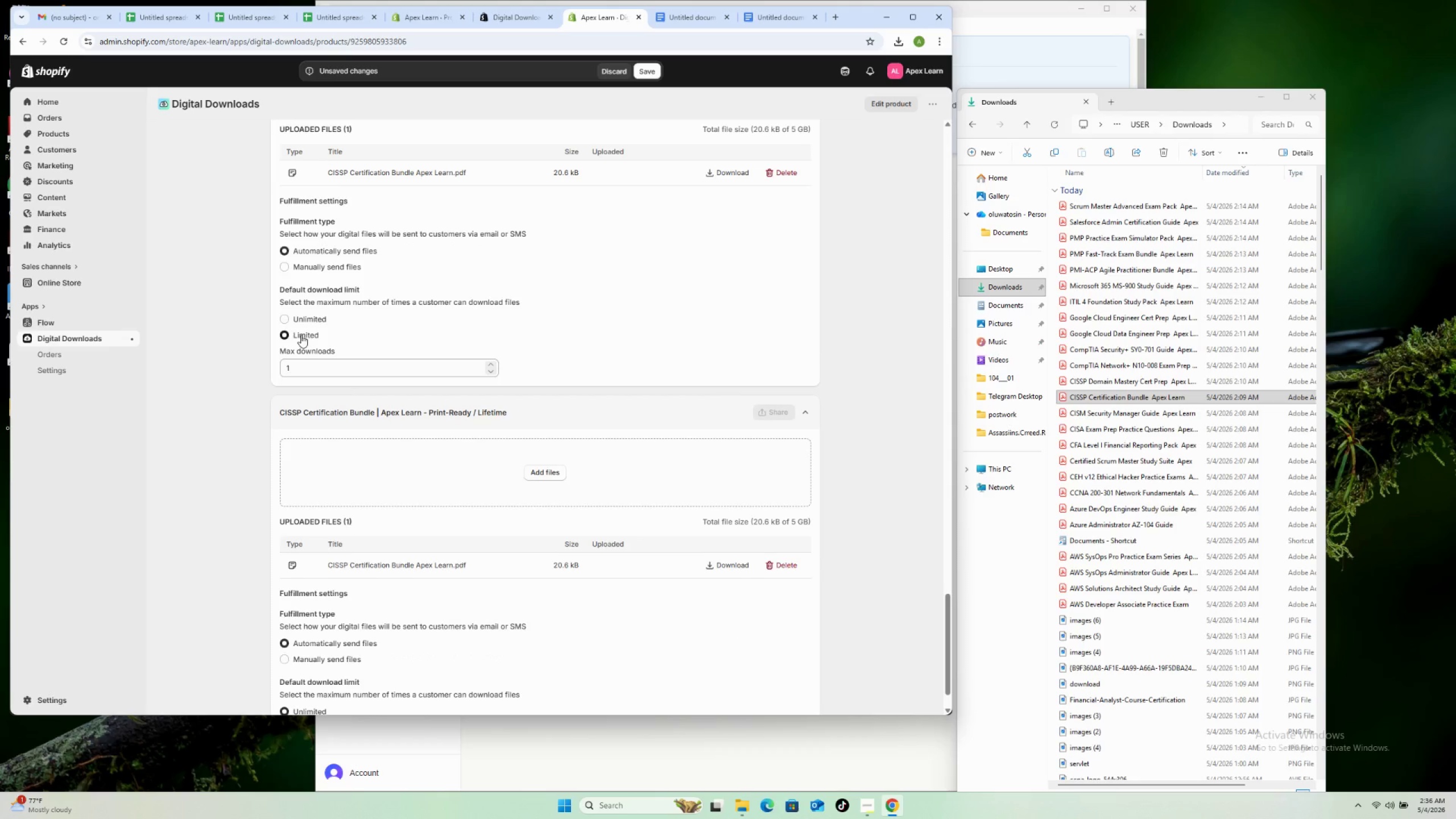 
scroll: coordinate [307, 307], scroll_direction: up, amount: 5.0
 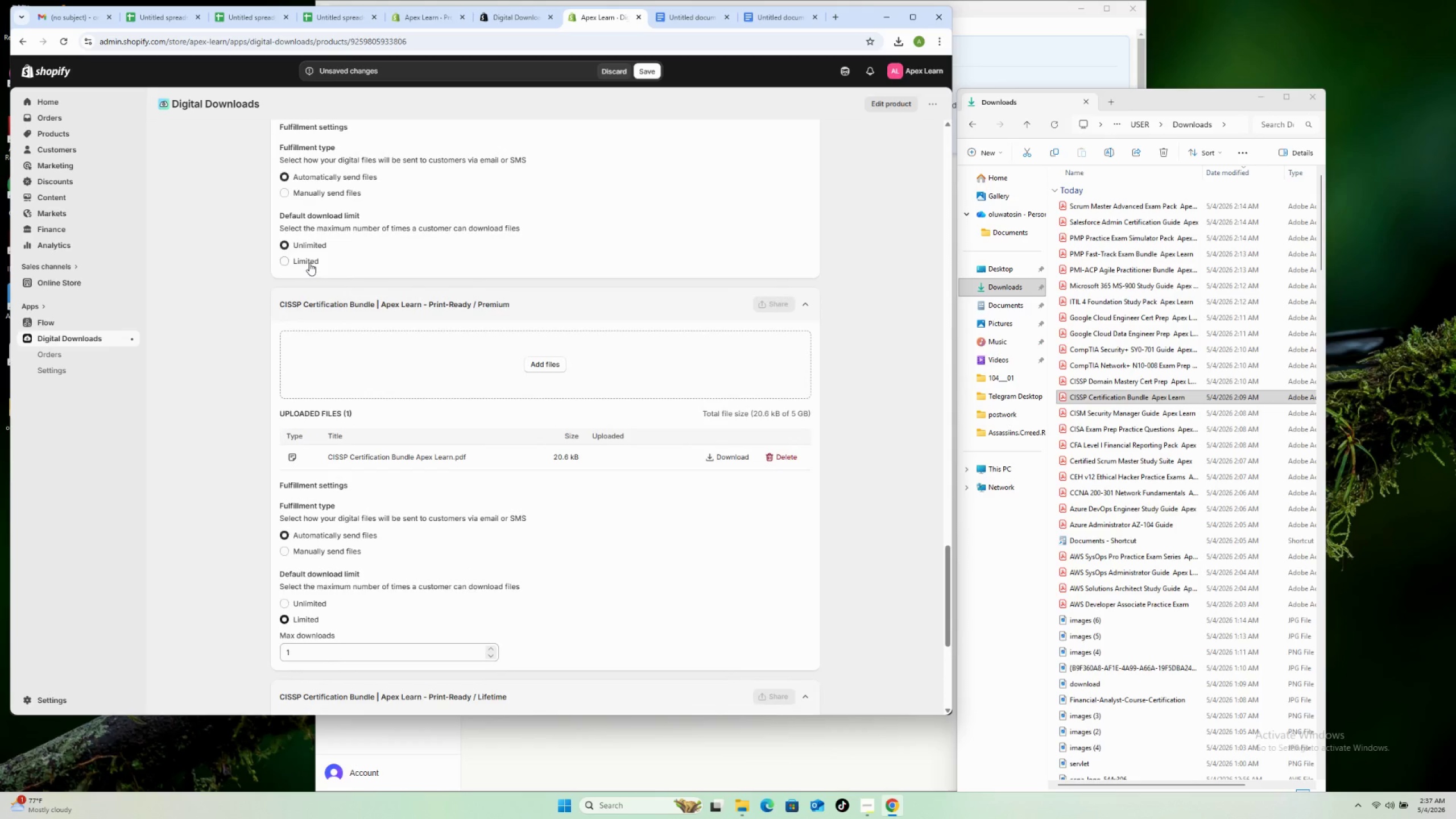 
left_click([309, 263])
 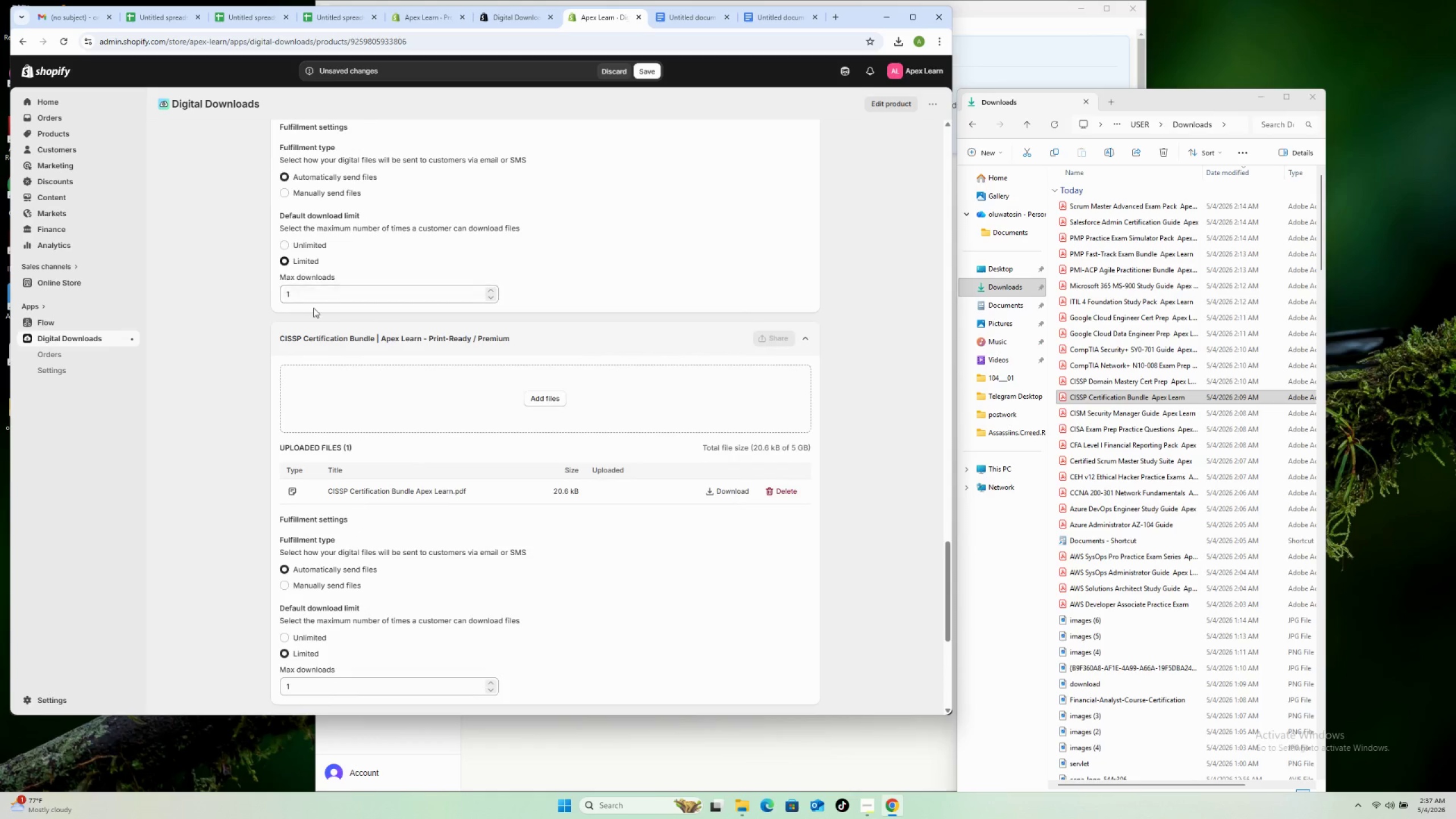 
scroll: coordinate [318, 332], scroll_direction: up, amount: 15.0
 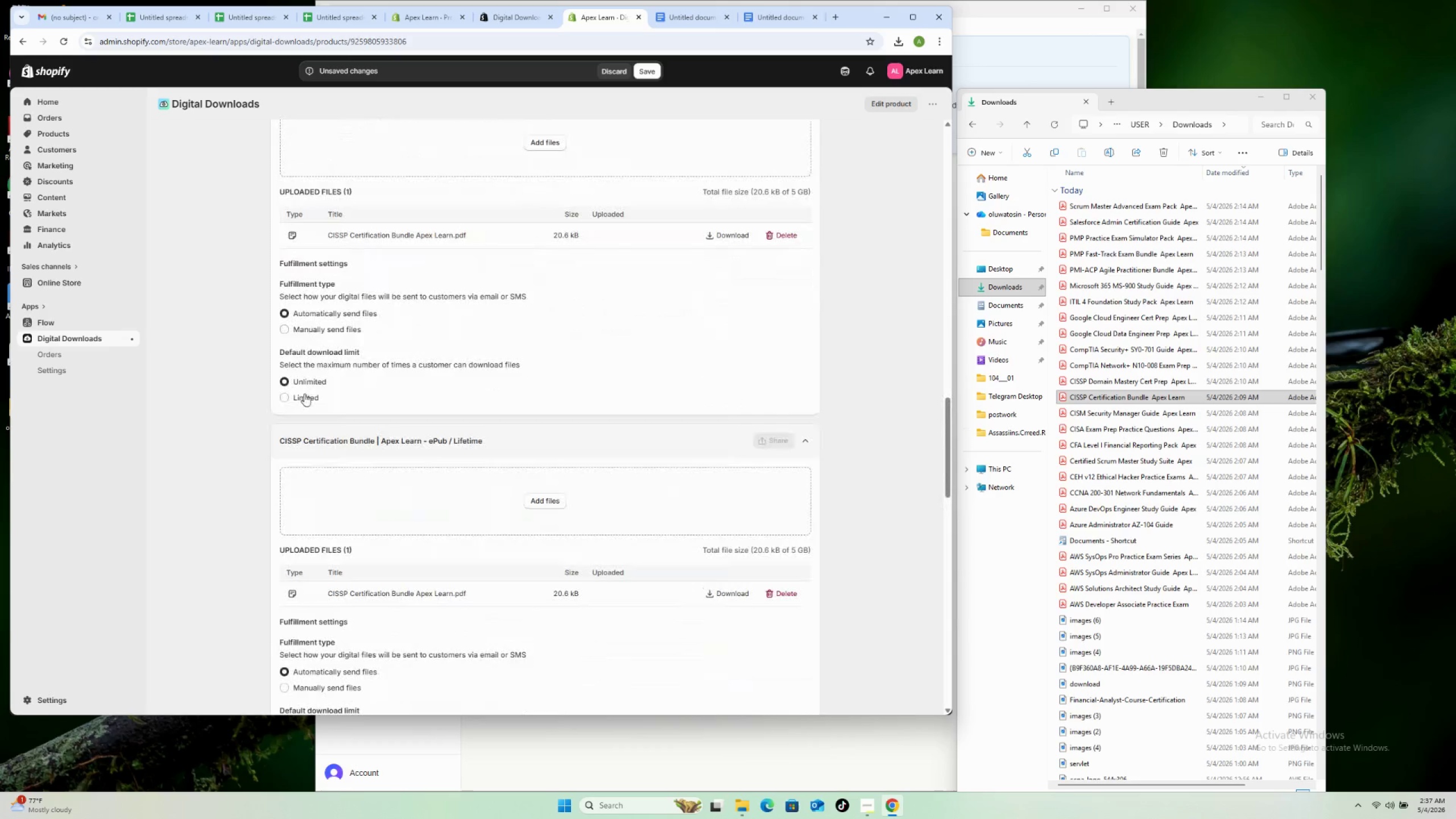 
left_click([304, 394])
 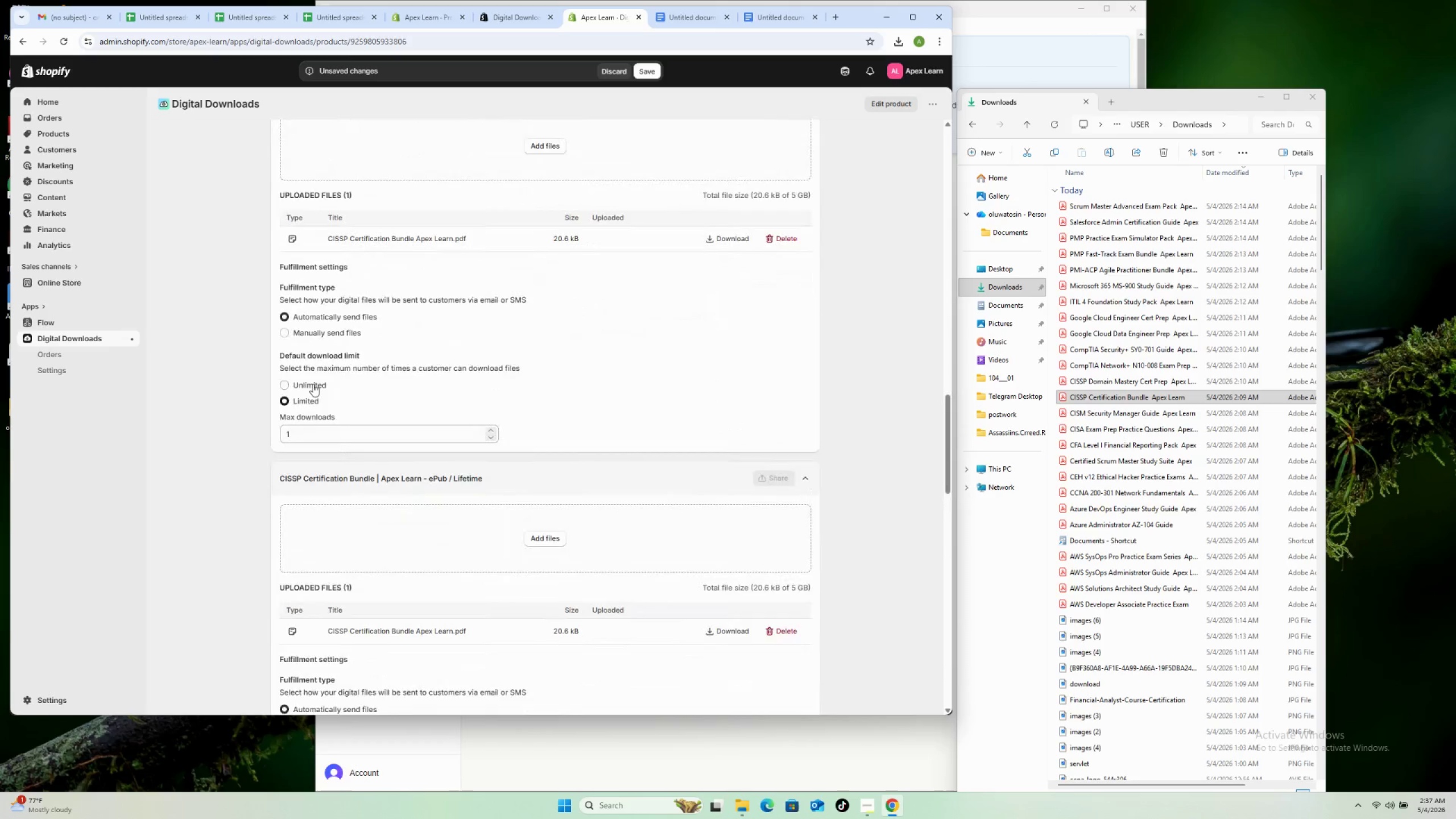 
scroll: coordinate [326, 336], scroll_direction: up, amount: 5.0
 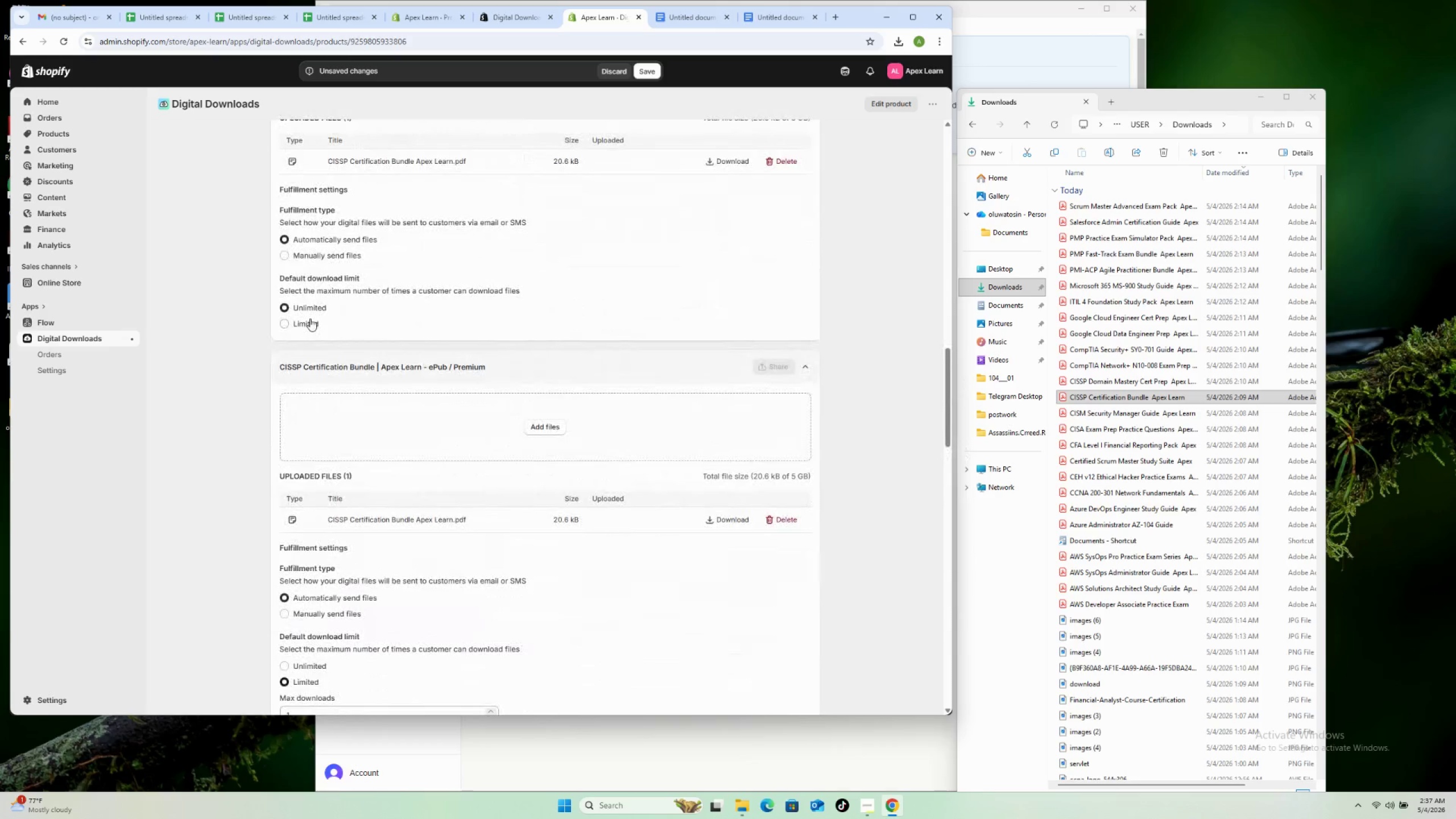 
left_click([310, 318])
 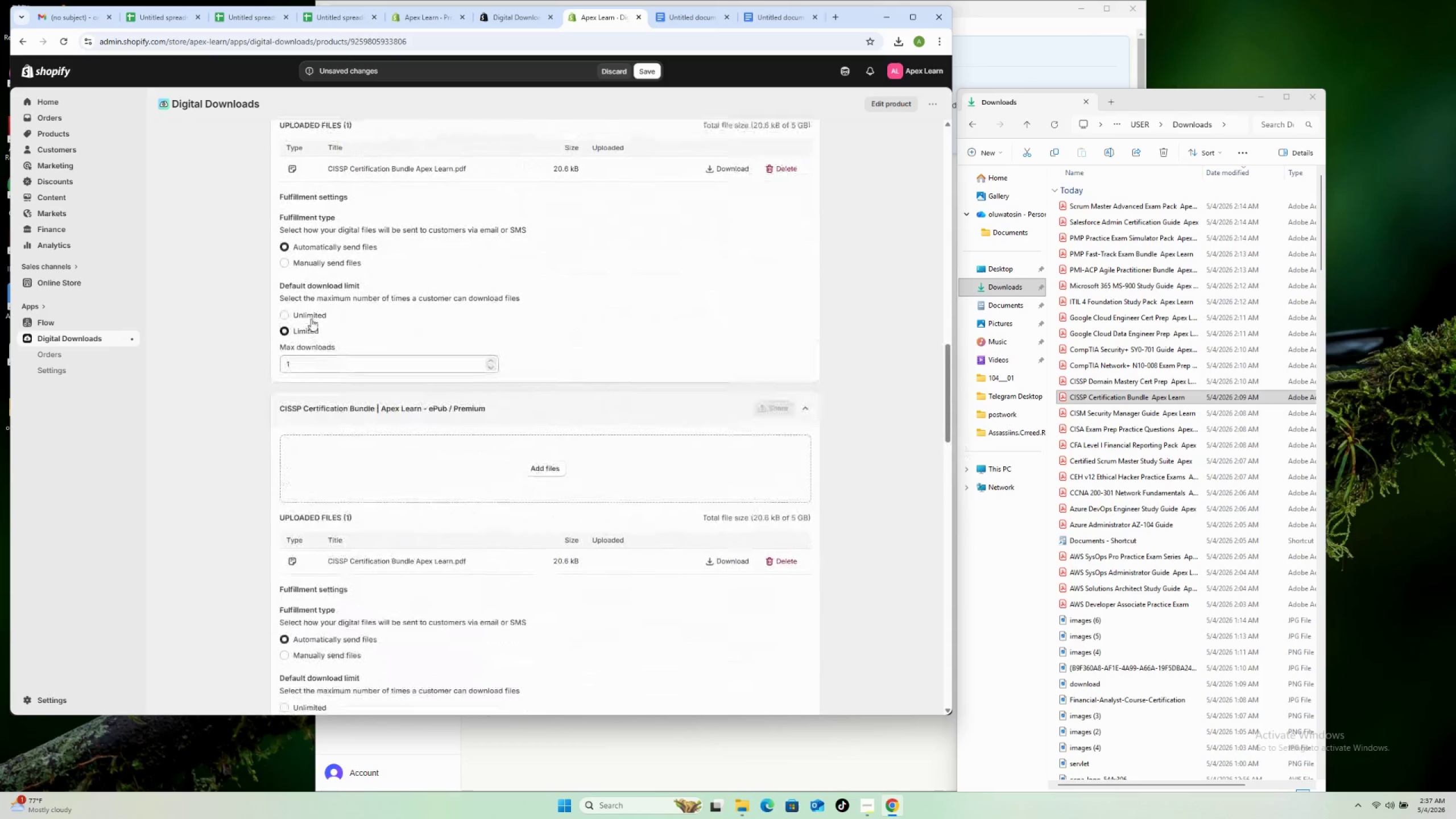 
scroll: coordinate [312, 354], scroll_direction: up, amount: 13.0
 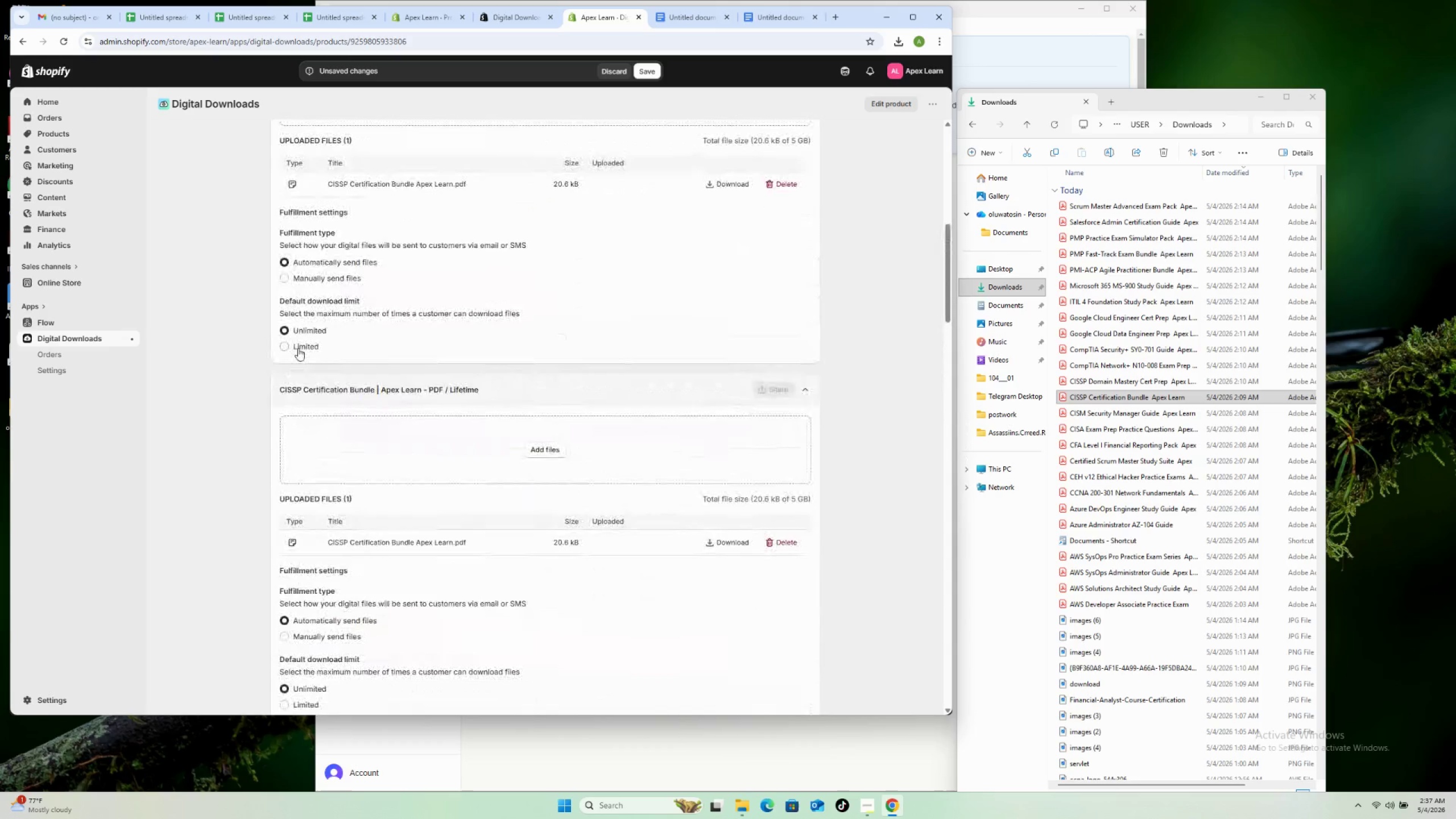 
left_click([298, 348])
 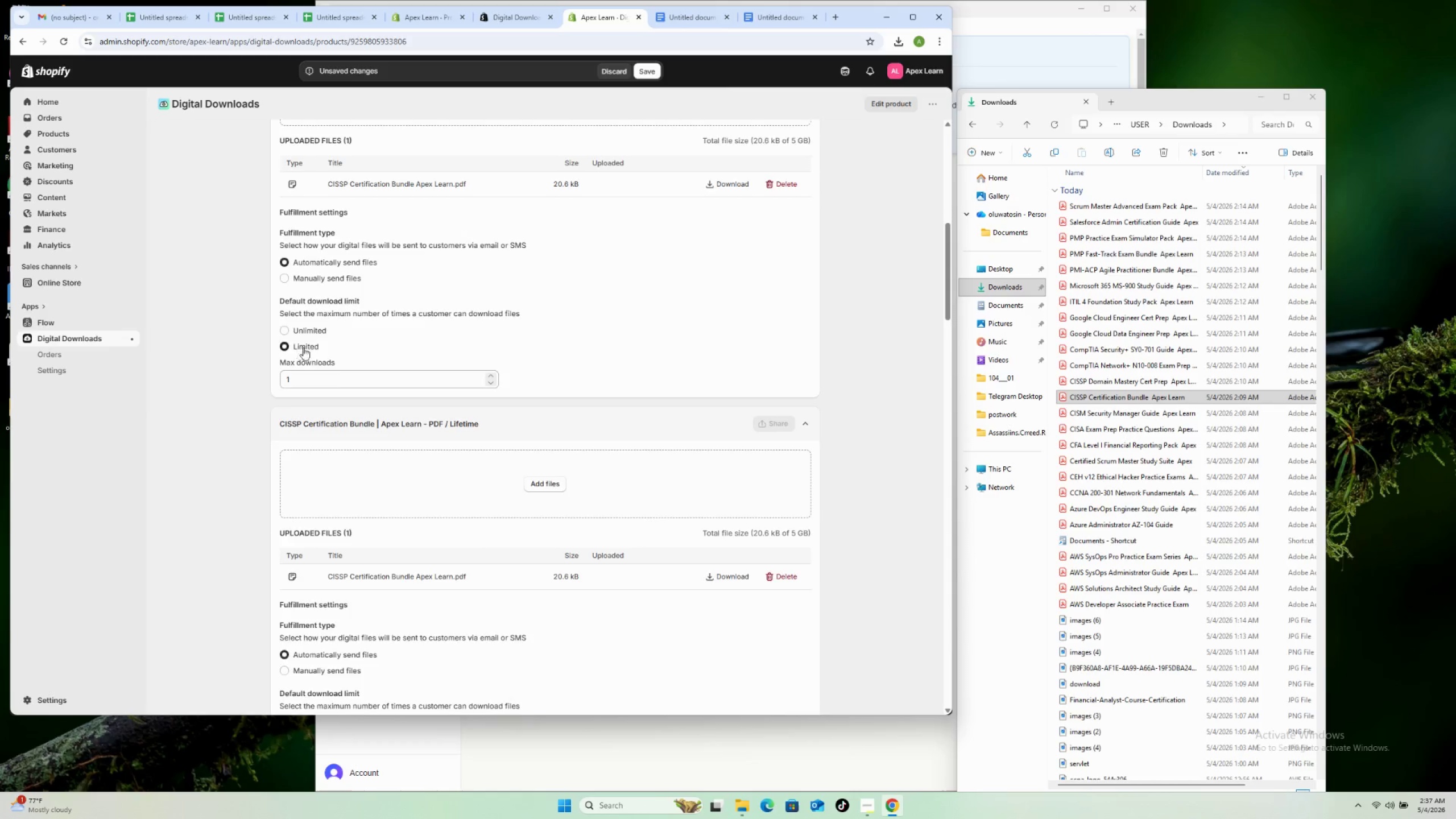 
scroll: coordinate [314, 211], scroll_direction: up, amount: 5.0
 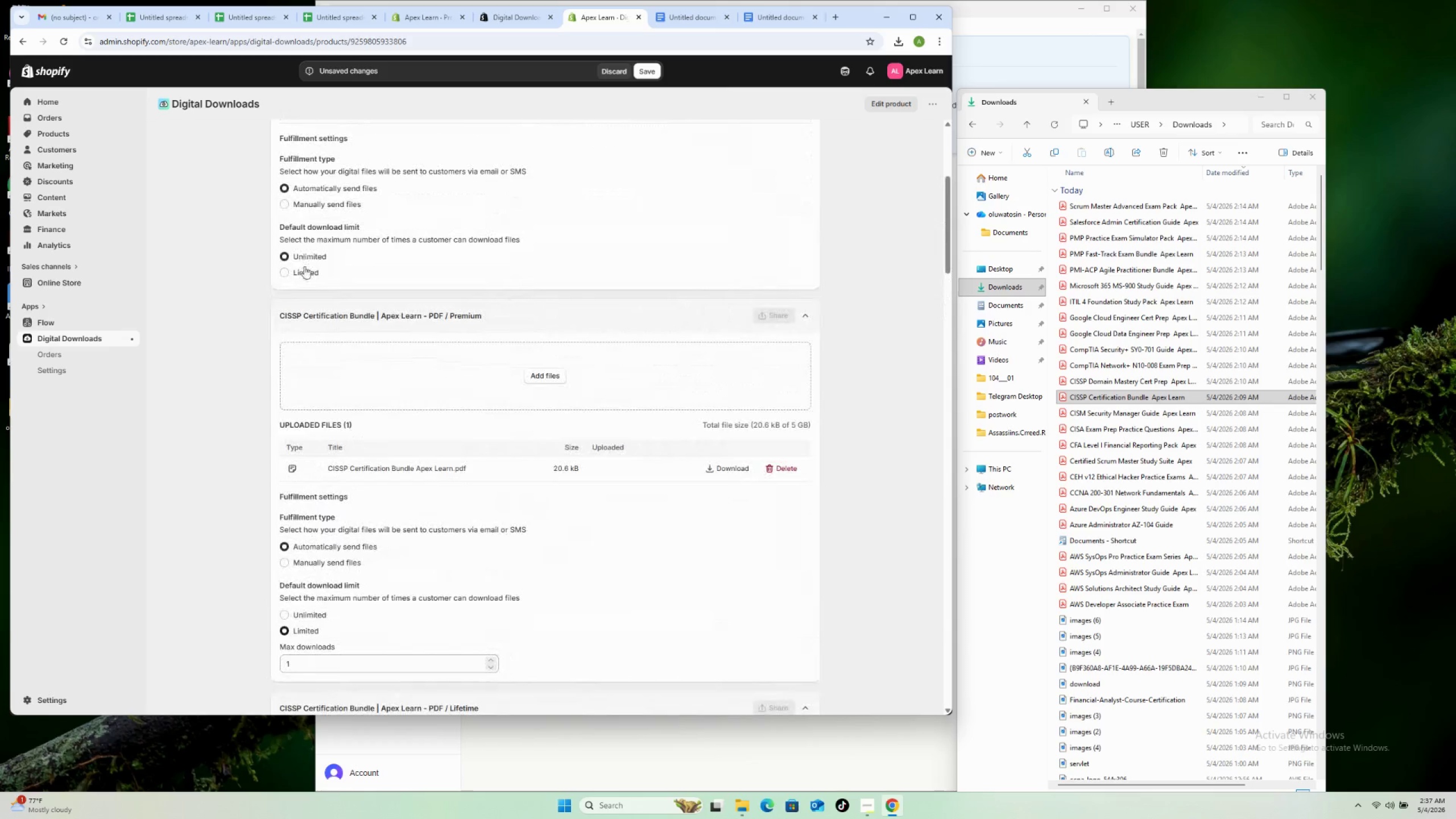 
left_click([304, 267])
 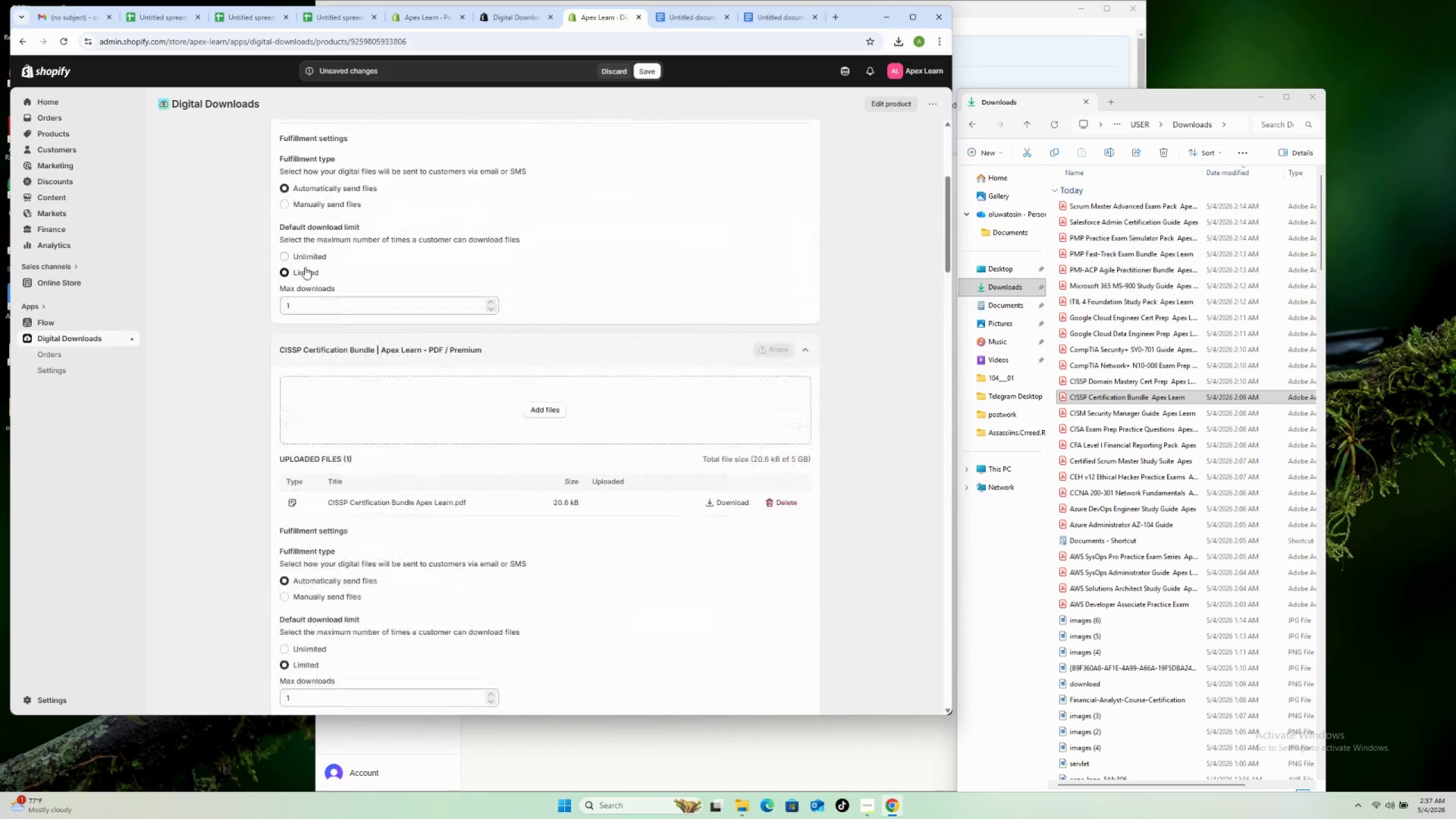 
scroll: coordinate [307, 263], scroll_direction: up, amount: 10.0
 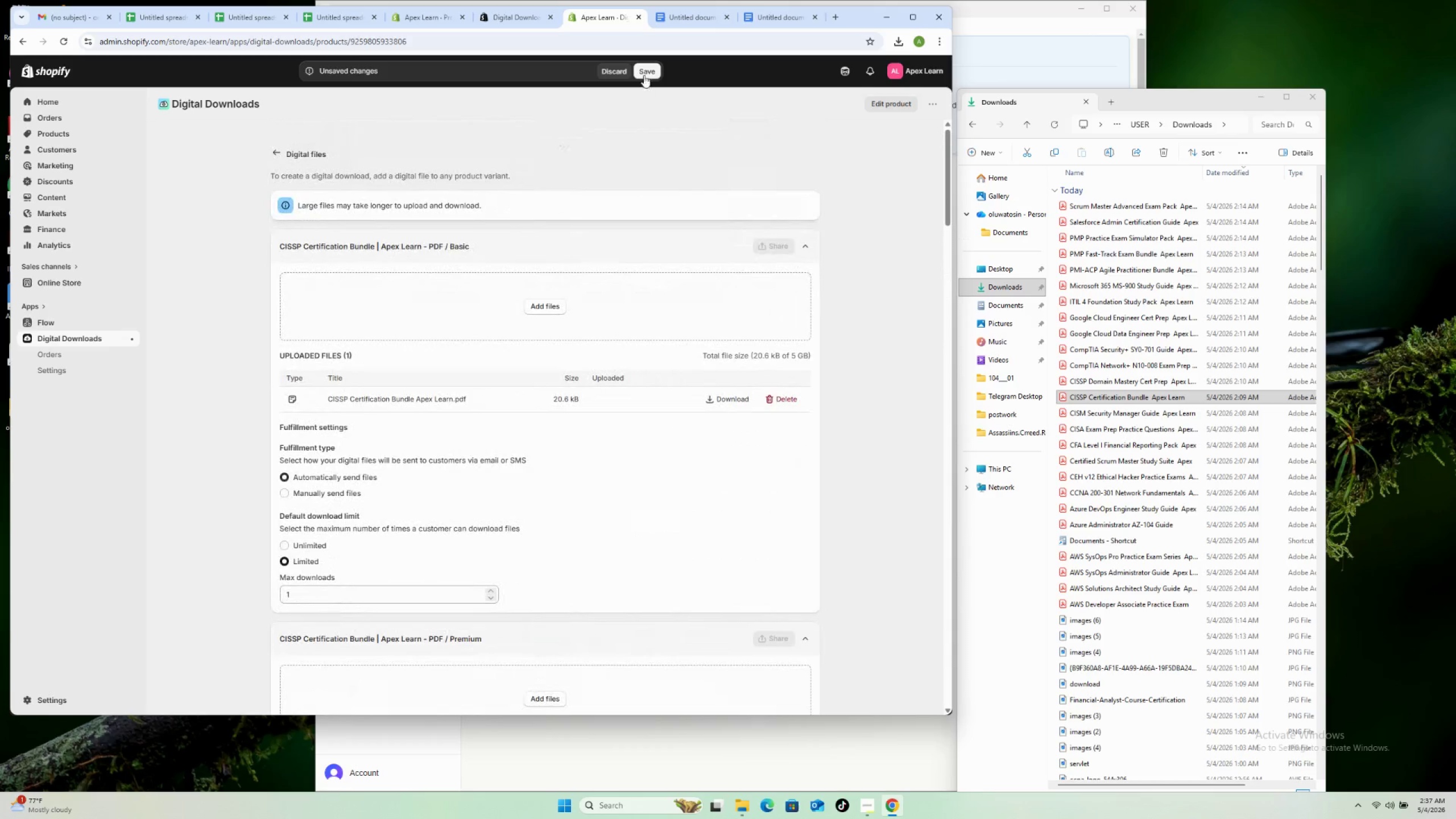 
left_click([644, 75])
 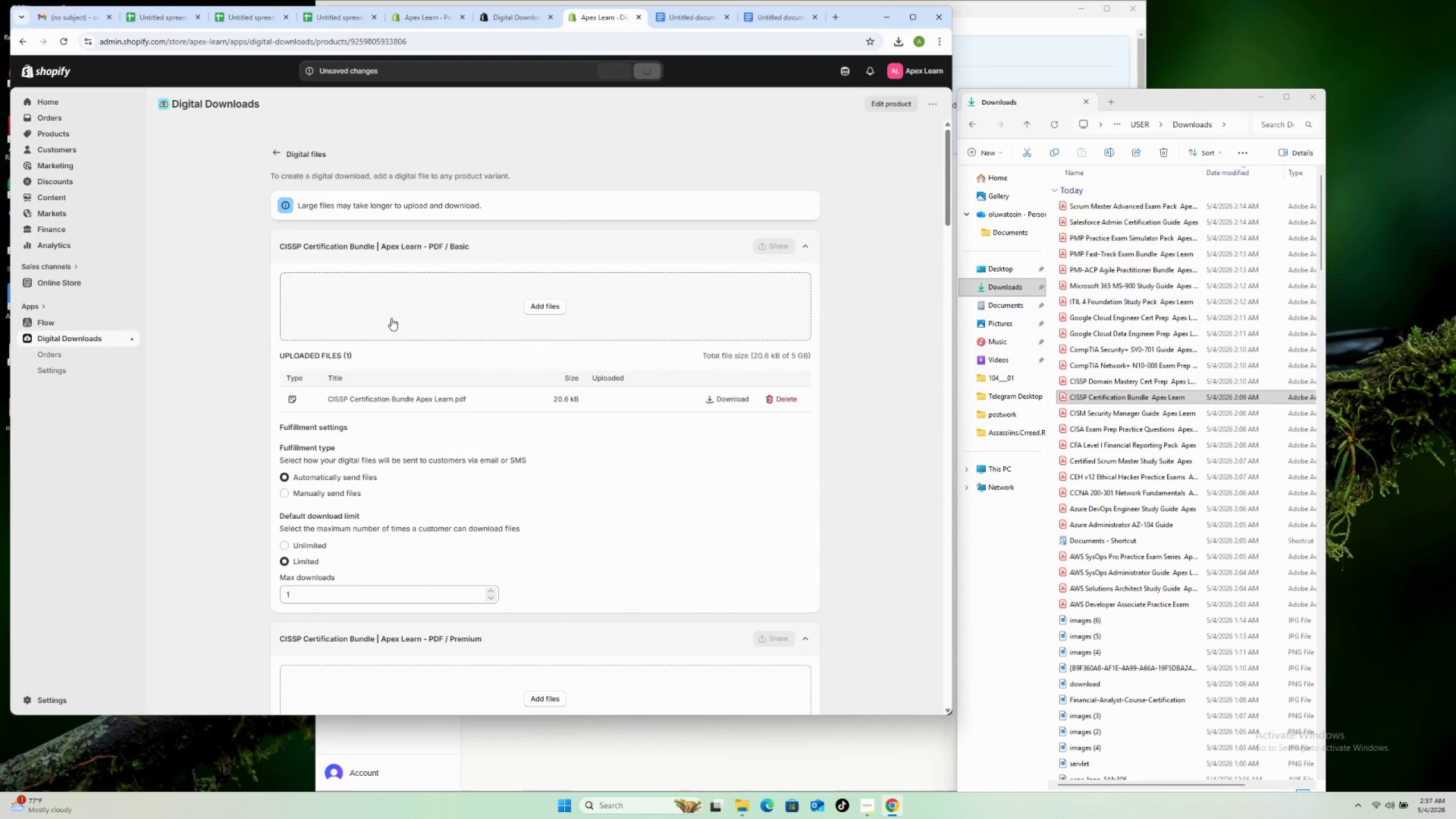 
wait(9.12)
 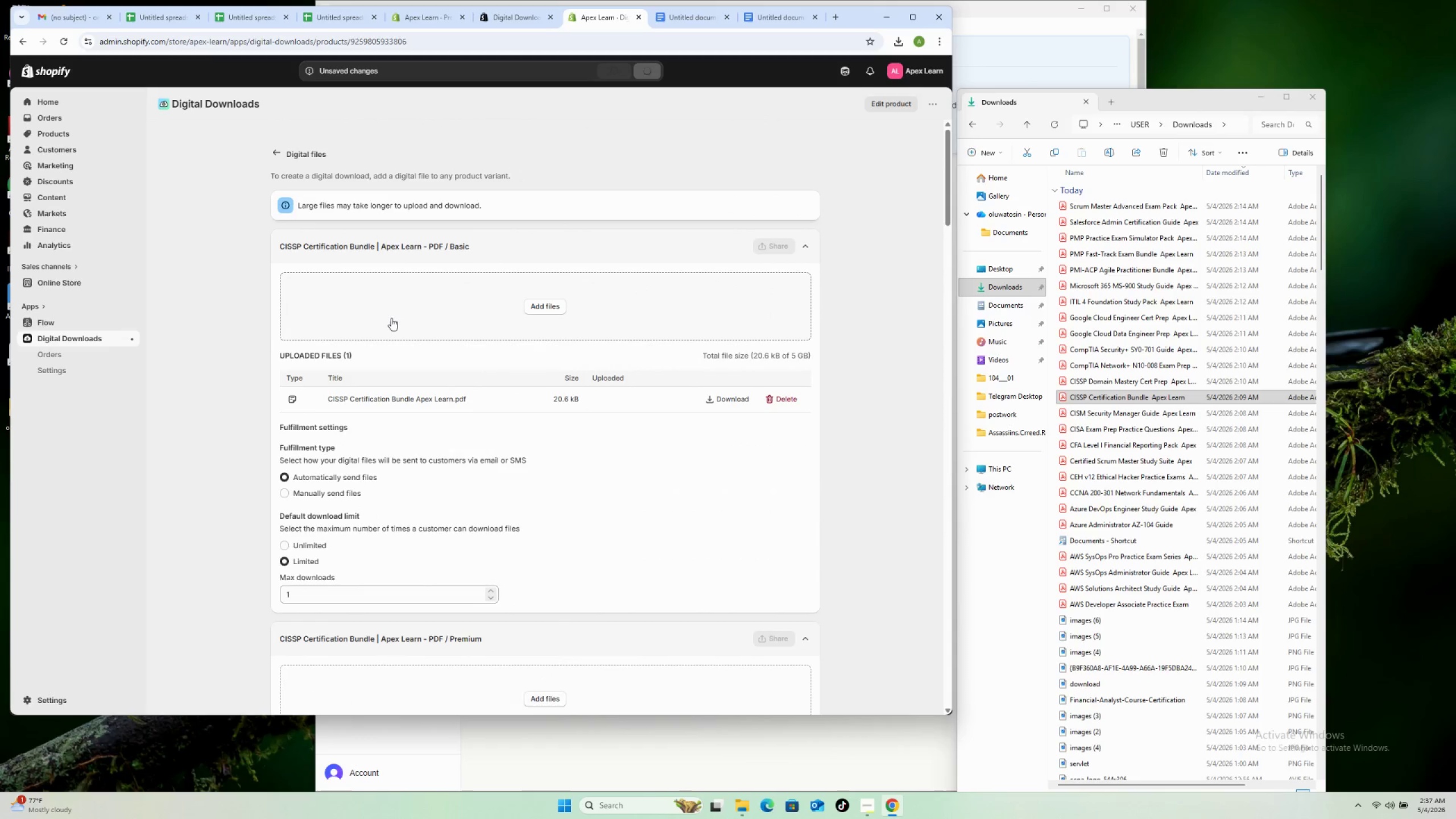 
left_click([282, 151])
 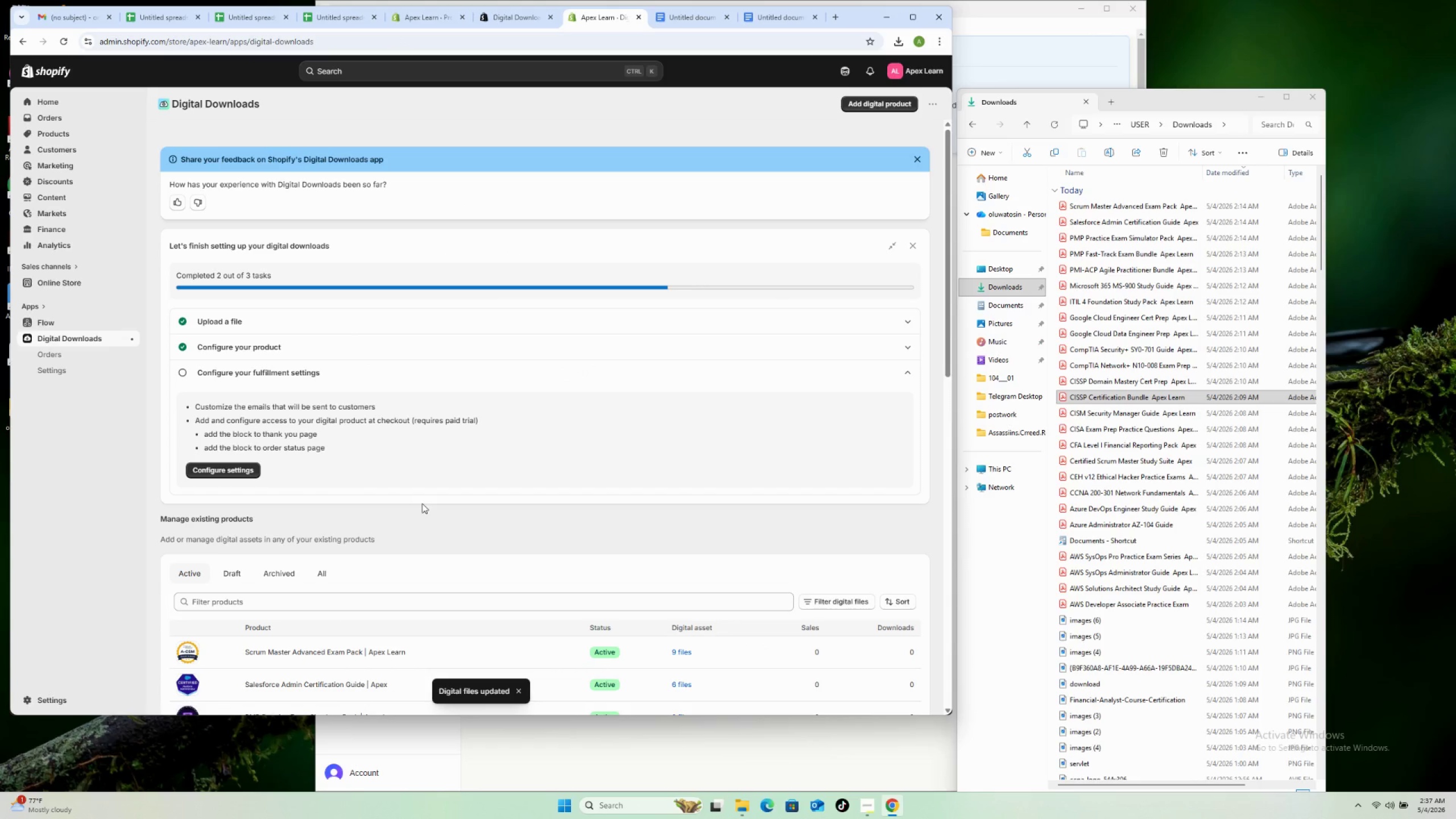 
scroll: coordinate [491, 456], scroll_direction: down, amount: 14.0
 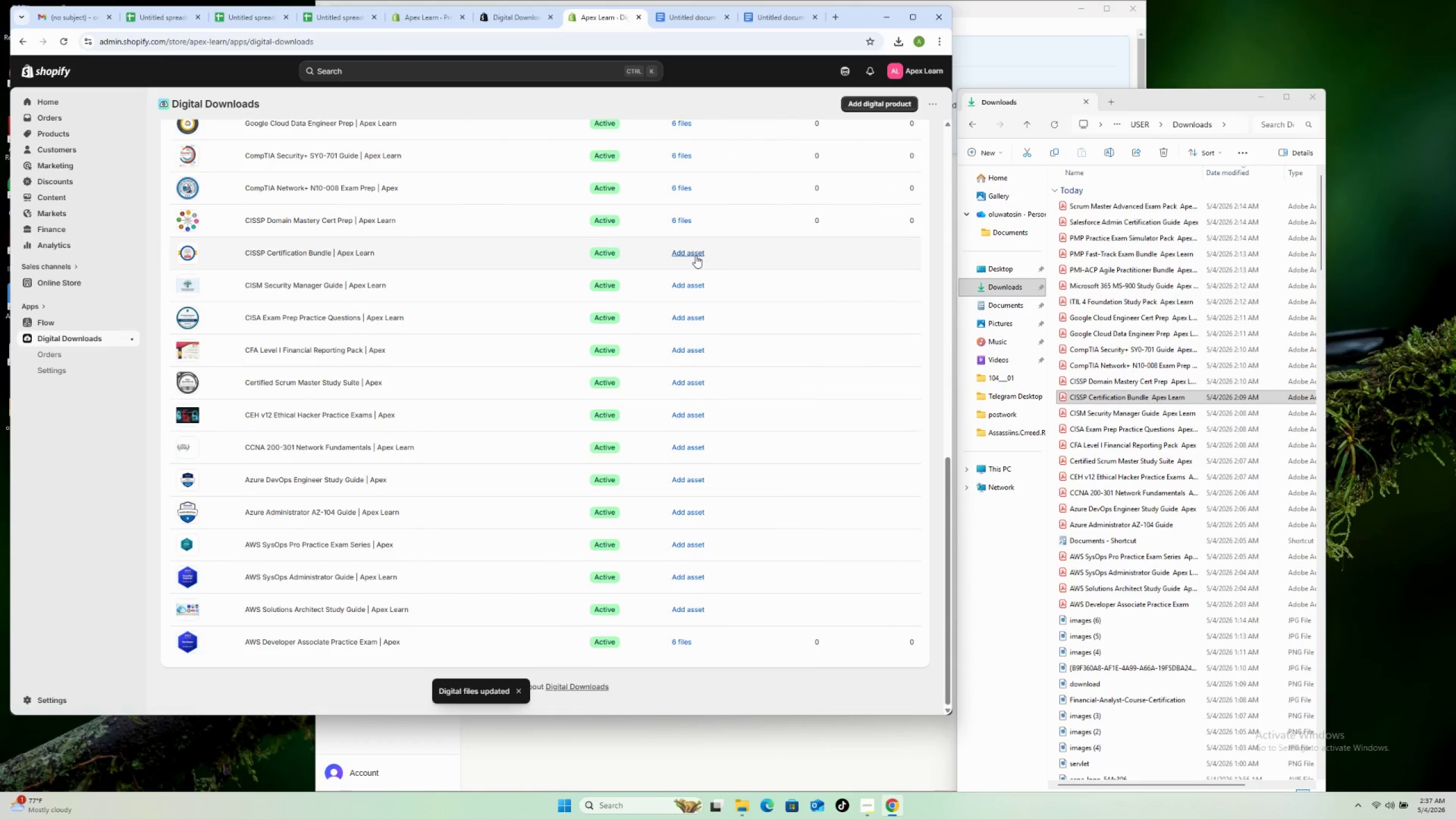 
left_click([694, 254])
 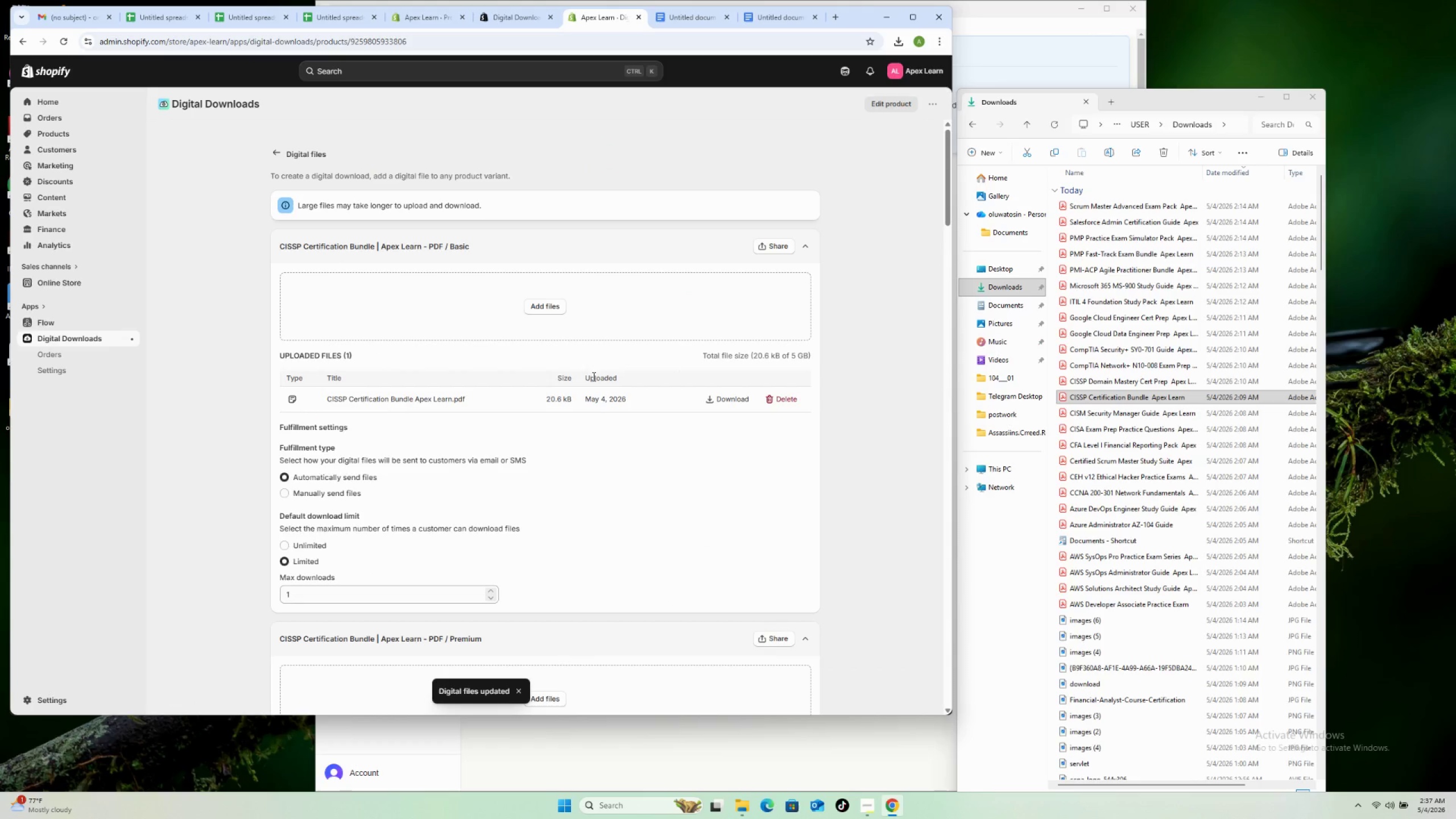 
scroll: coordinate [591, 388], scroll_direction: down, amount: 3.0
 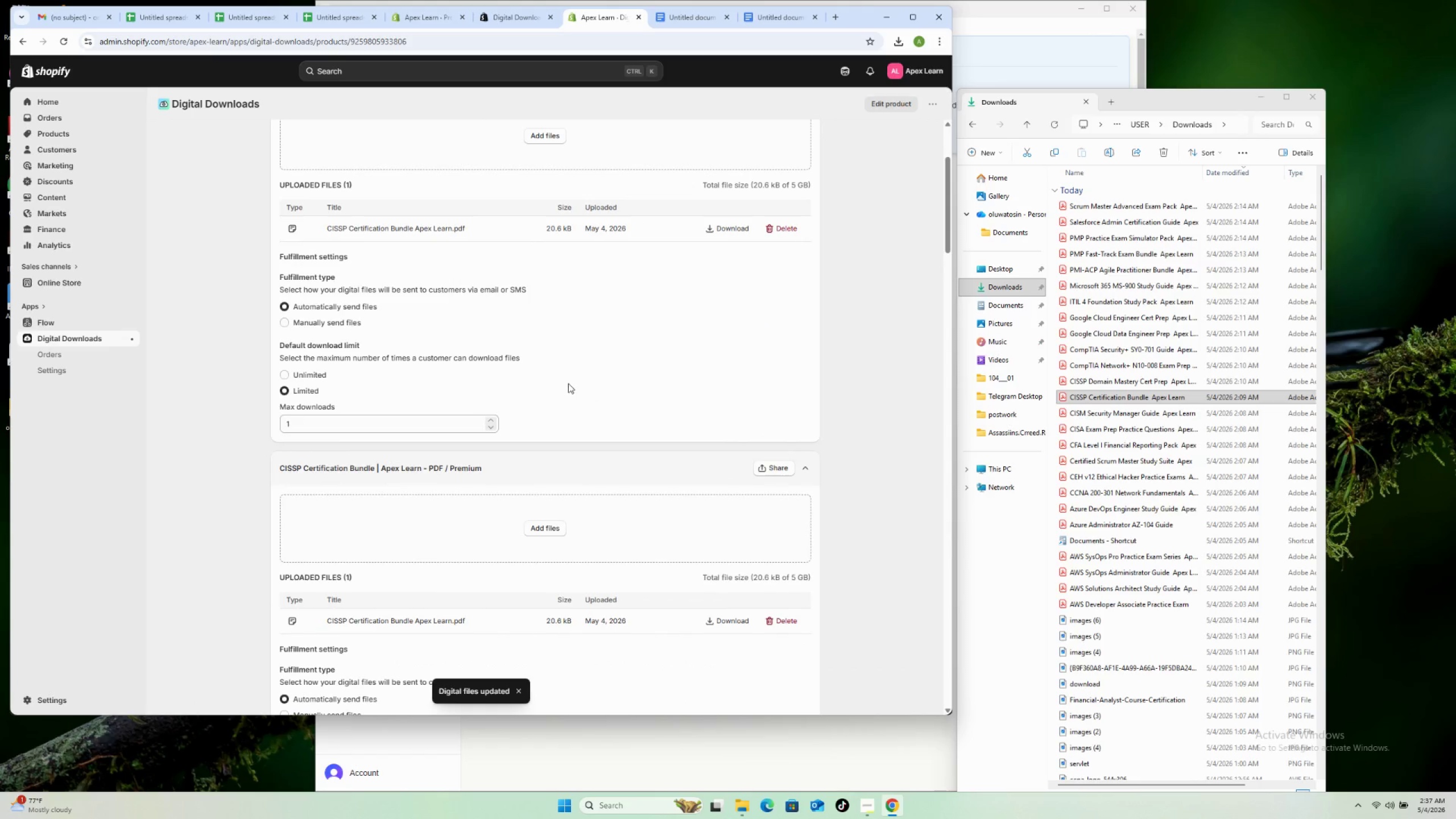 
scroll: coordinate [416, 332], scroll_direction: up, amount: 10.0
 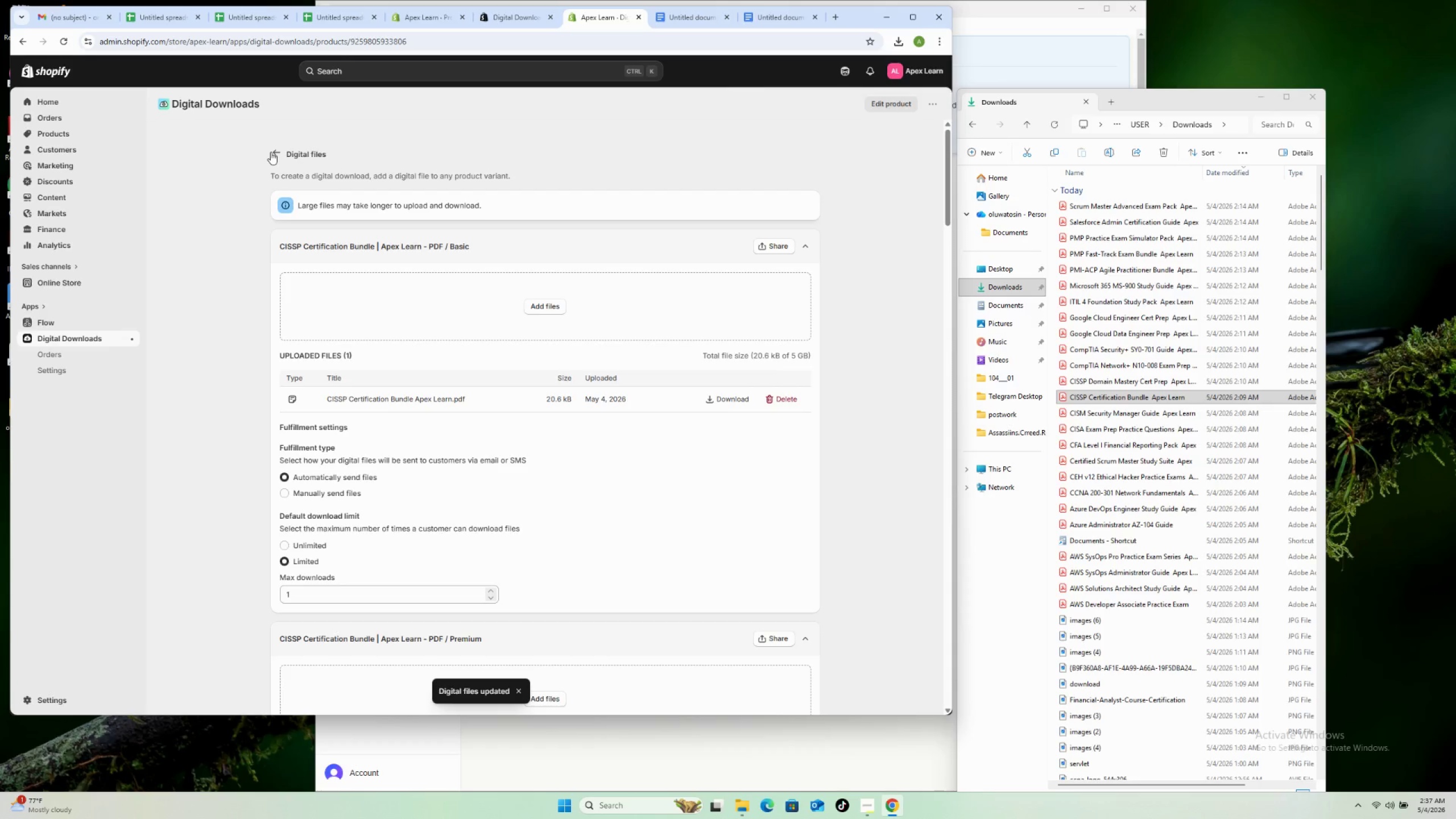 
left_click([272, 151])
 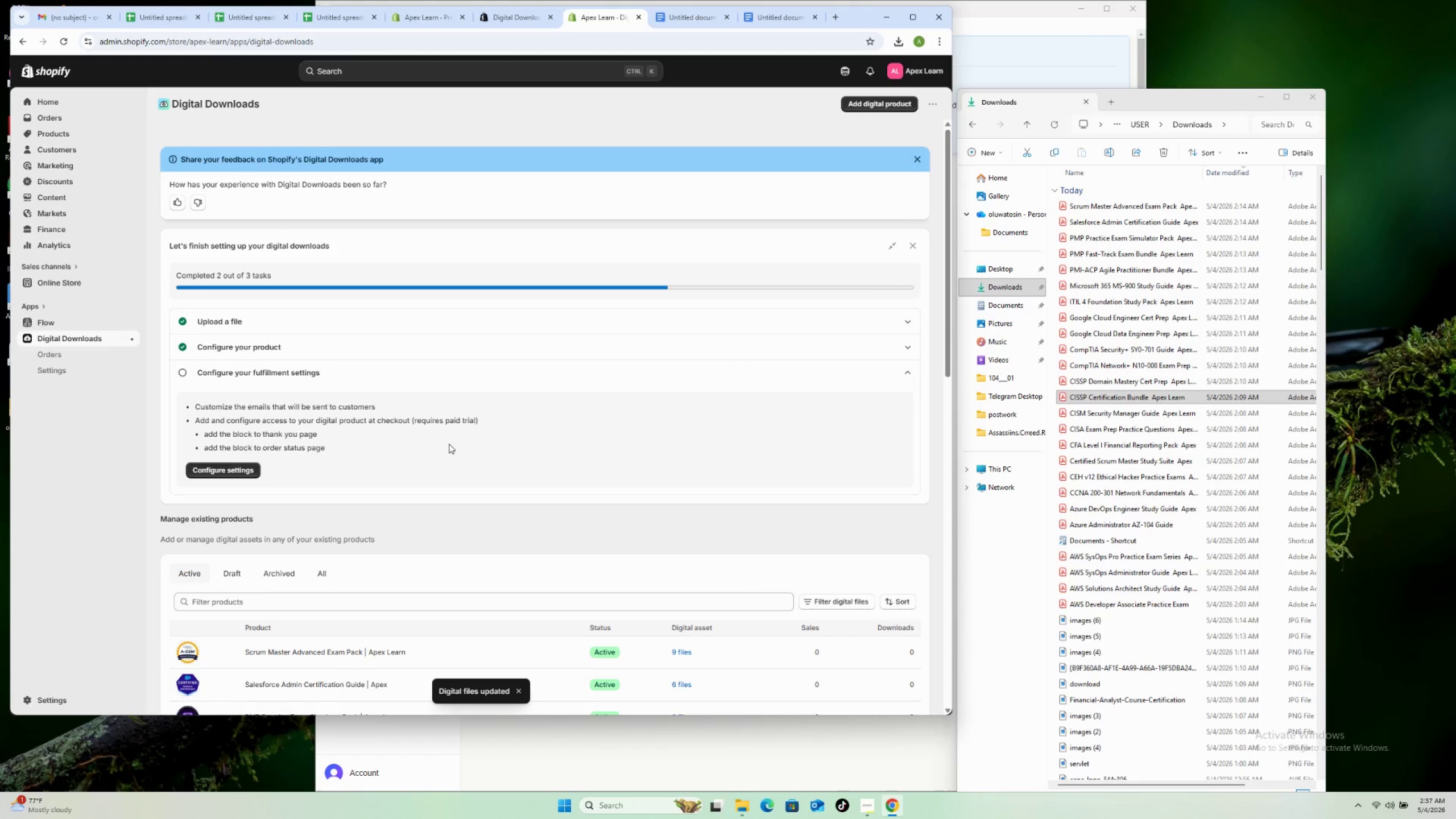 
scroll: coordinate [521, 436], scroll_direction: down, amount: 14.0
 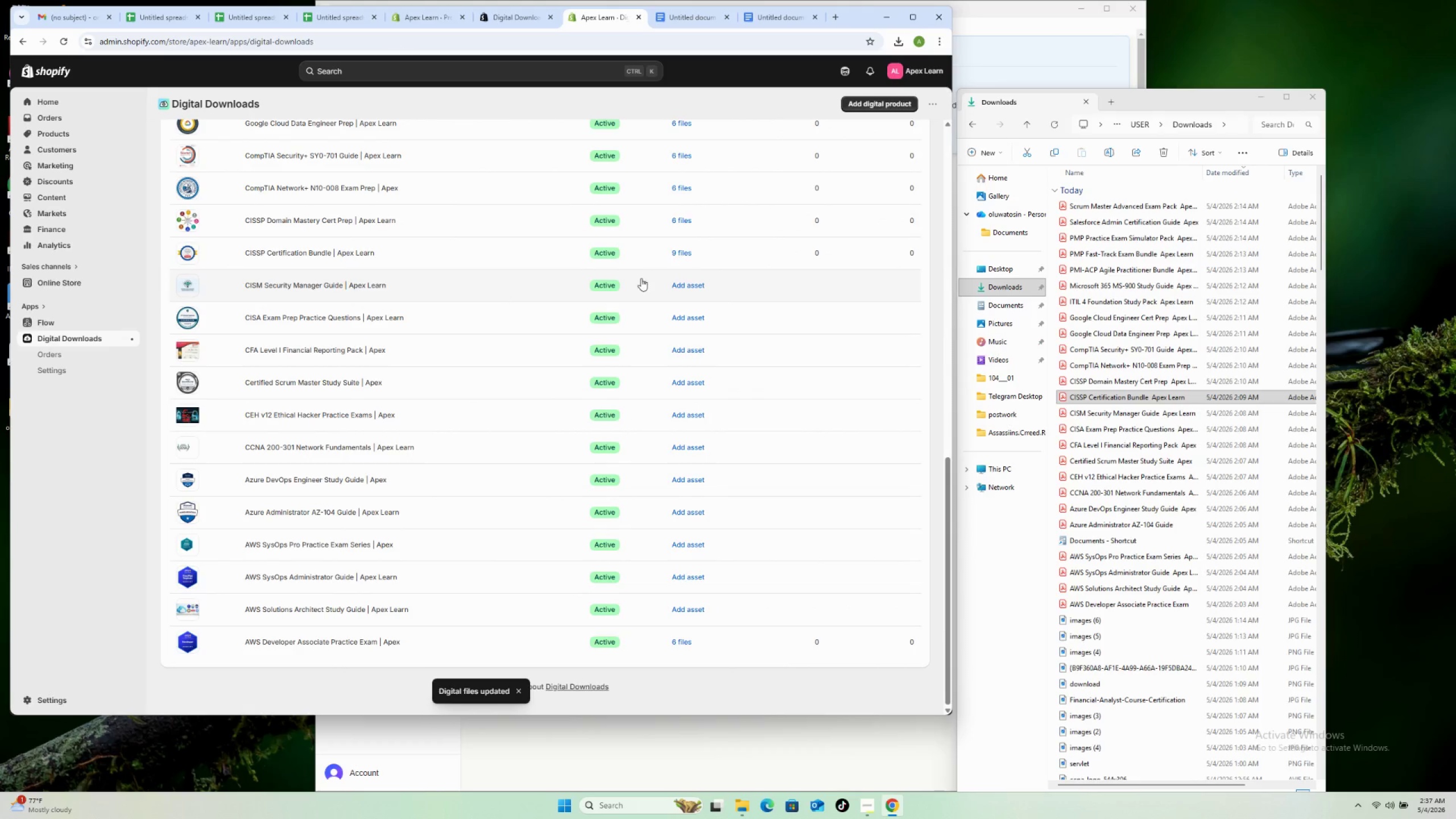 
left_click([688, 284])
 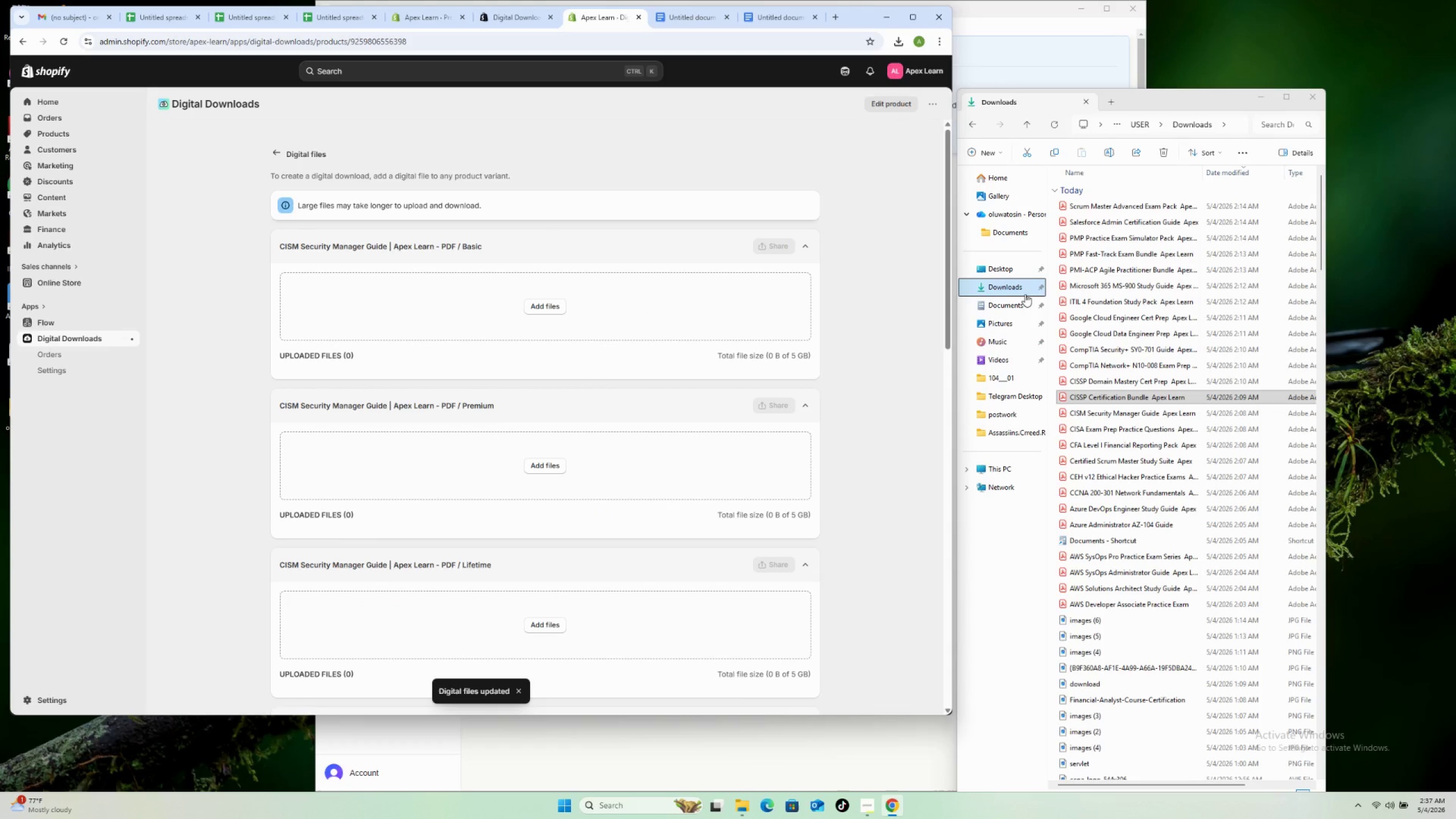 
left_click([1094, 418])
 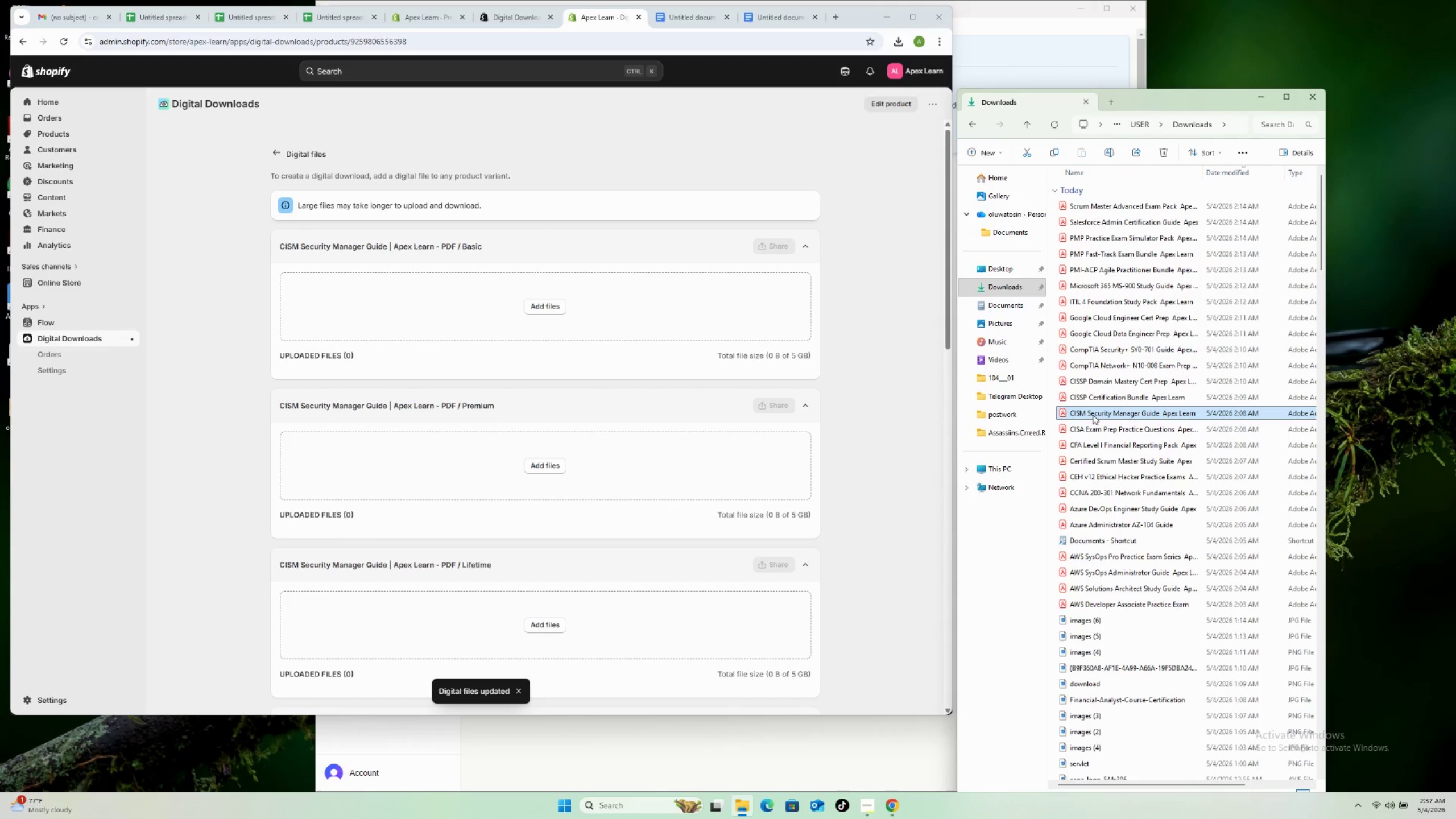 
left_click_drag(start_coordinate=[1093, 415], to_coordinate=[508, 322])
 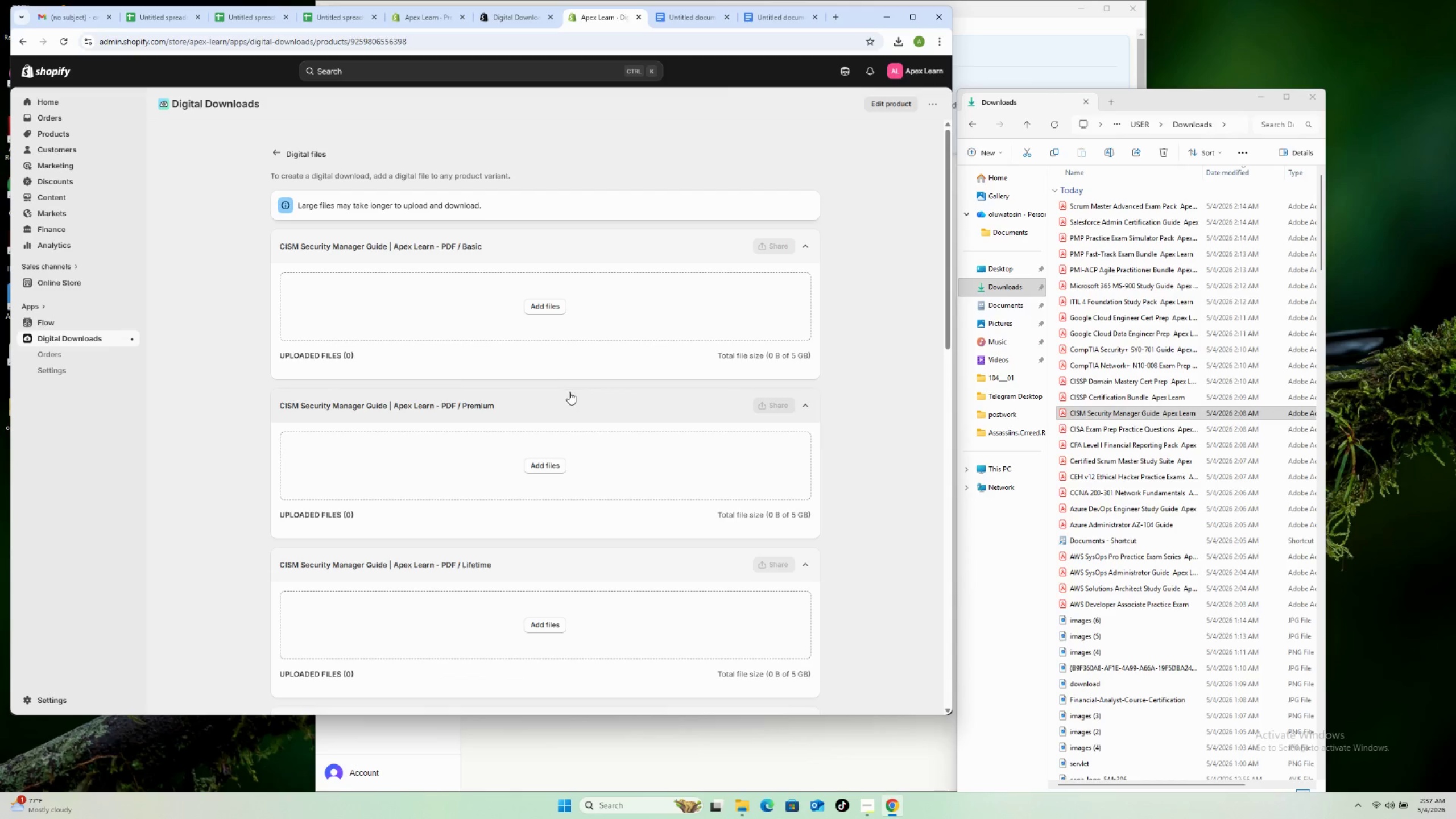 
scroll: coordinate [573, 401], scroll_direction: down, amount: 3.0
 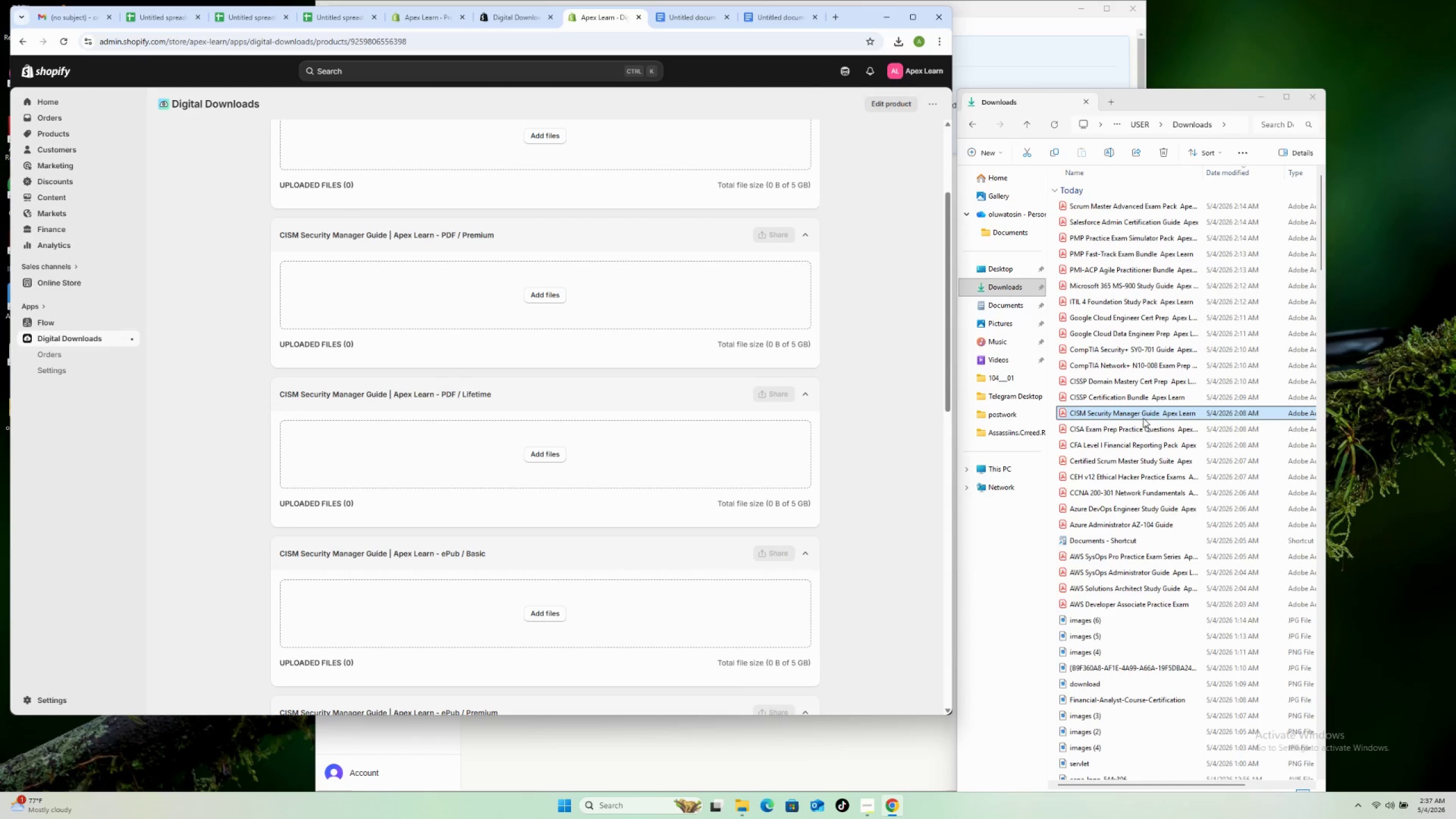 
left_click_drag(start_coordinate=[1141, 416], to_coordinate=[619, 291])
 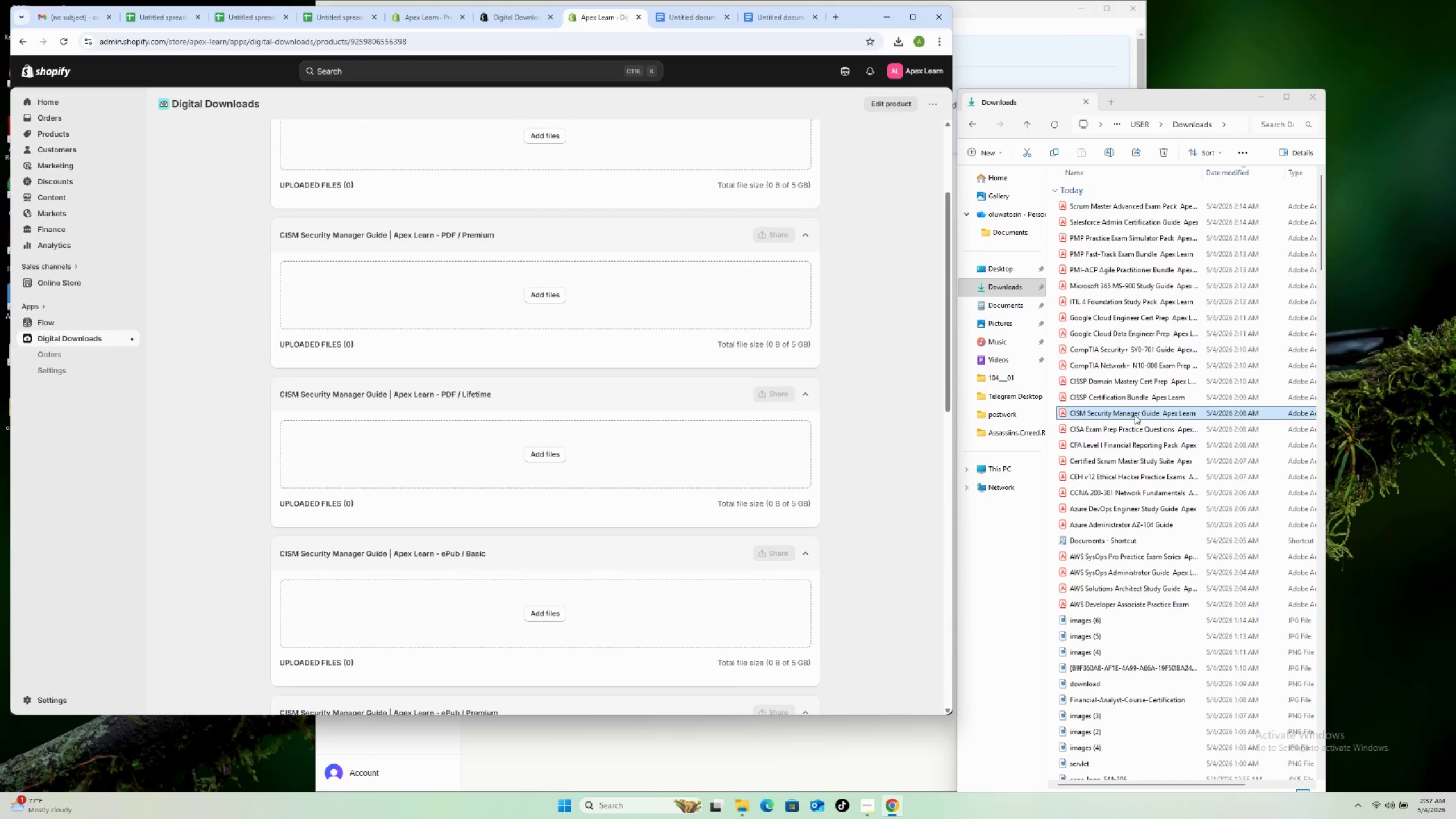 
left_click_drag(start_coordinate=[1135, 415], to_coordinate=[637, 450])
 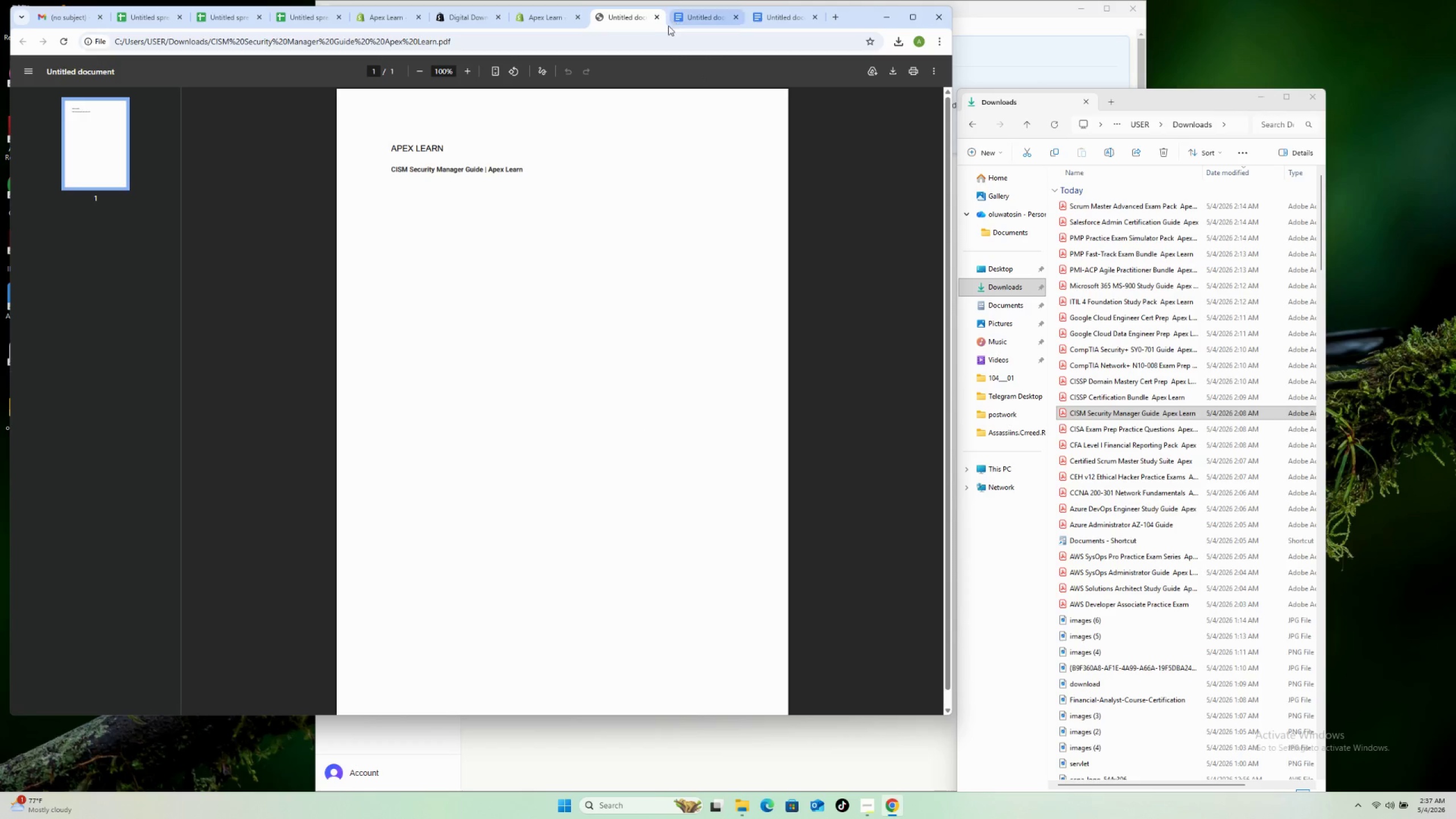 
left_click([657, 20])
 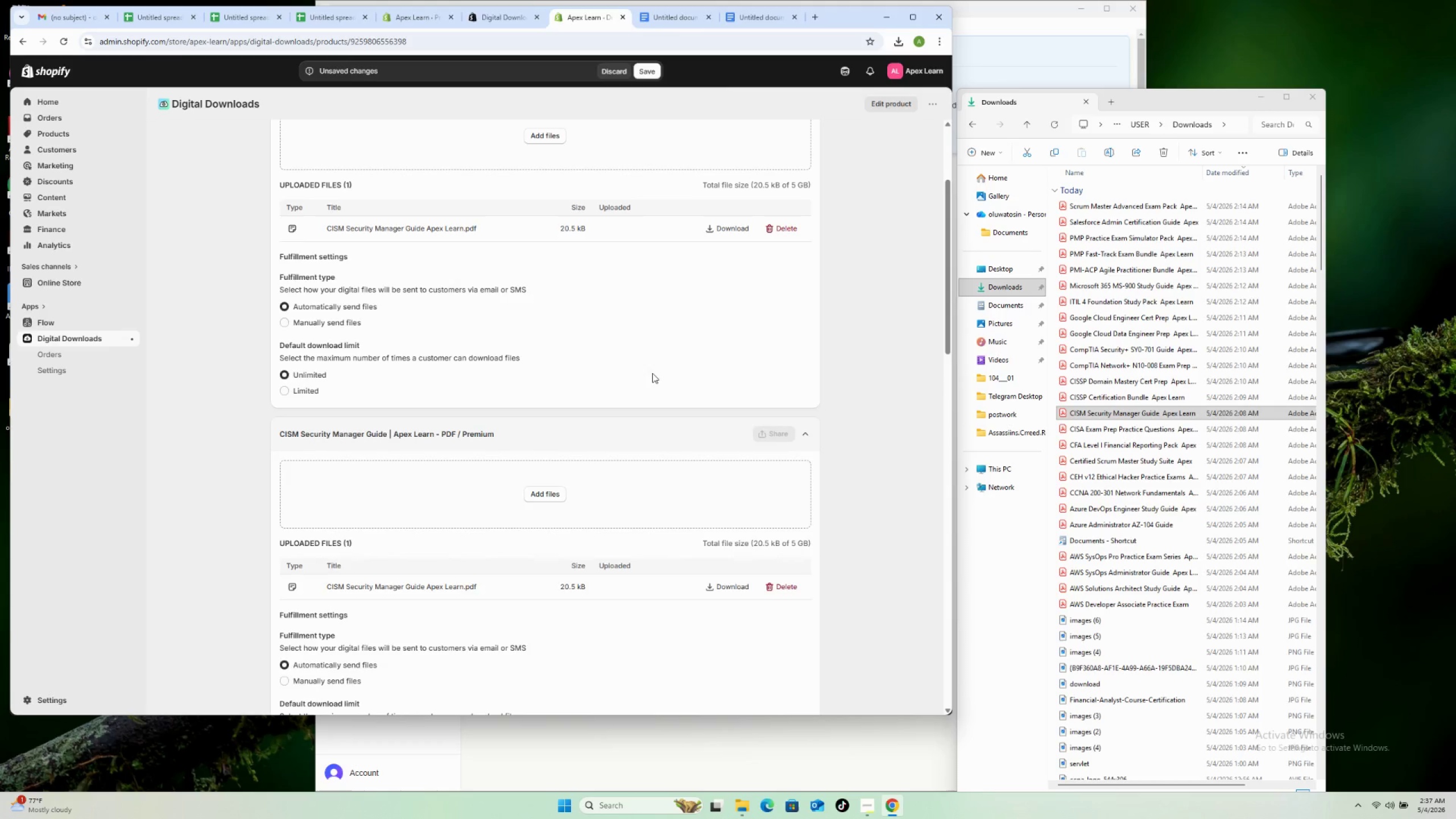 
scroll: coordinate [653, 381], scroll_direction: down, amount: 11.0
 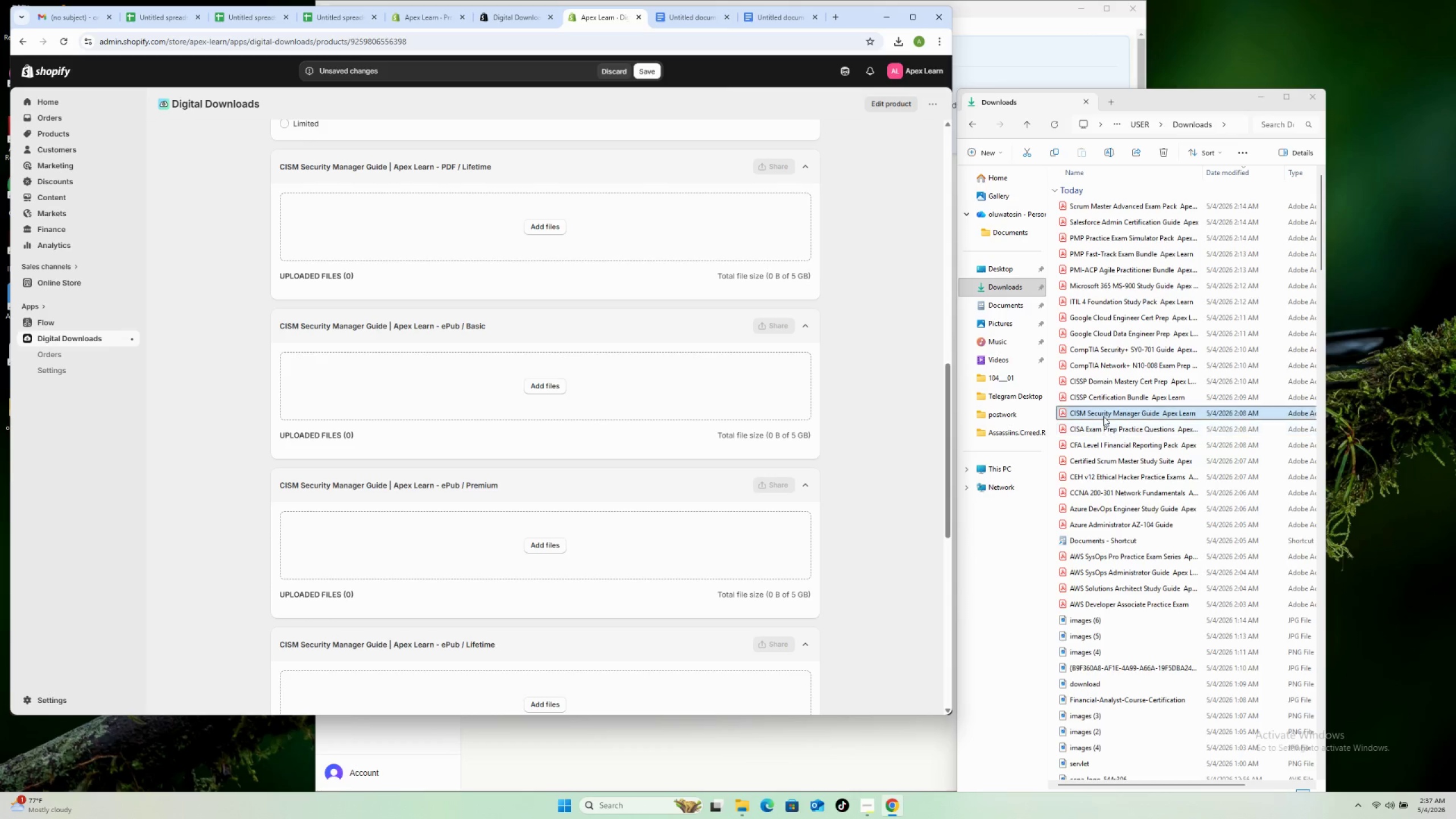 
left_click_drag(start_coordinate=[1103, 416], to_coordinate=[543, 250])
 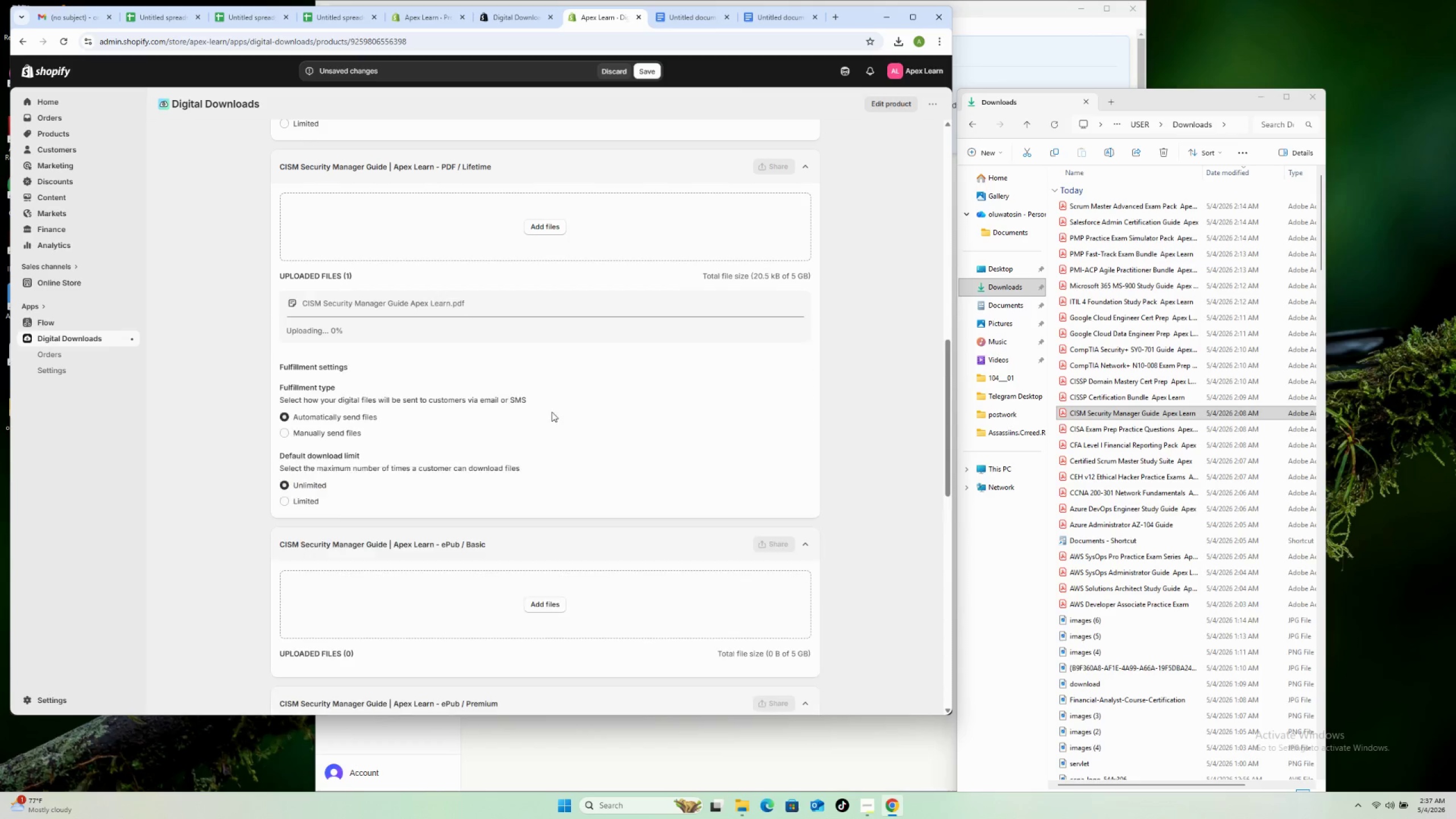 
scroll: coordinate [558, 417], scroll_direction: down, amount: 7.0
 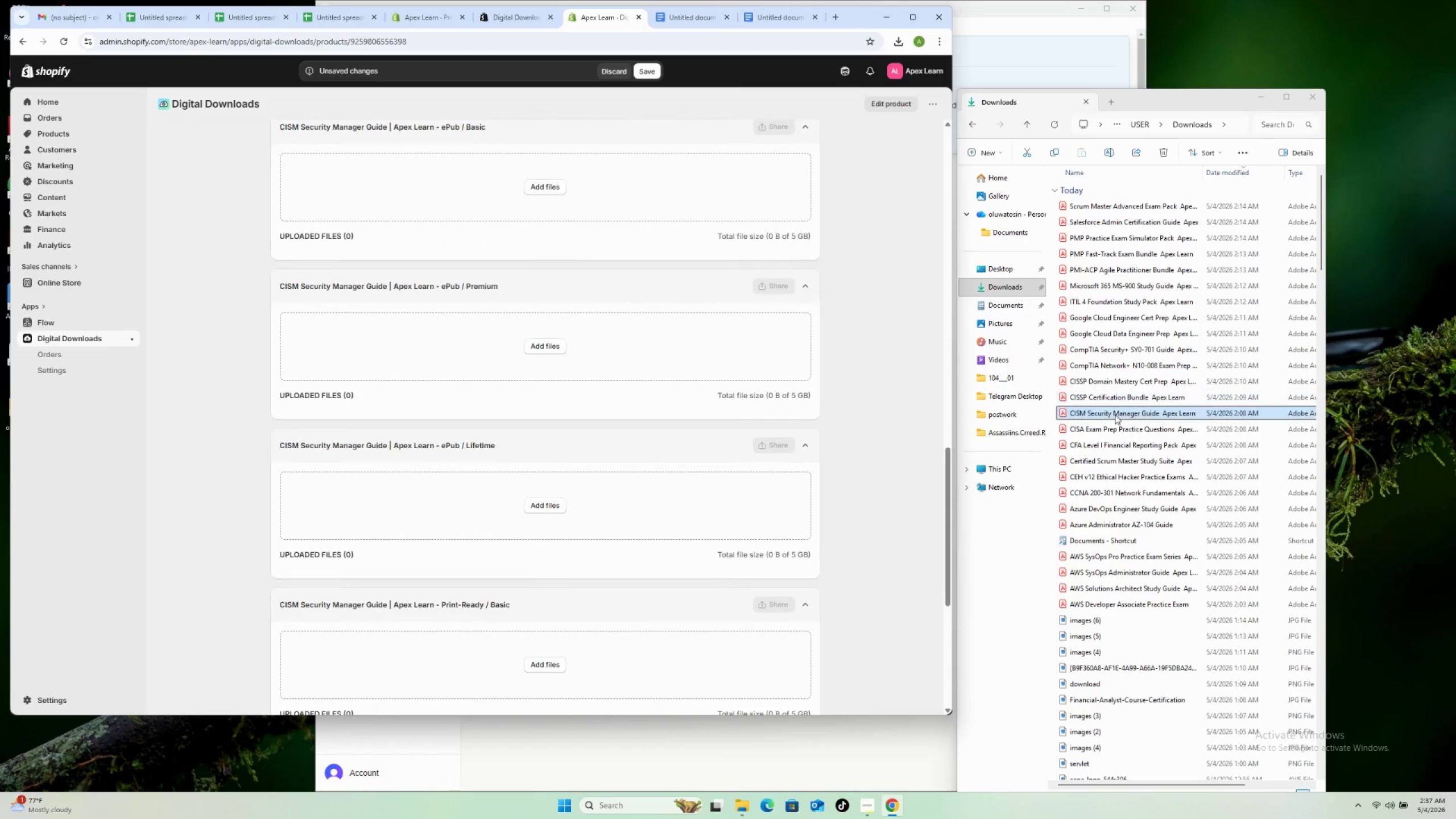 
left_click_drag(start_coordinate=[1115, 415], to_coordinate=[551, 187])
 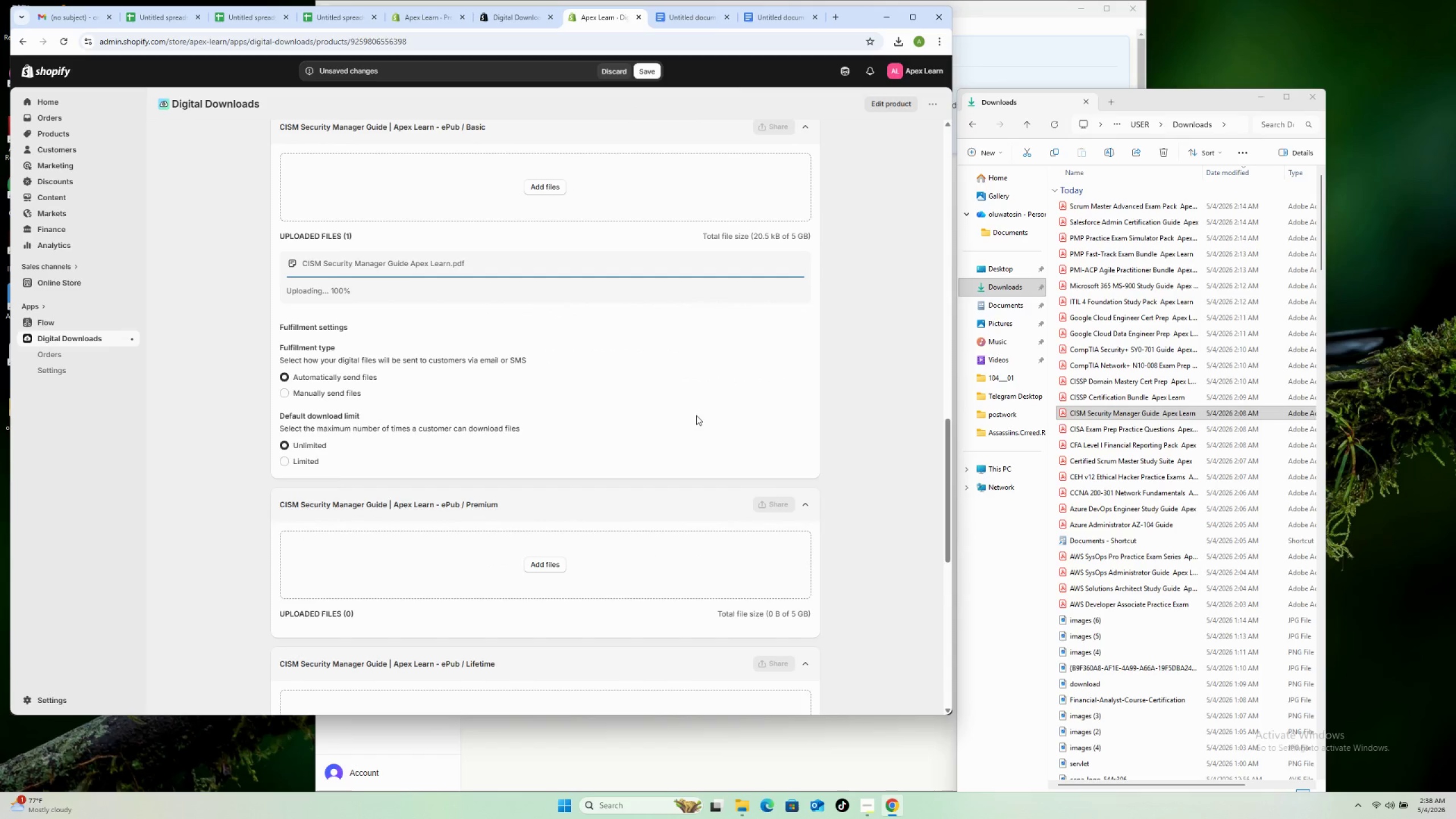 
scroll: coordinate [706, 396], scroll_direction: down, amount: 7.0
 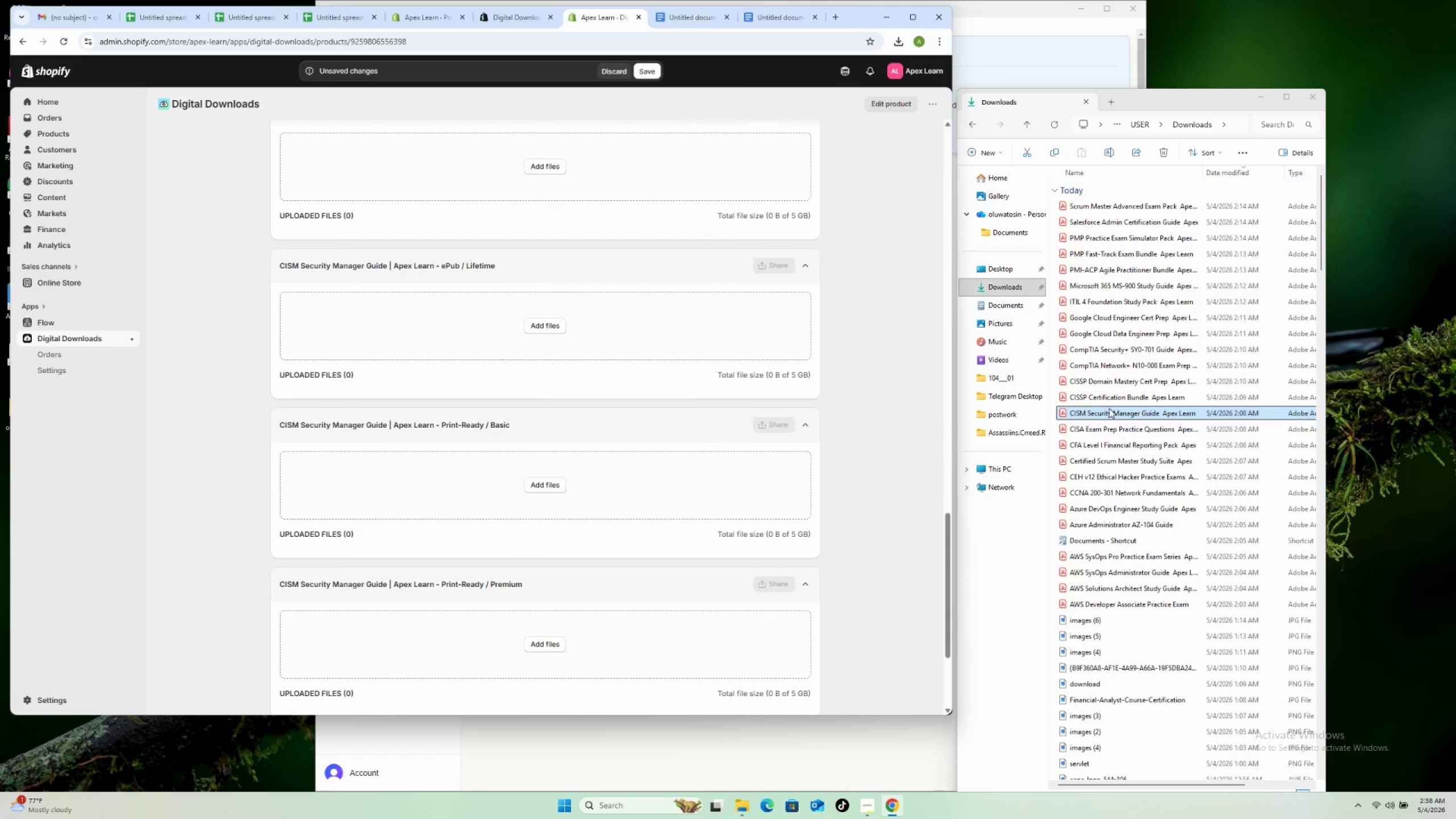 
left_click_drag(start_coordinate=[1108, 410], to_coordinate=[663, 193])
 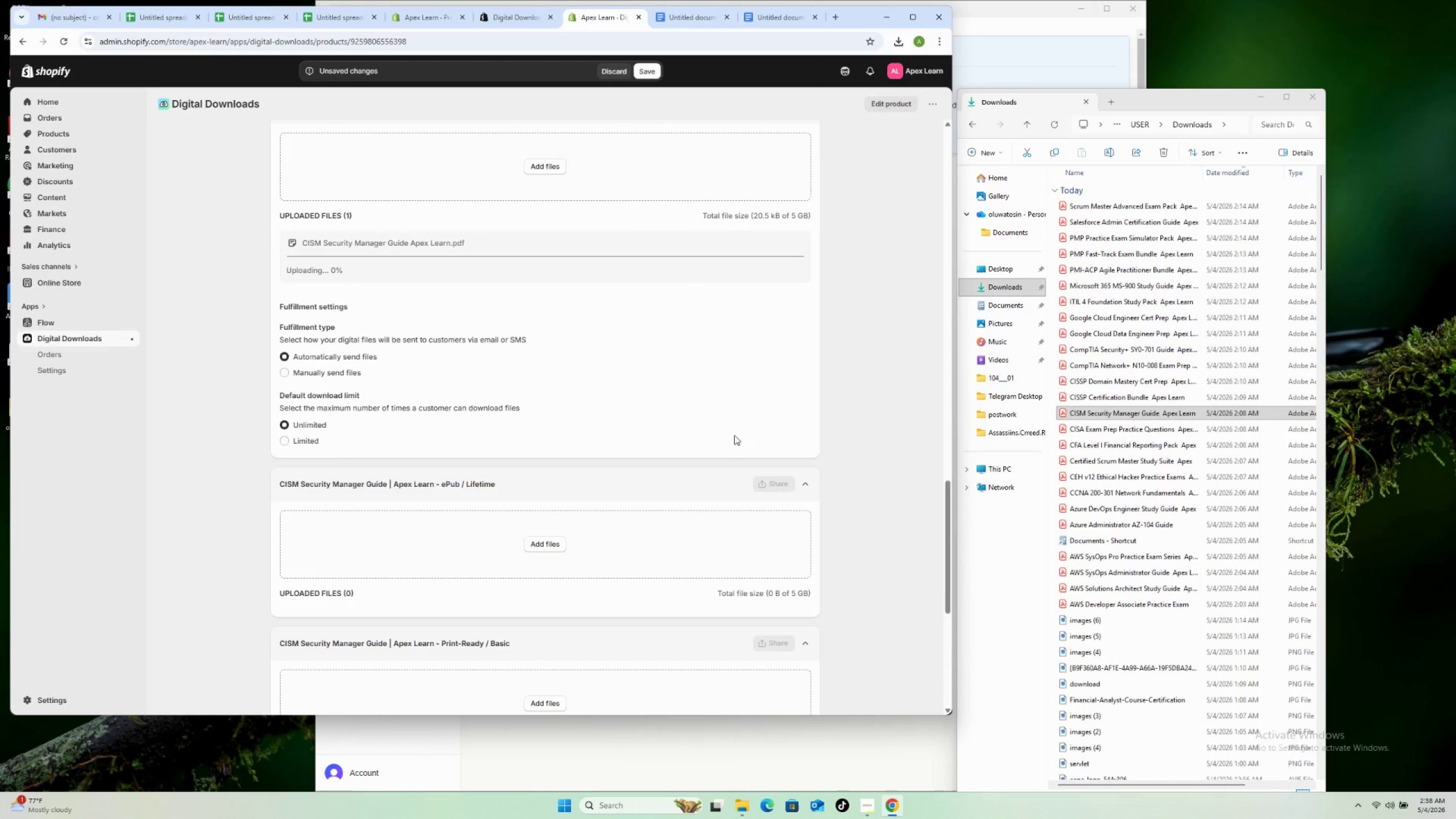 
scroll: coordinate [736, 438], scroll_direction: down, amount: 5.0
 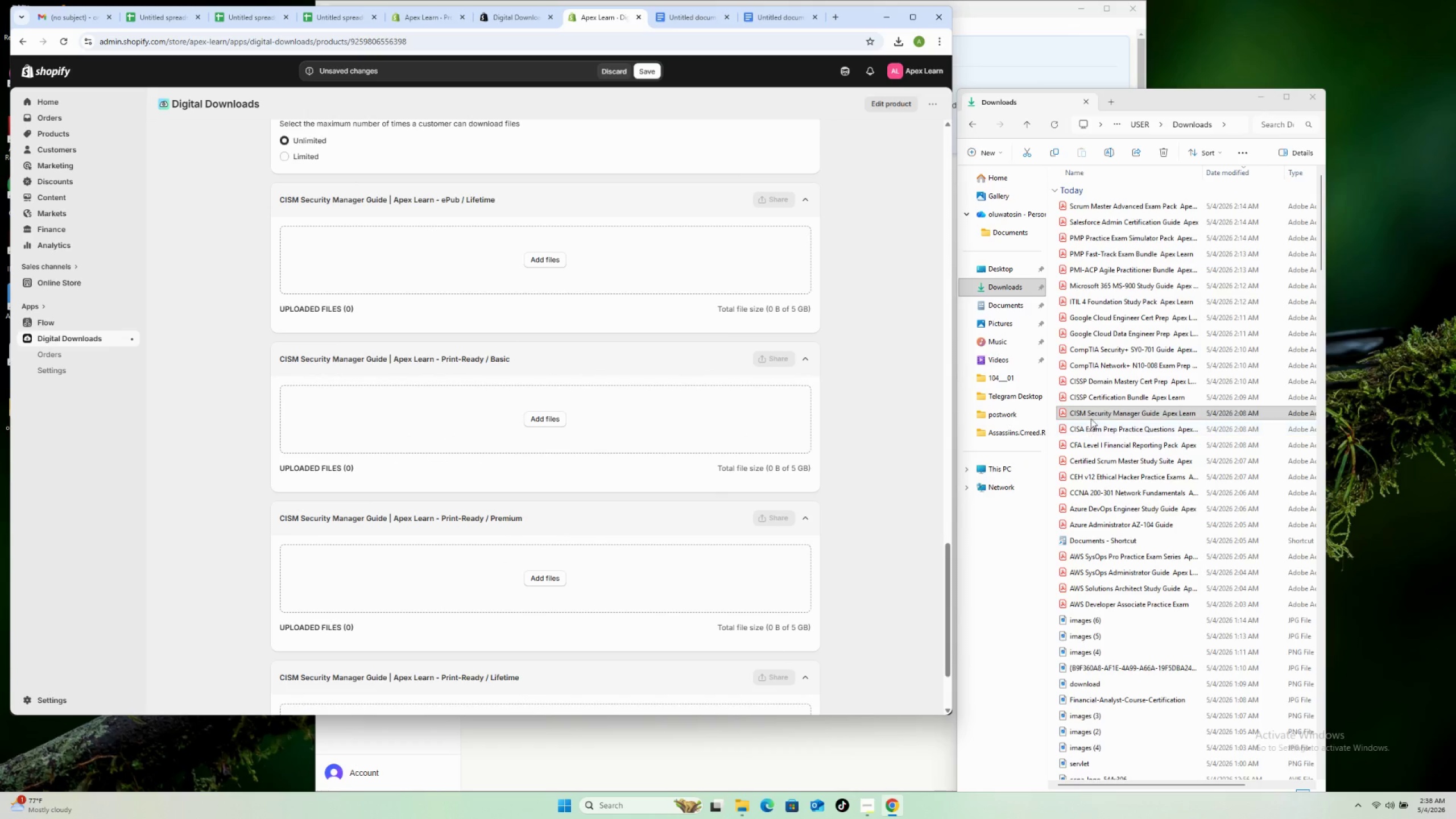 
left_click_drag(start_coordinate=[1092, 411], to_coordinate=[659, 285])
 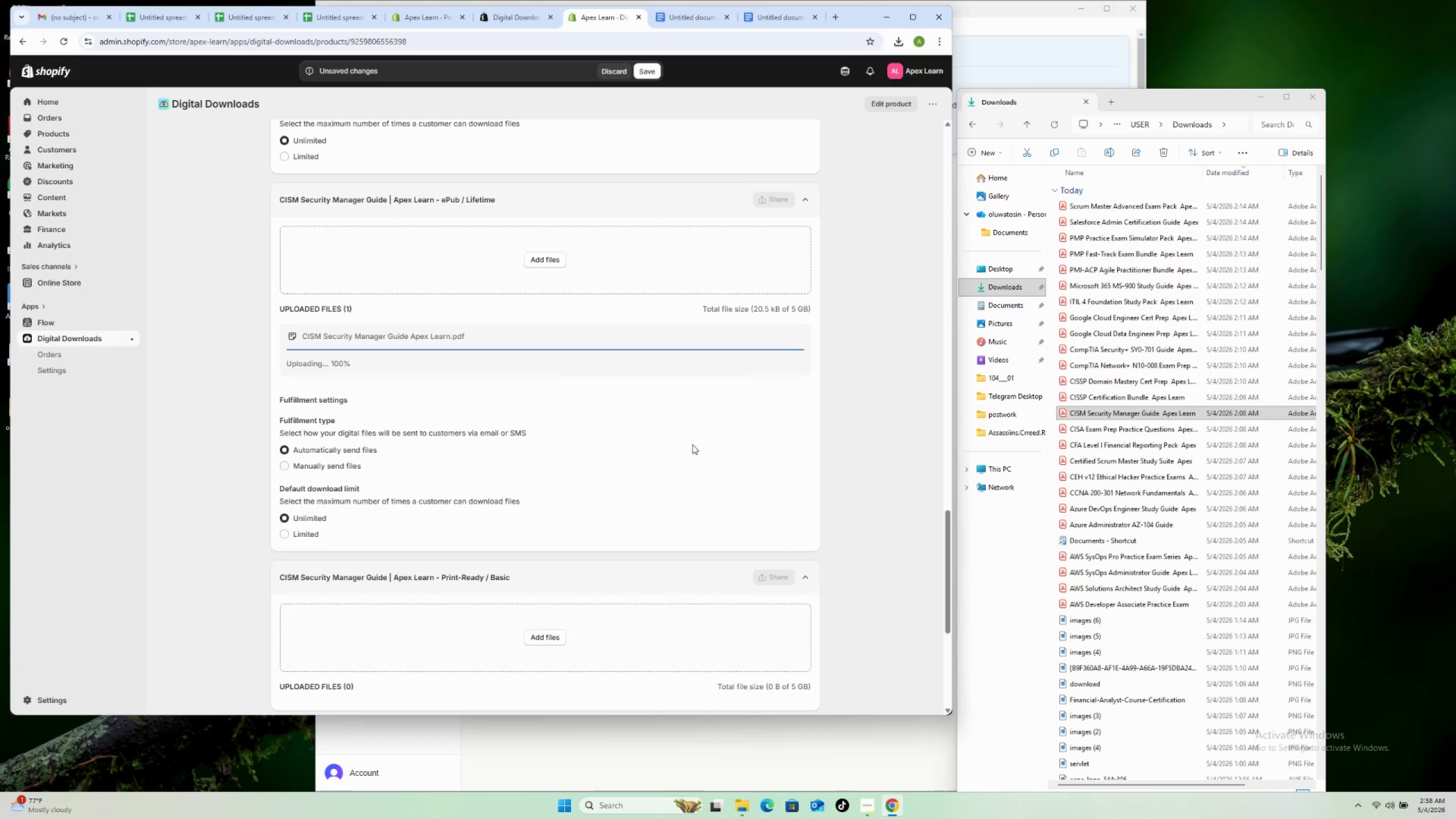 
scroll: coordinate [704, 447], scroll_direction: down, amount: 8.0
 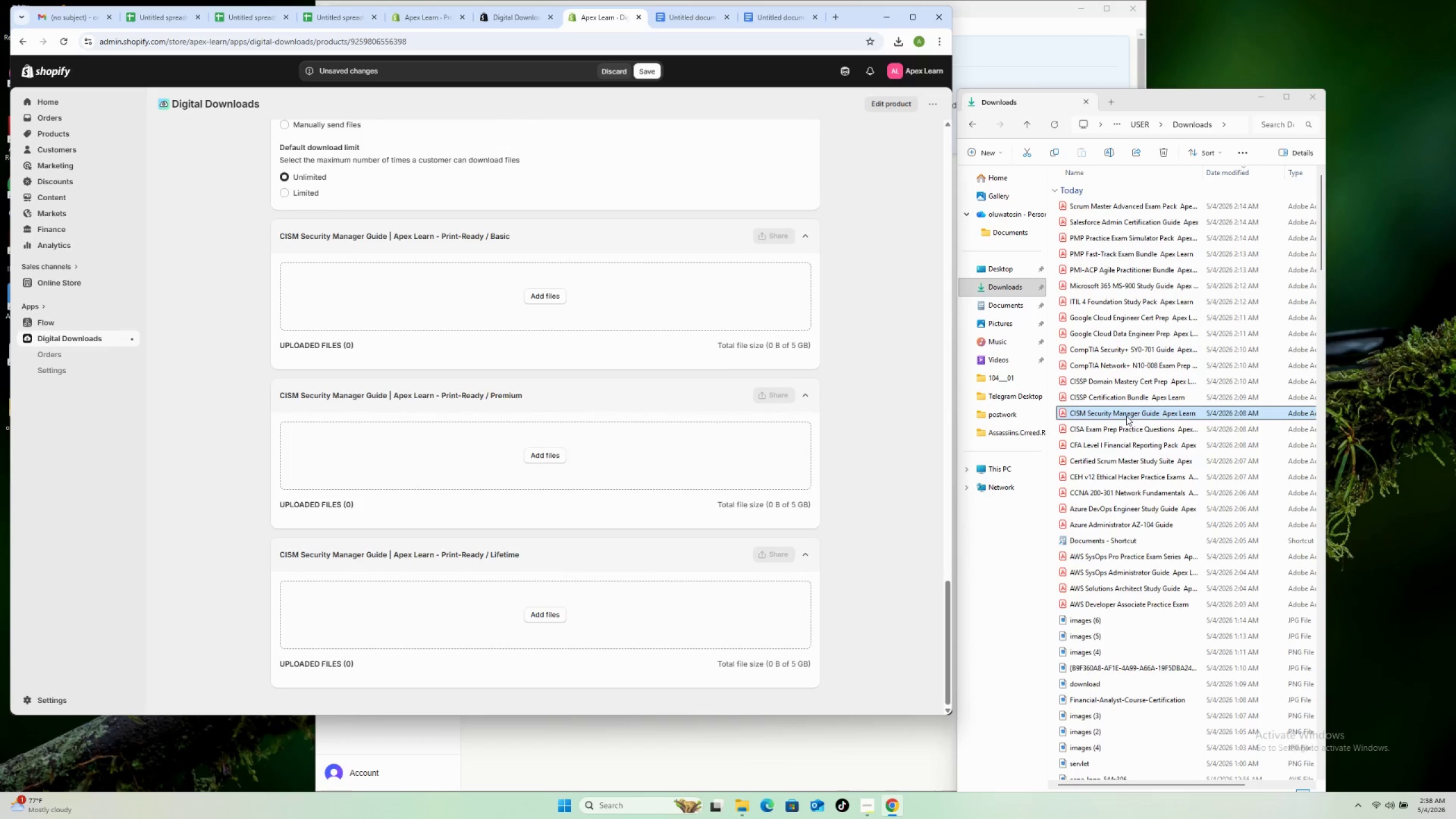 
left_click_drag(start_coordinate=[1127, 415], to_coordinate=[564, 323])
 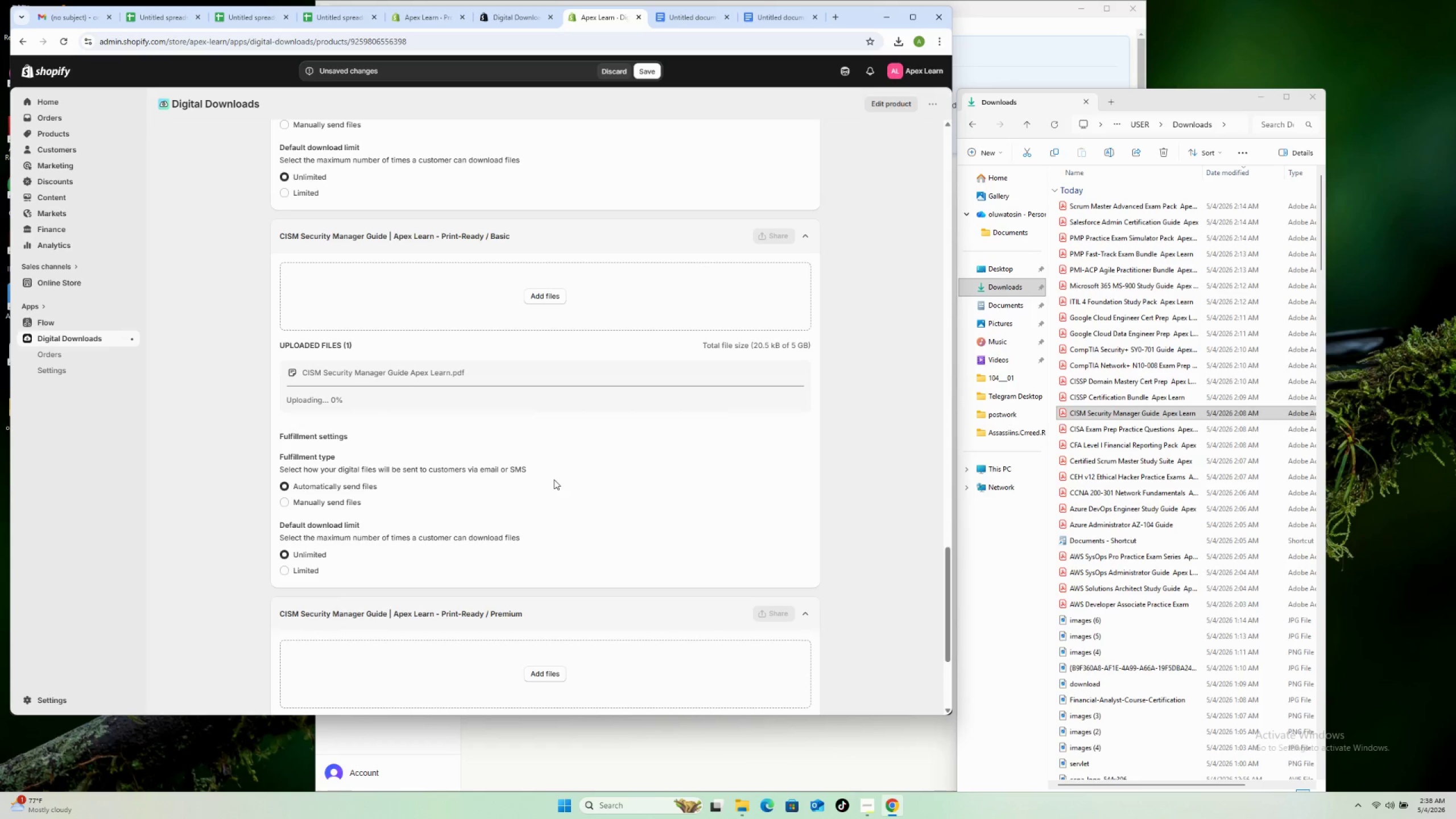 
scroll: coordinate [554, 544], scroll_direction: down, amount: 8.0
 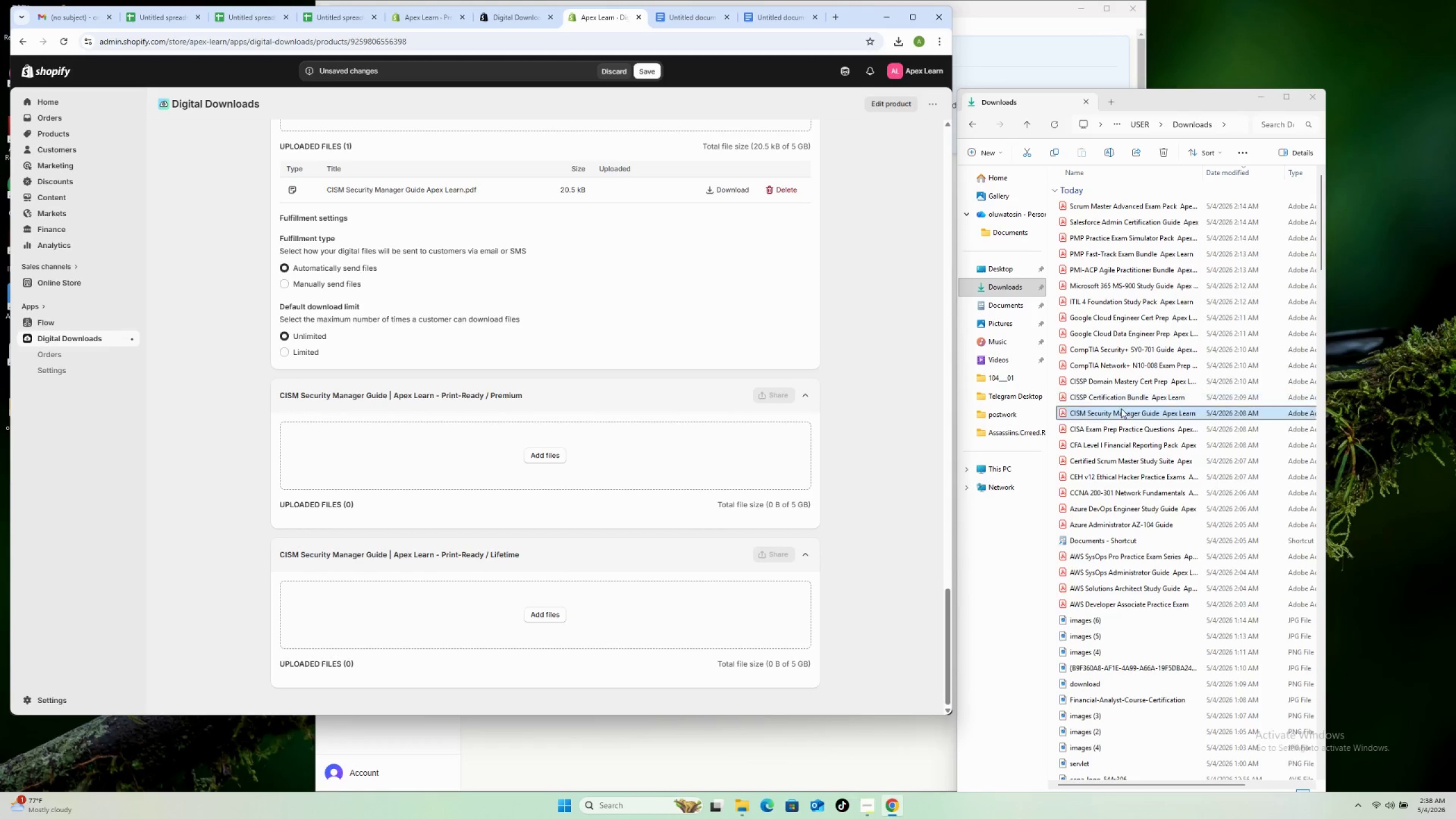 
left_click_drag(start_coordinate=[1122, 409], to_coordinate=[592, 450])
 